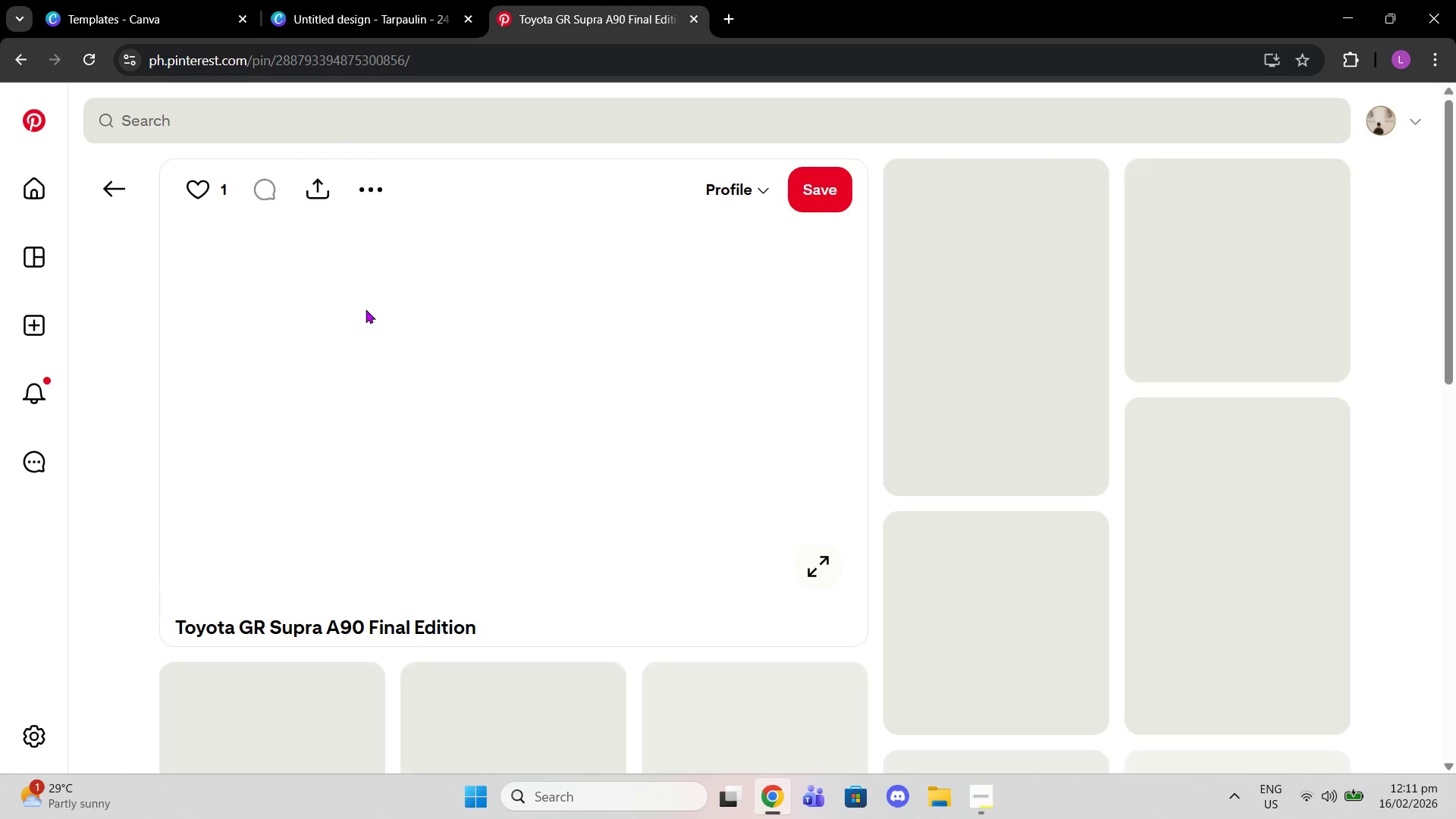 
left_click([117, 187])
 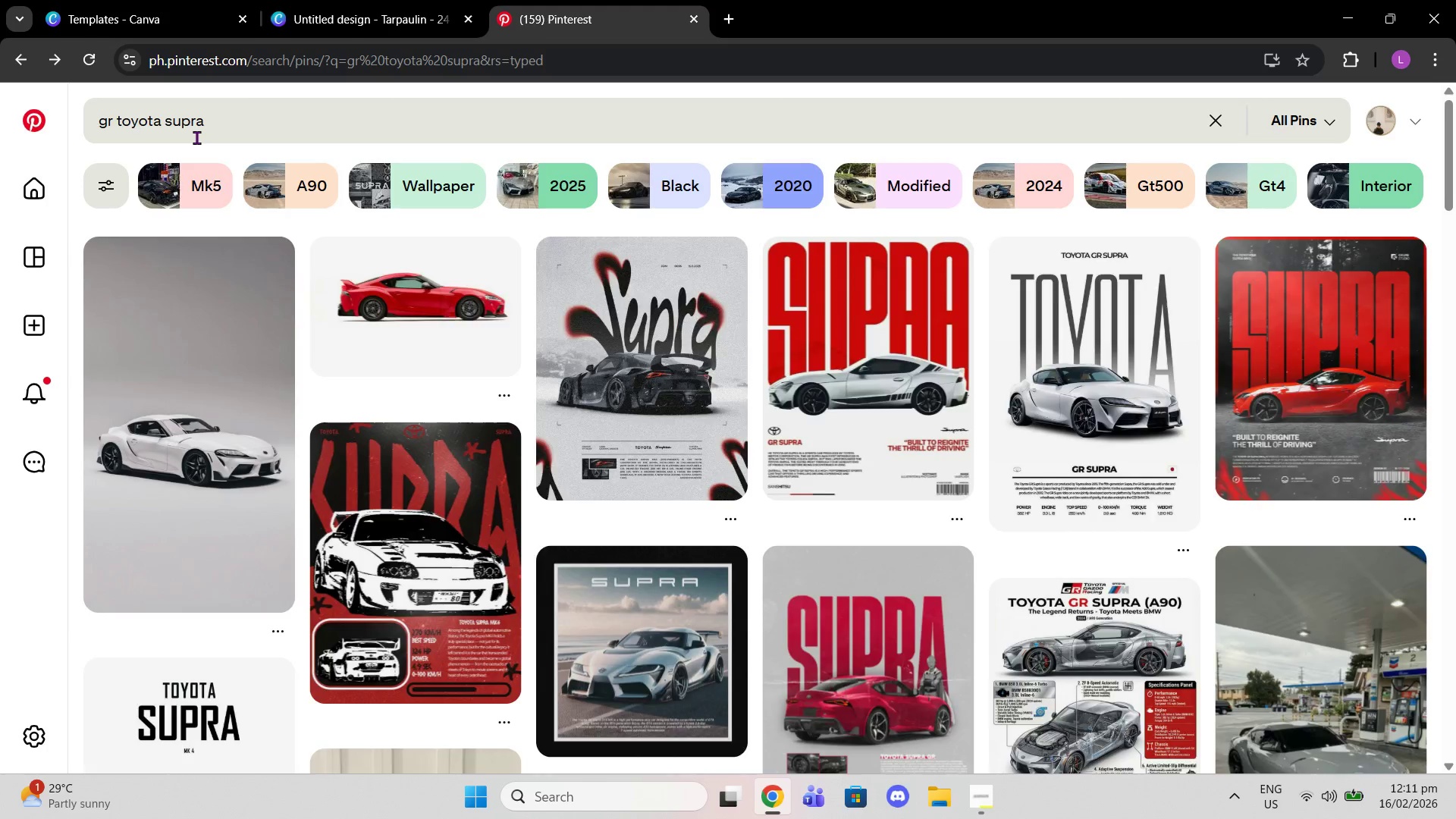 
scroll: coordinate [670, 486], scroll_direction: down, amount: 13.0
 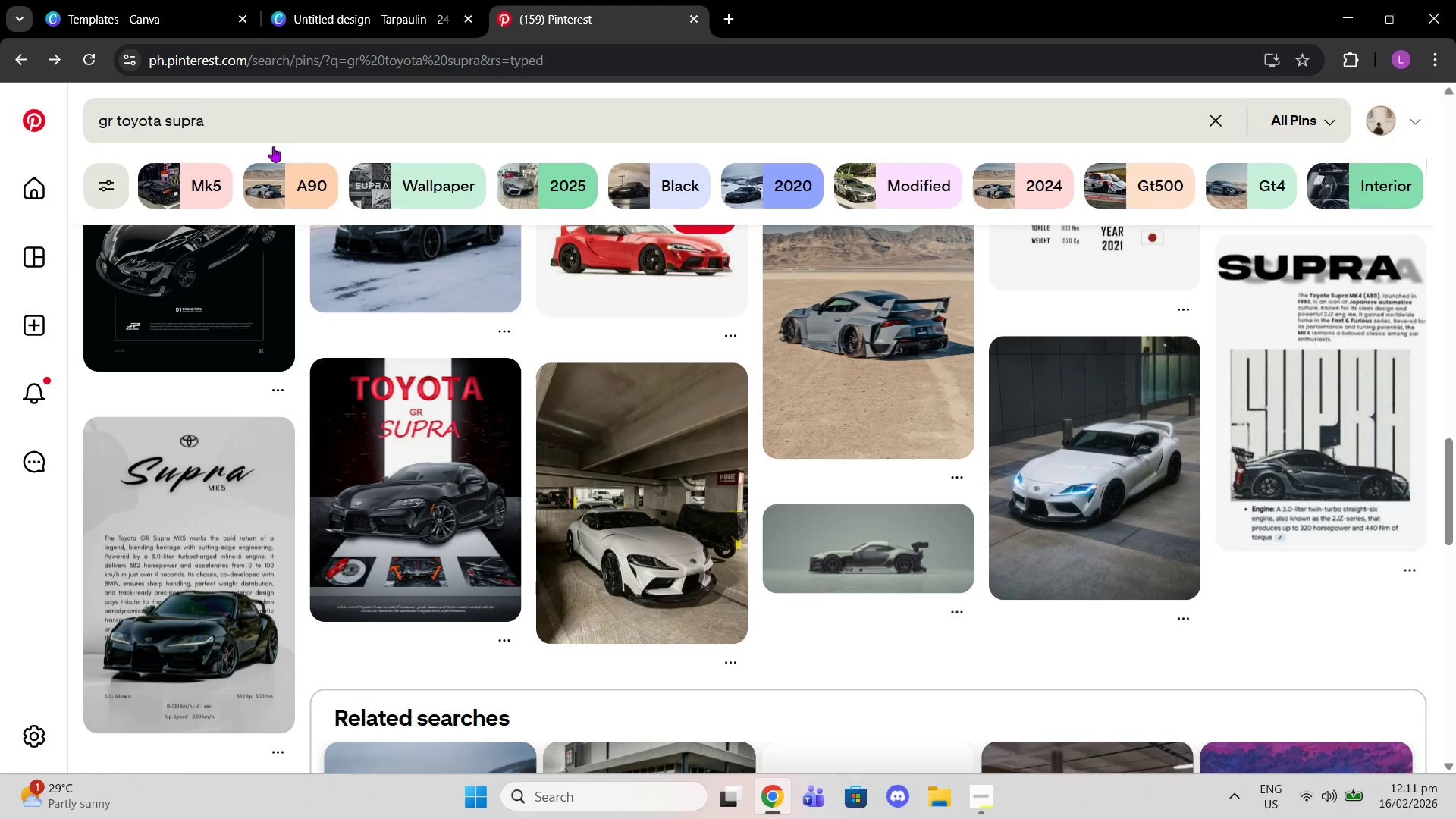 
left_click([256, 127])
 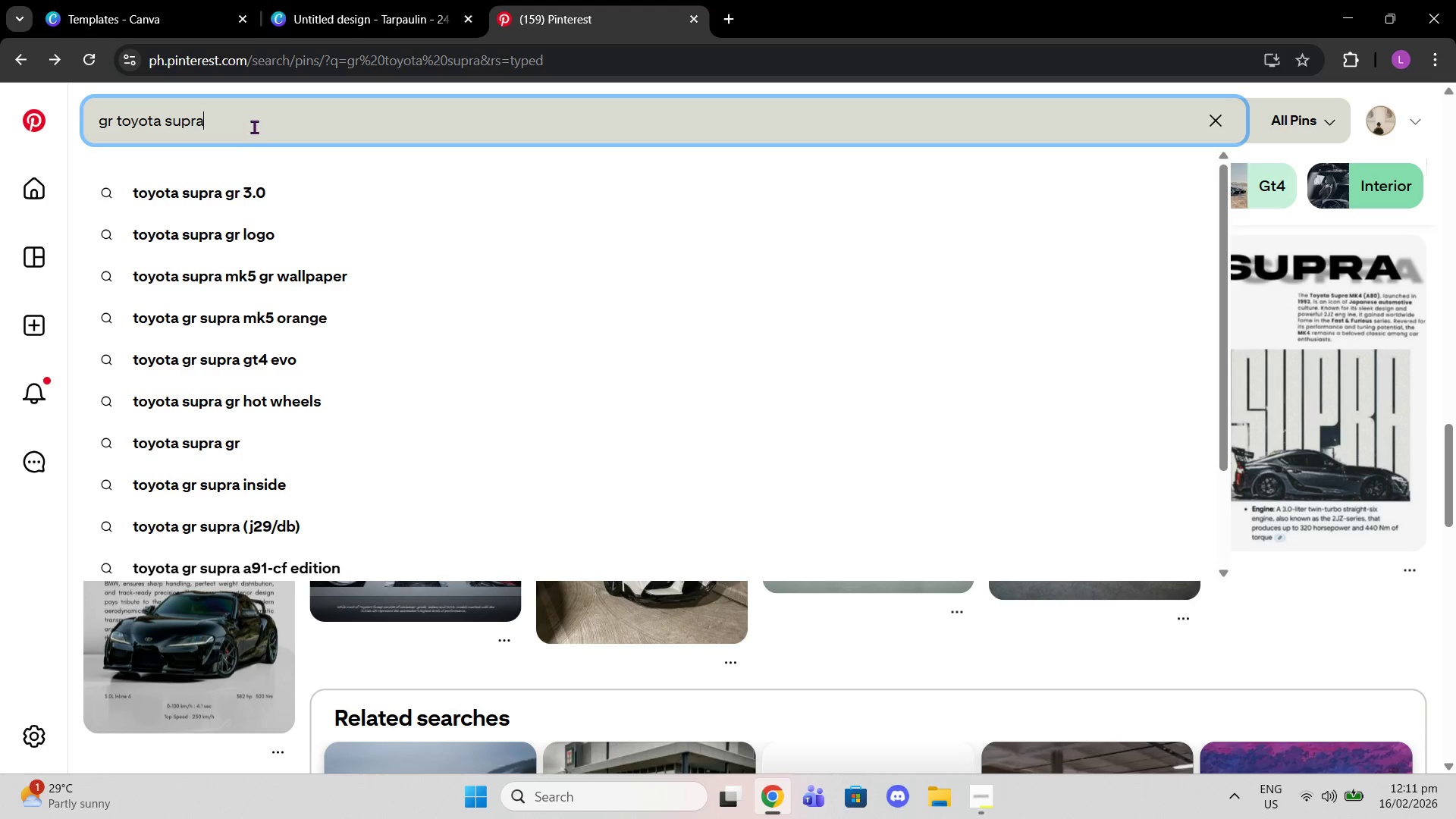 
type( with backdrop)
 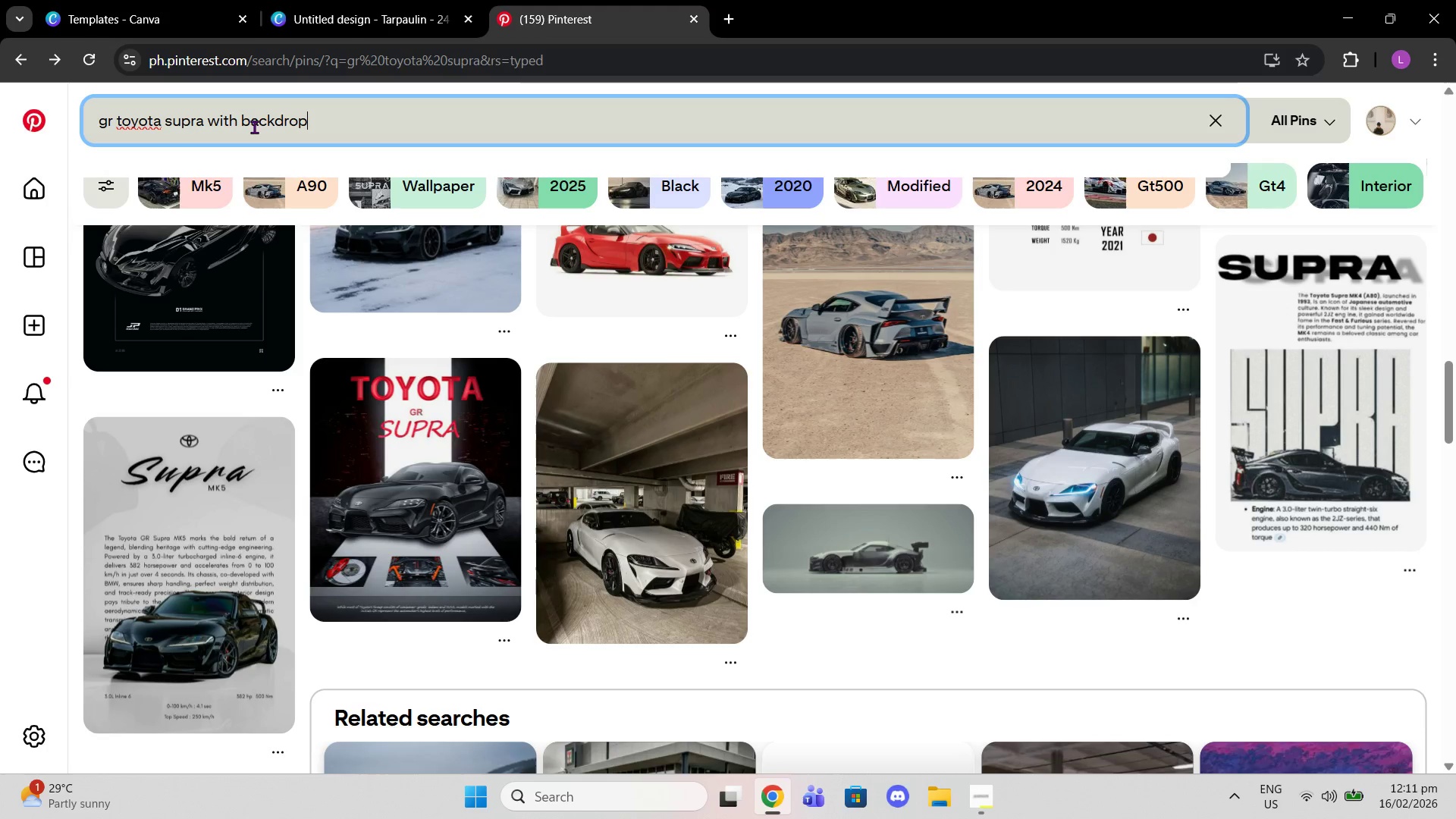 
key(Enter)
 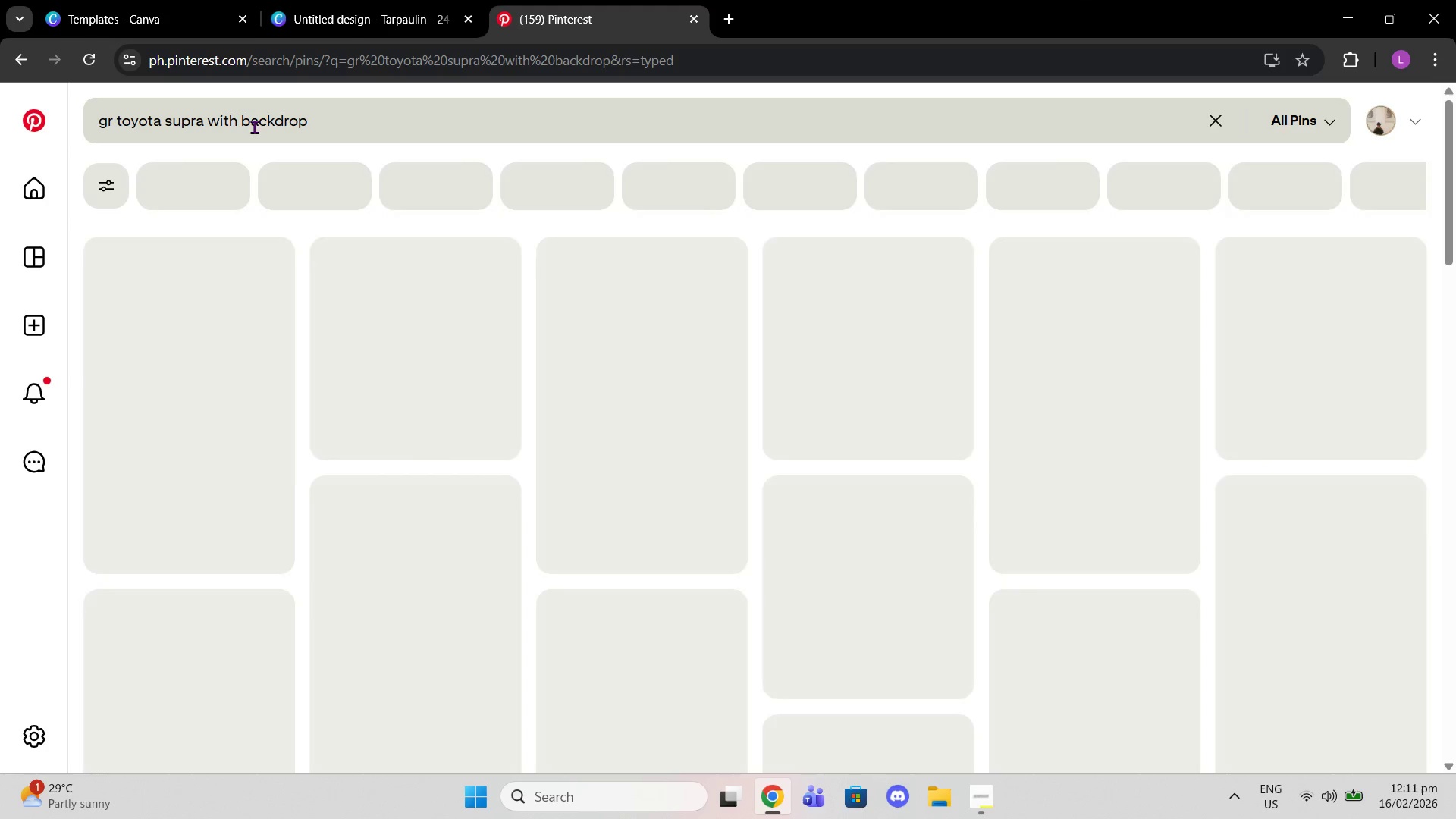 
mouse_move([306, 191])
 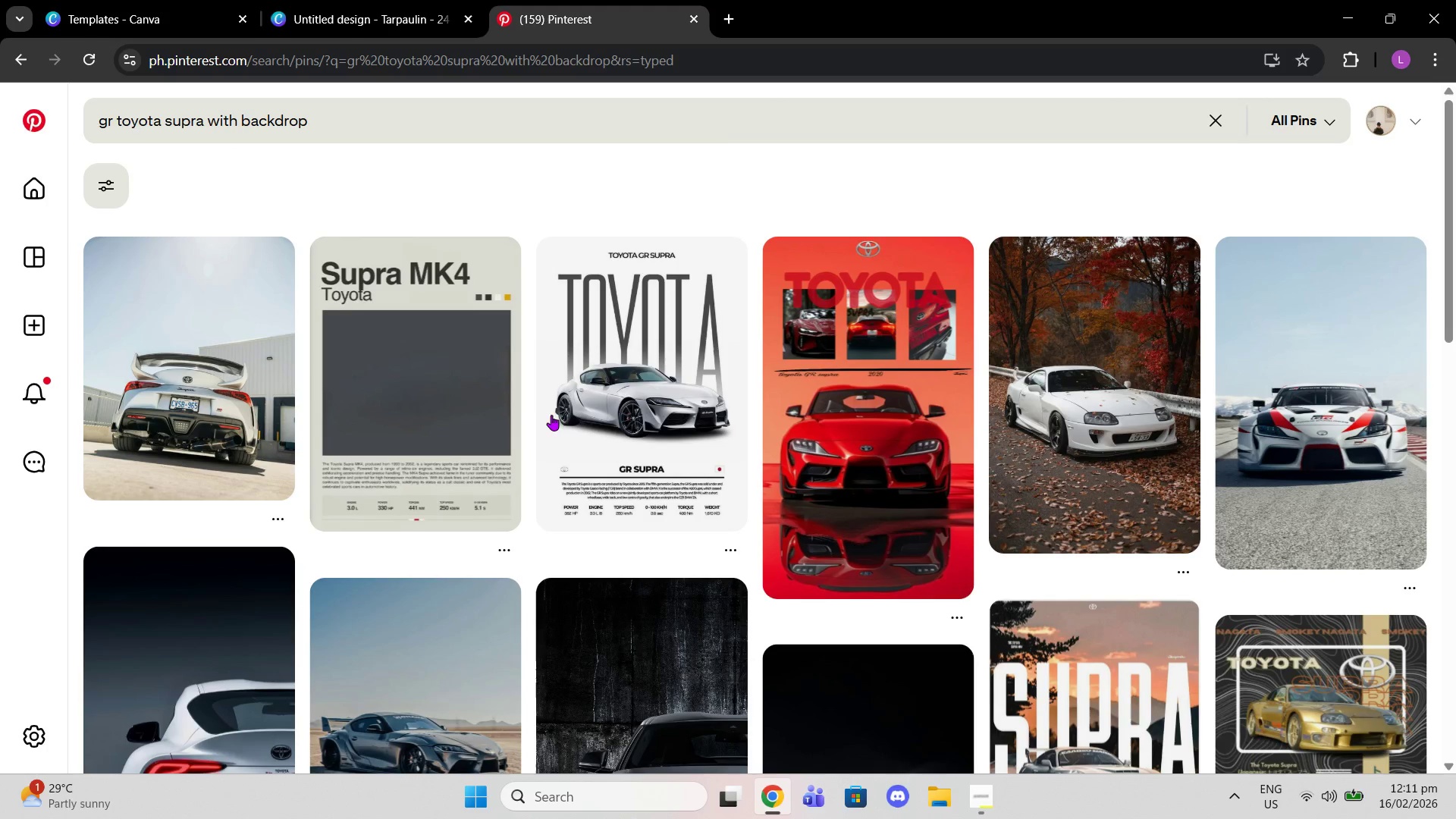 
scroll: coordinate [566, 420], scroll_direction: down, amount: 3.0
 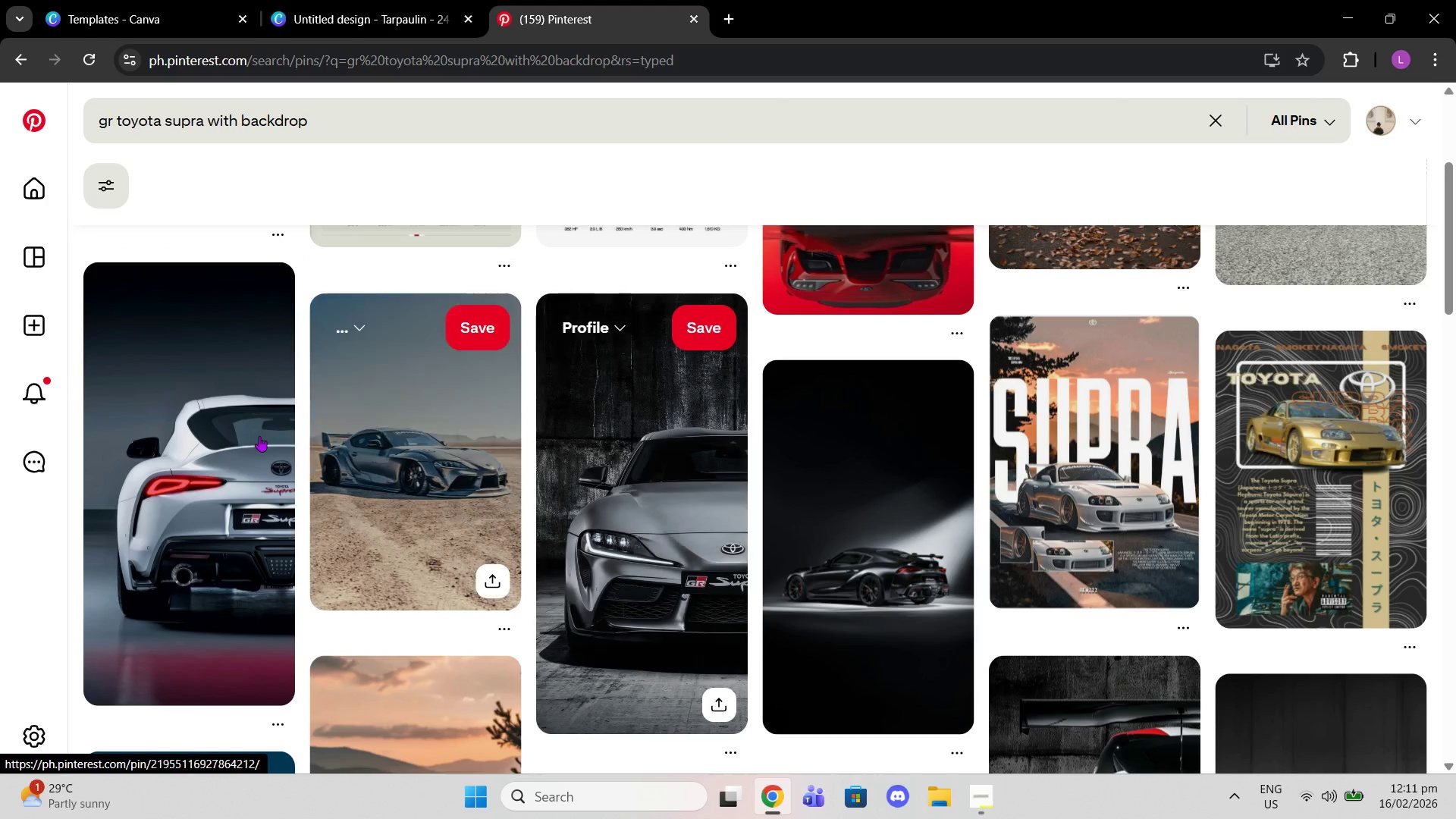 
left_click([196, 438])
 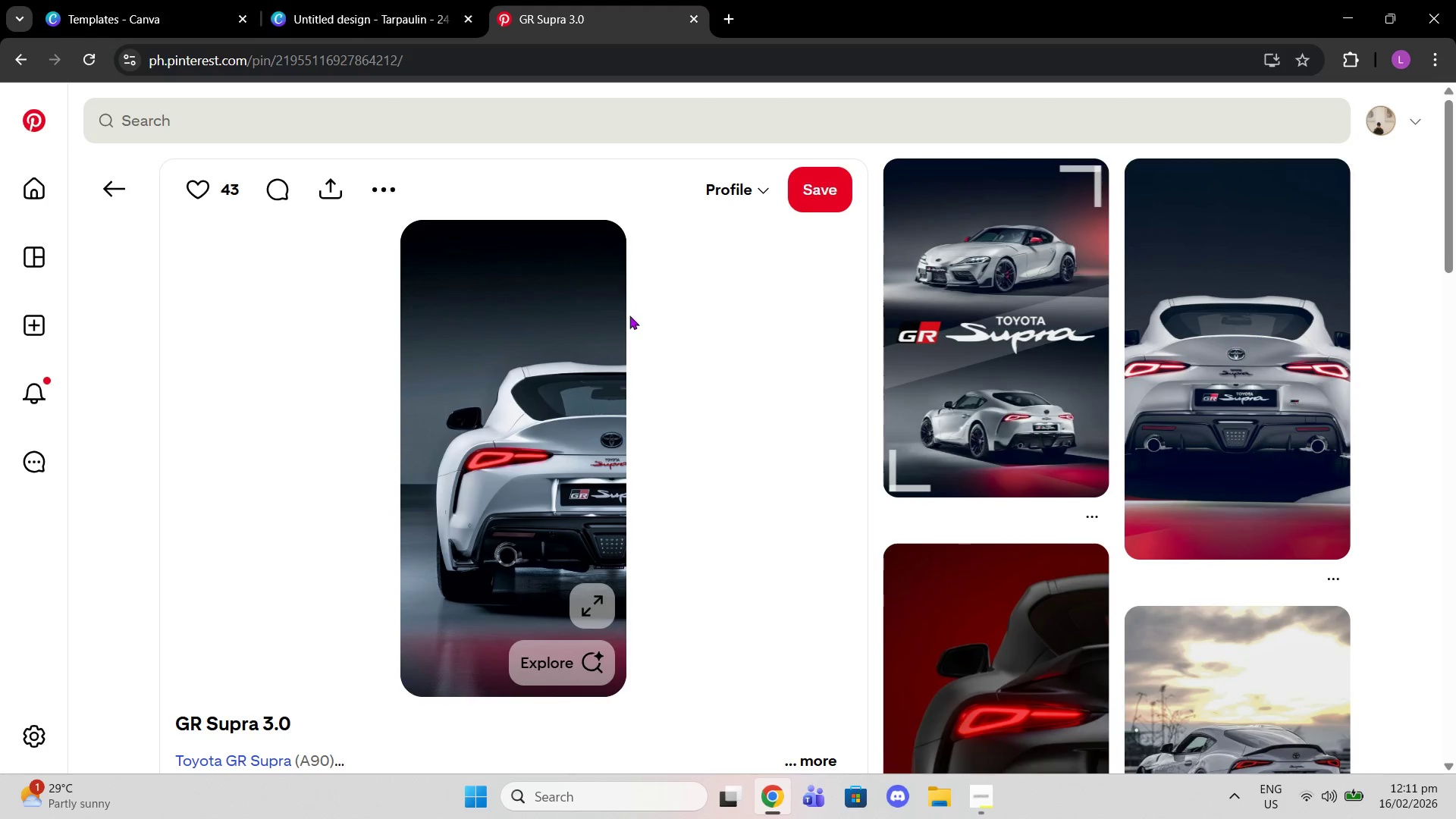 
left_click([1017, 286])
 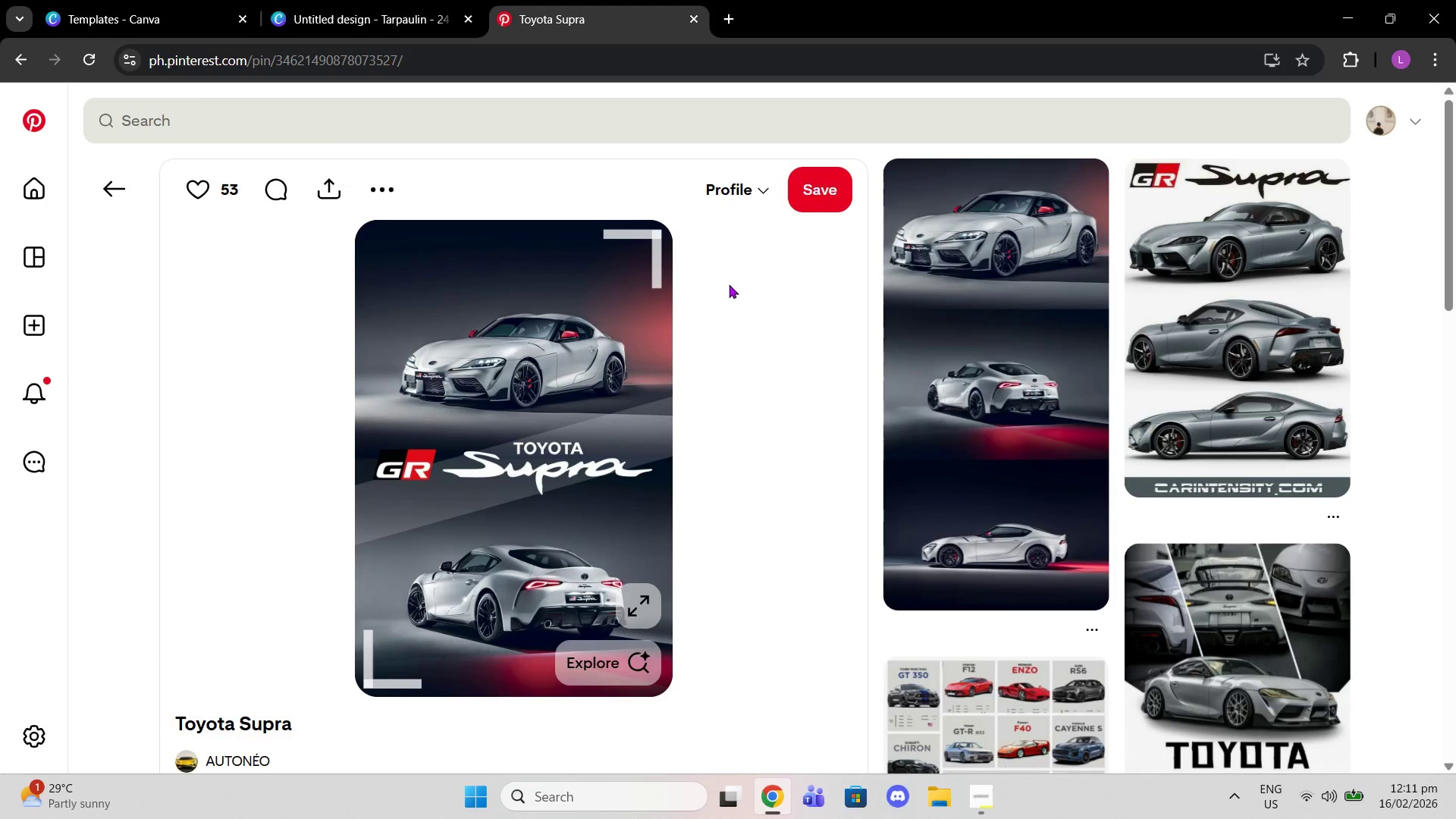 
scroll: coordinate [554, 487], scroll_direction: down, amount: 16.0
 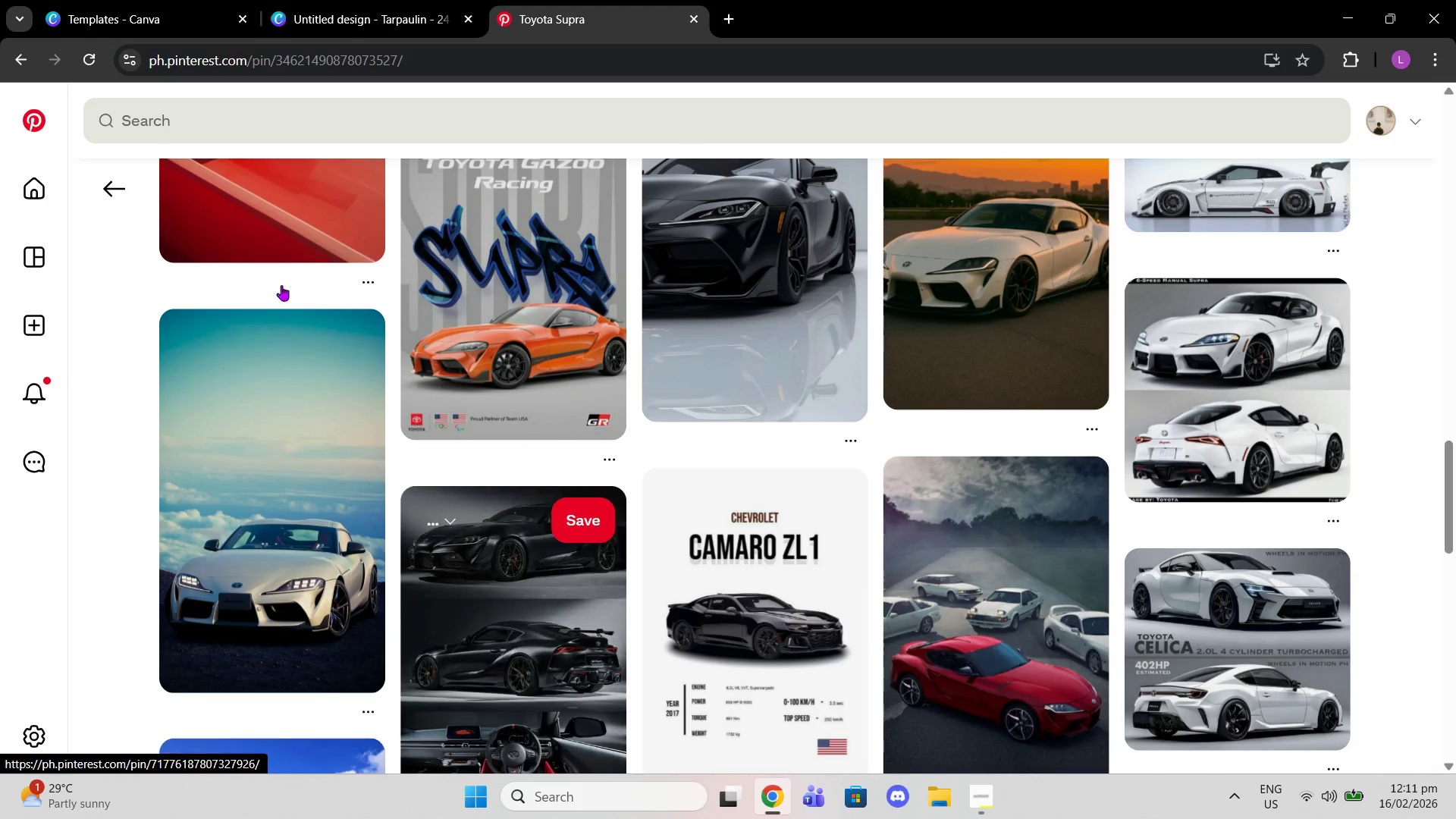 
mouse_move([184, 180])
 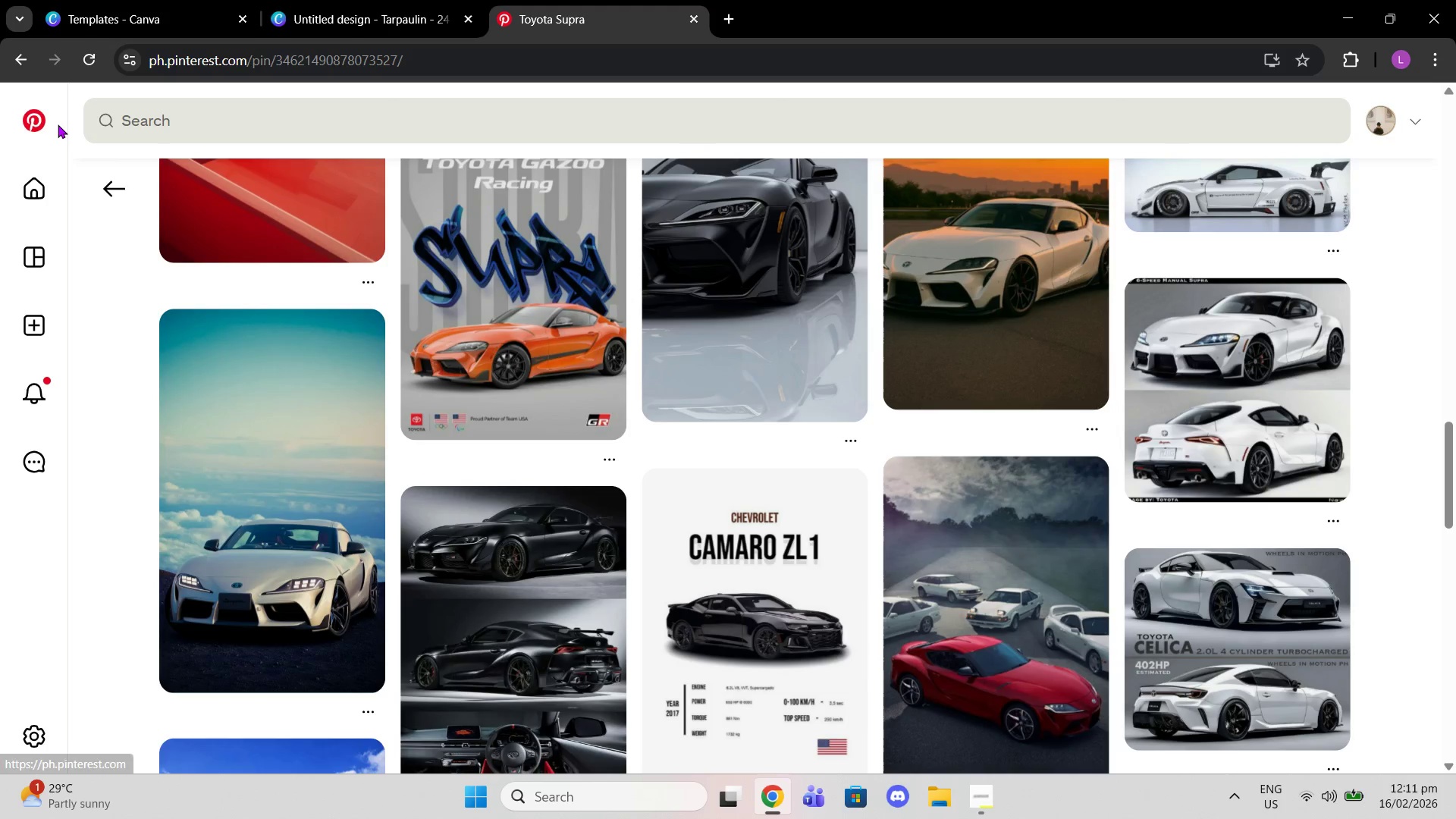 
left_click([124, 180])
 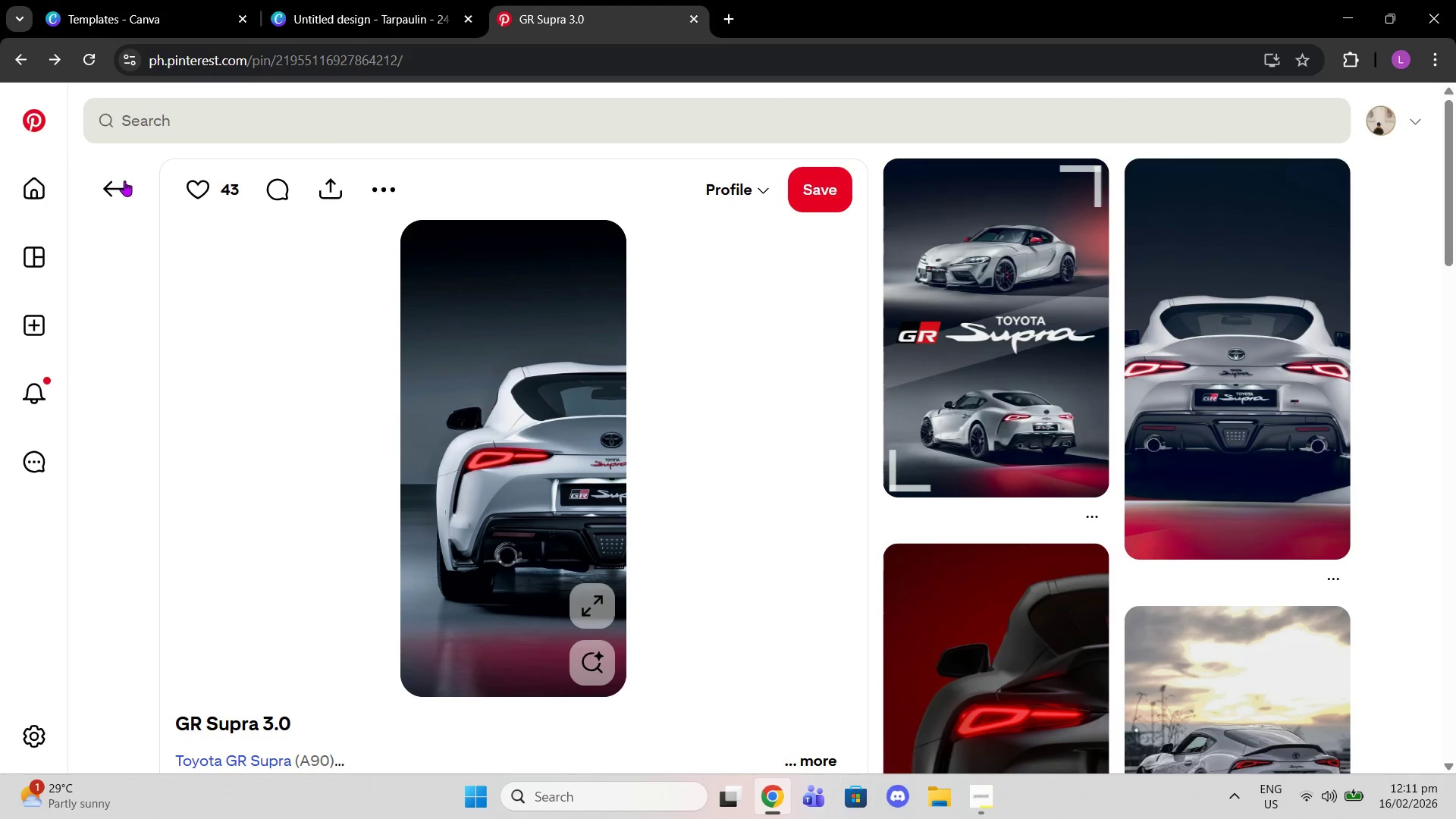 
left_click([124, 180])
 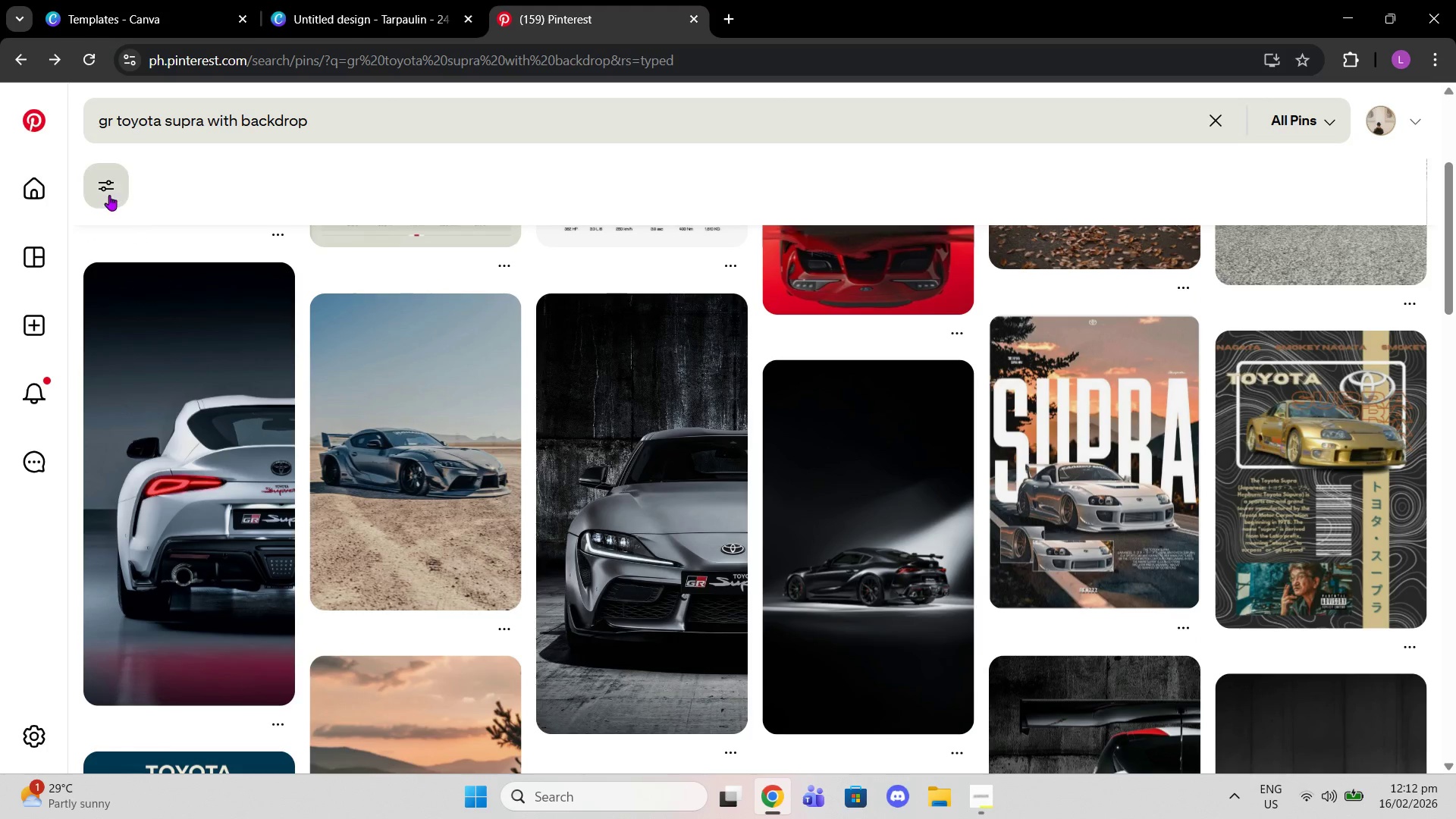 
scroll: coordinate [616, 330], scroll_direction: down, amount: 15.0
 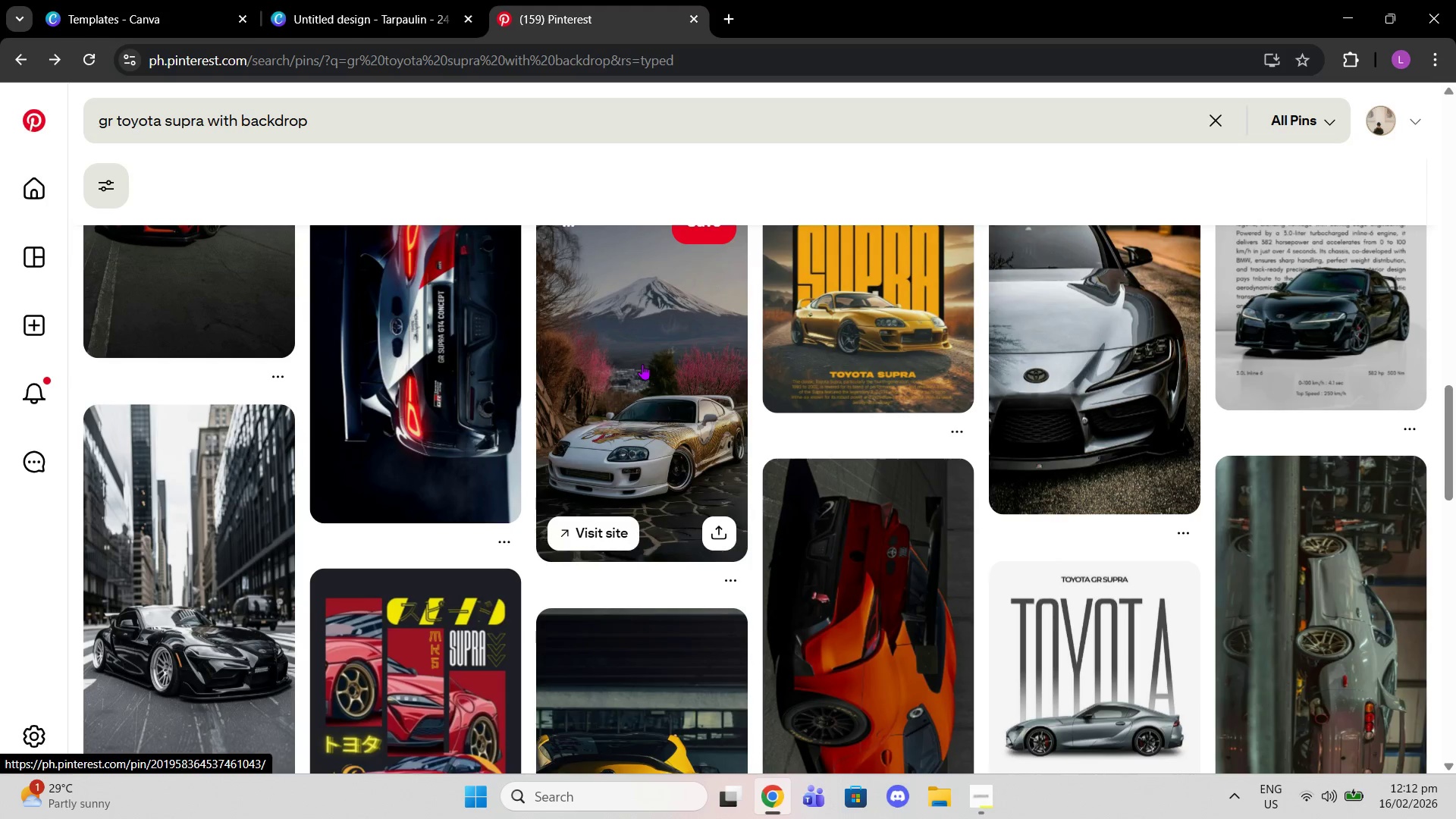 
scroll: coordinate [642, 364], scroll_direction: down, amount: 3.0
 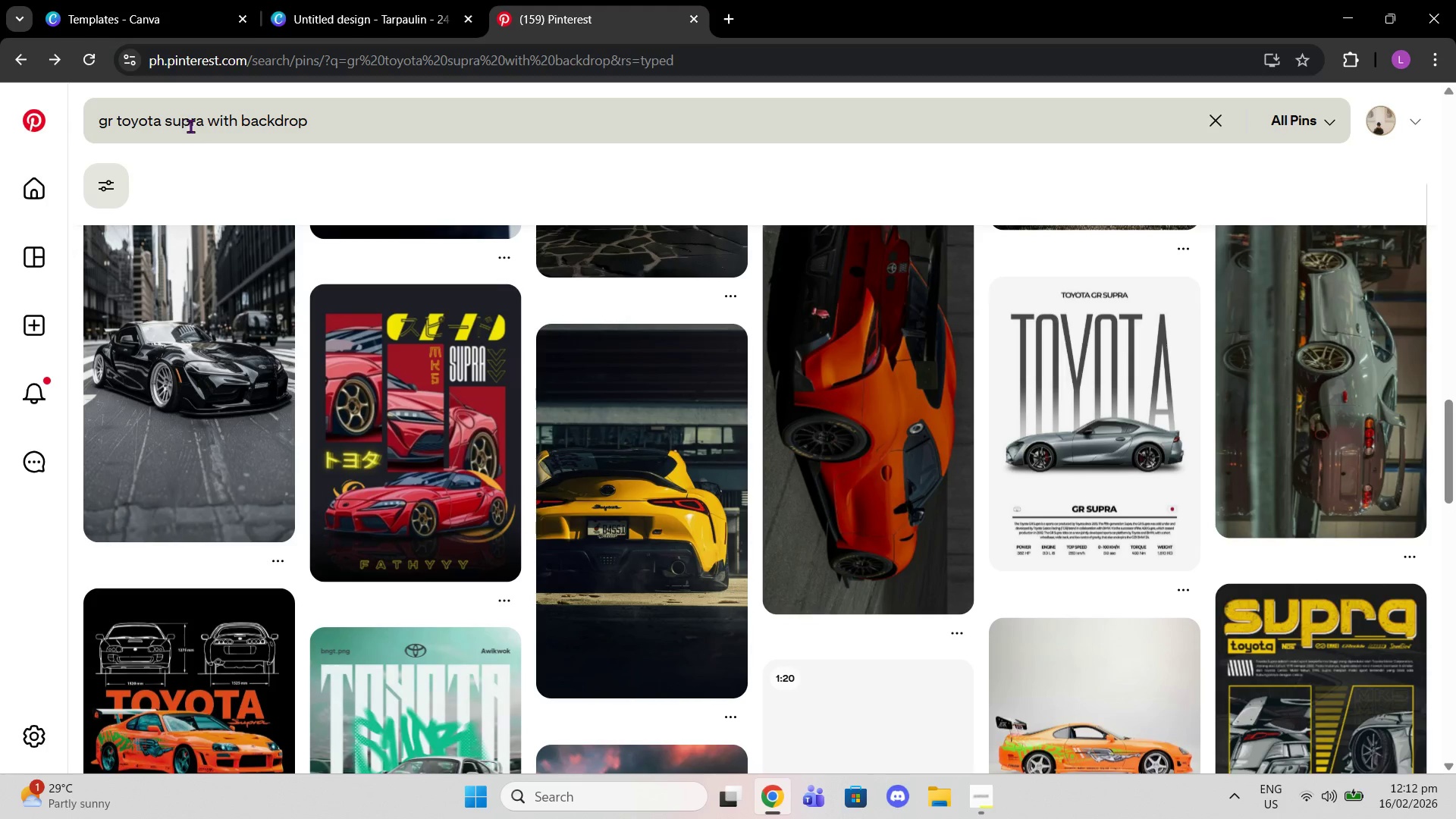 
left_click_drag(start_coordinate=[210, 127], to_coordinate=[475, 104])
 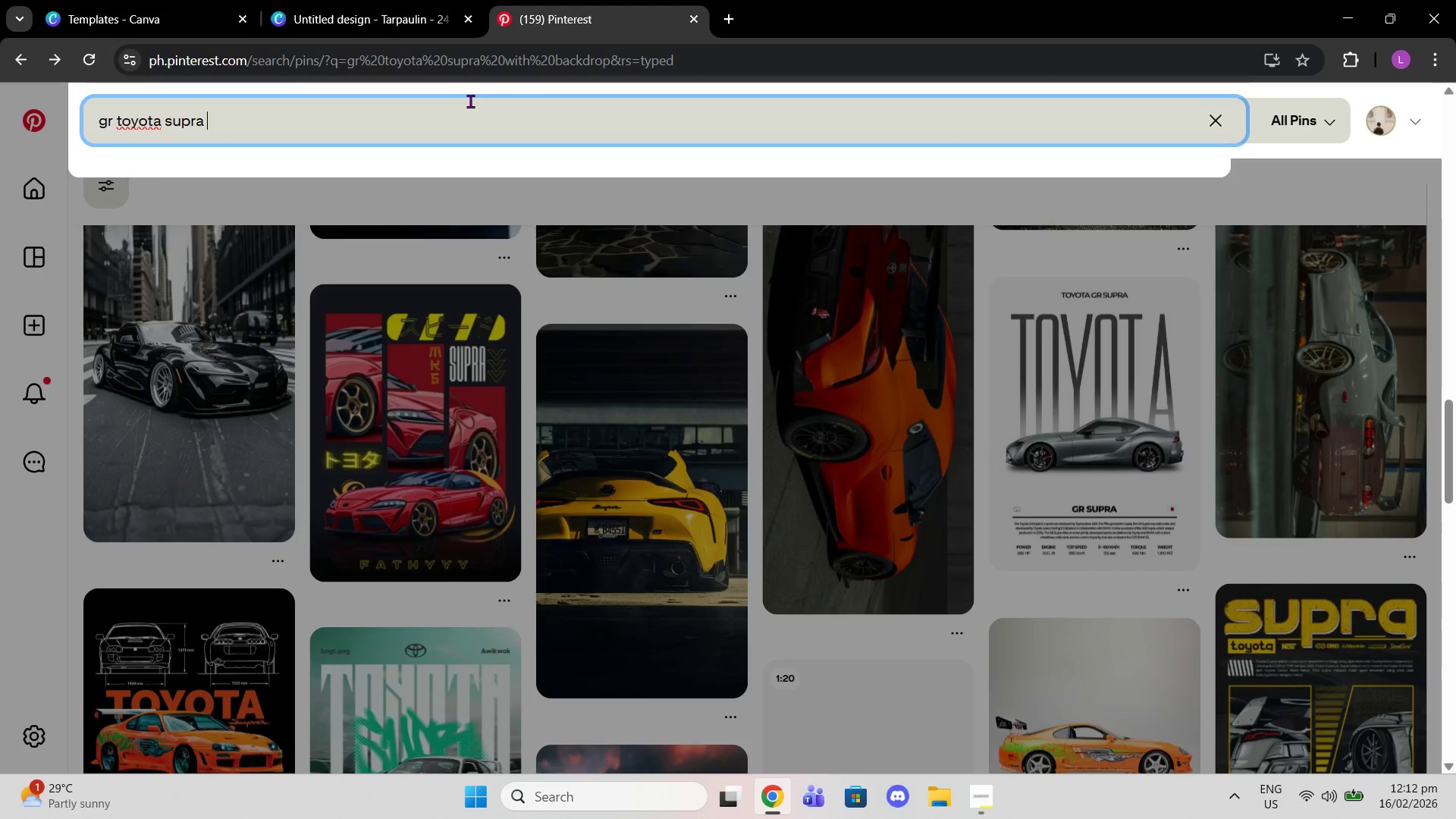 
key(Backspace)
 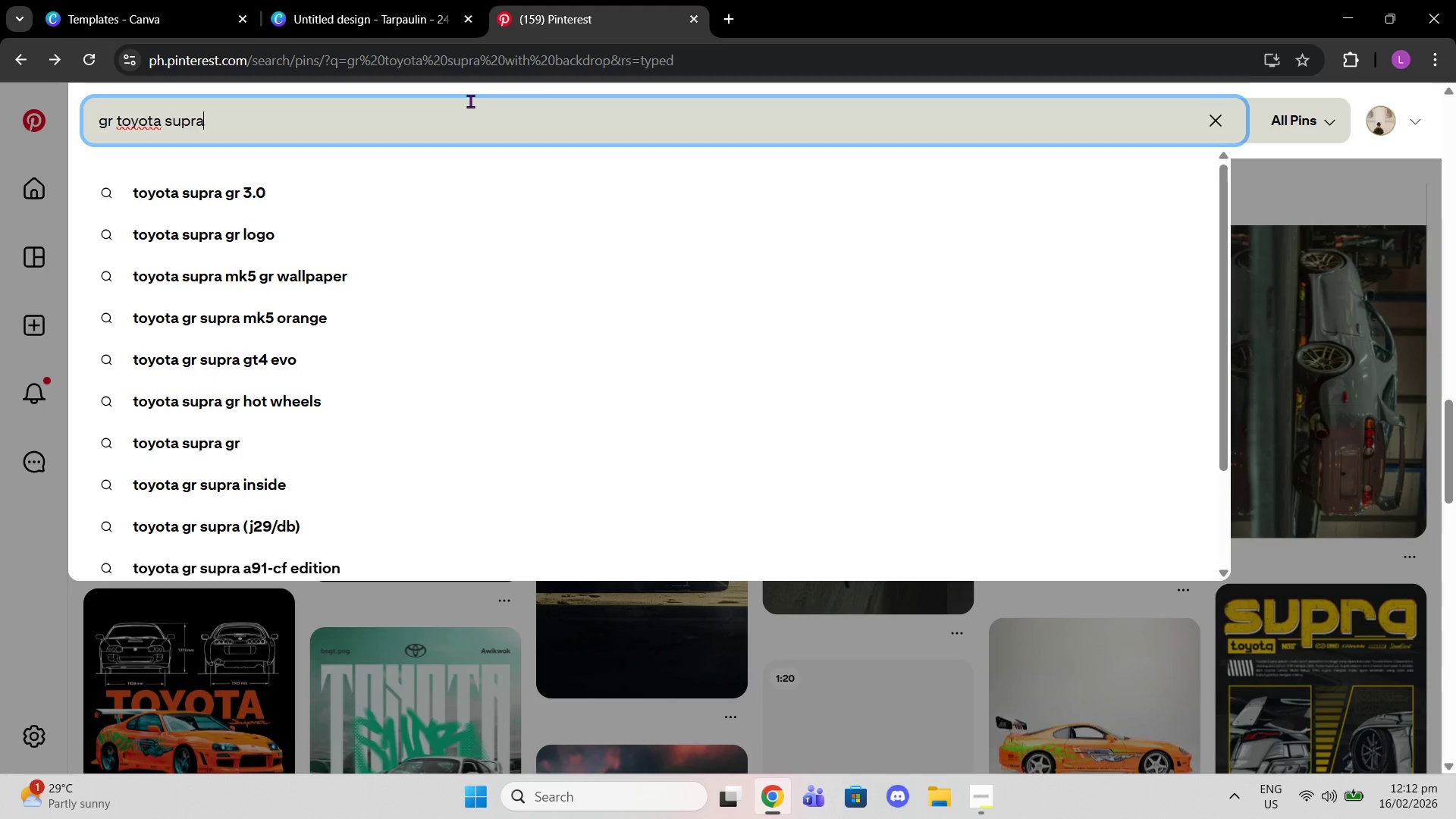 
key(Backspace)
 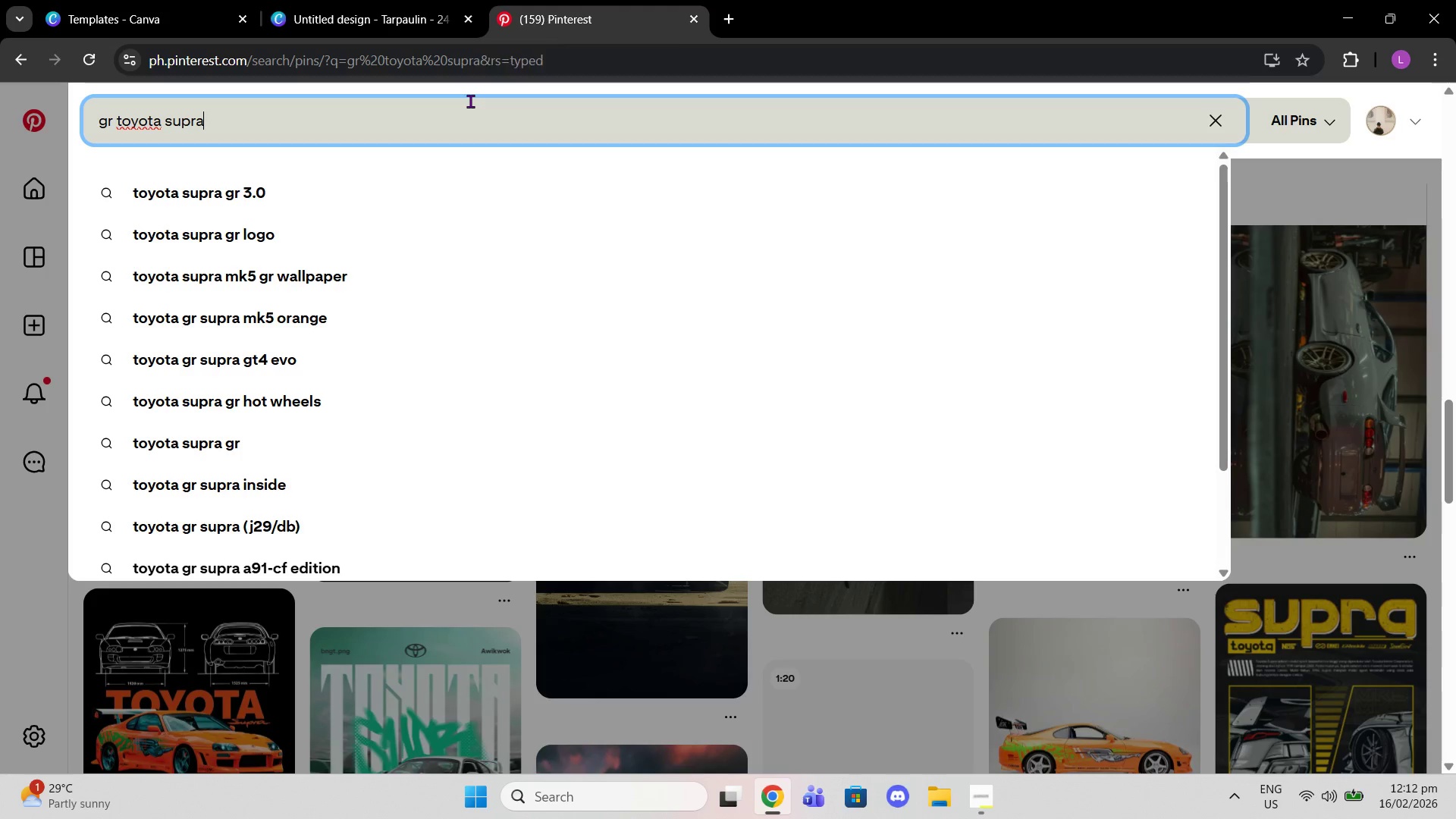 
key(Shift+Enter)
 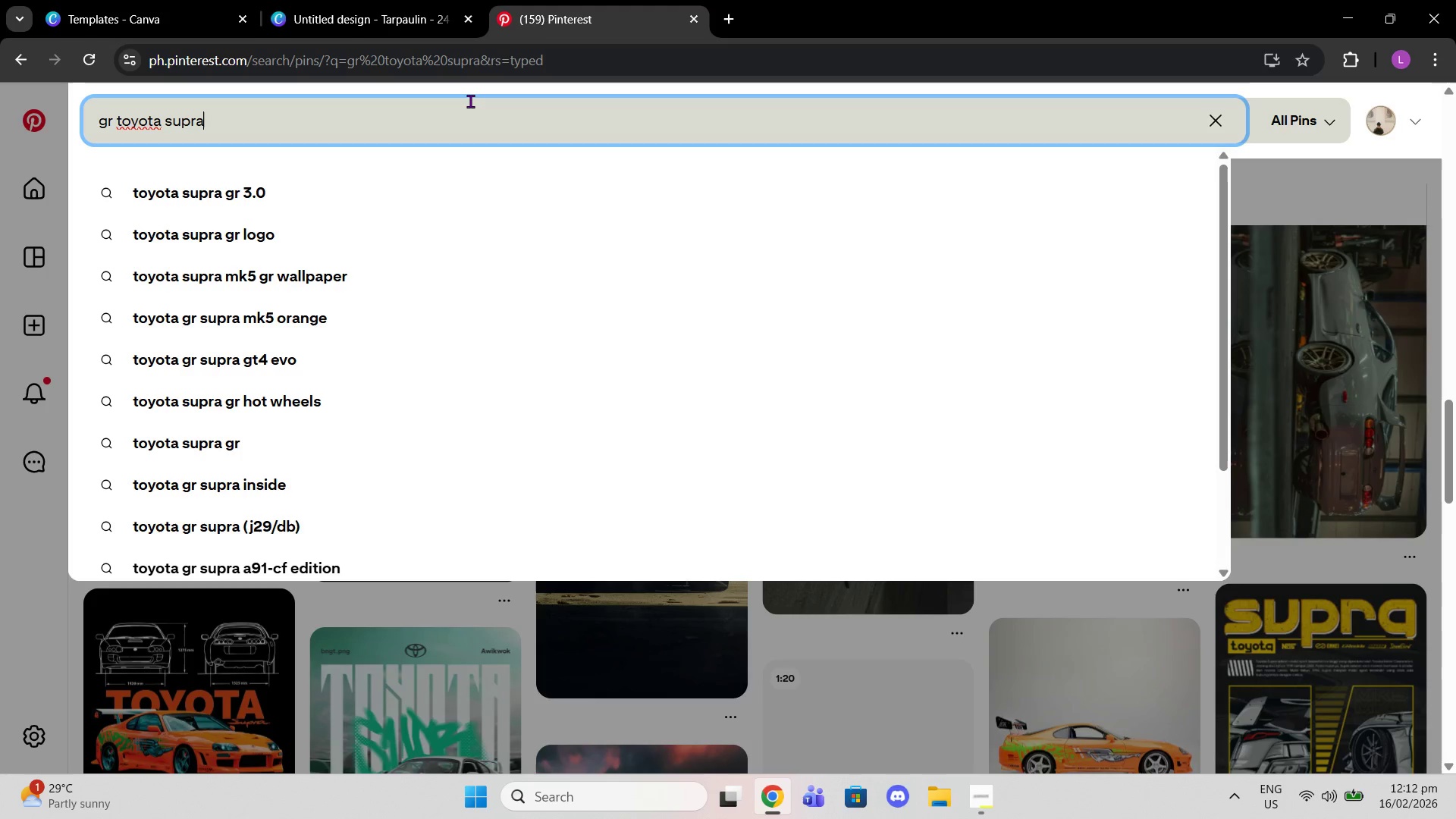 
key(Shift+ShiftRight)
 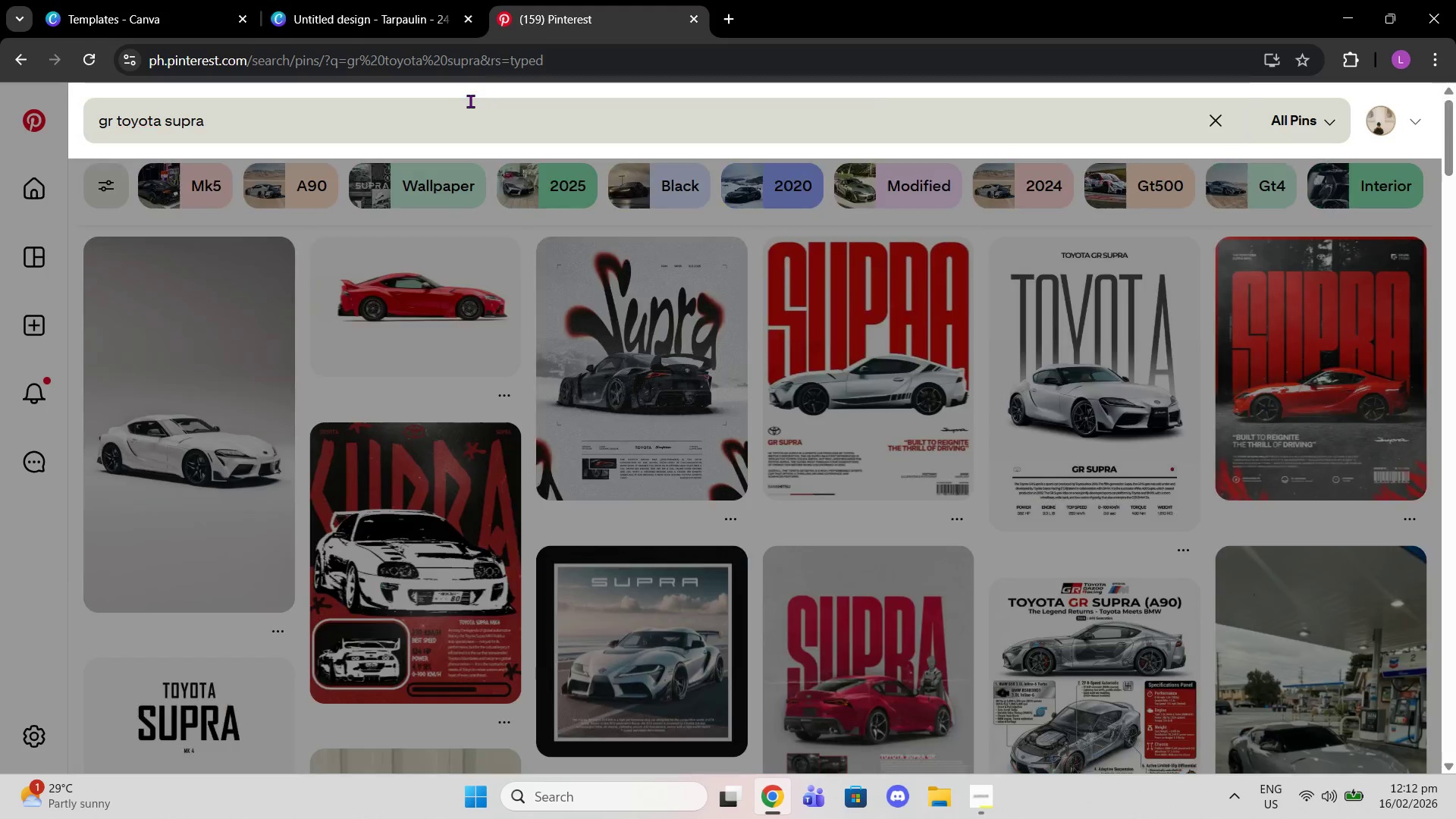 
key(Enter)
 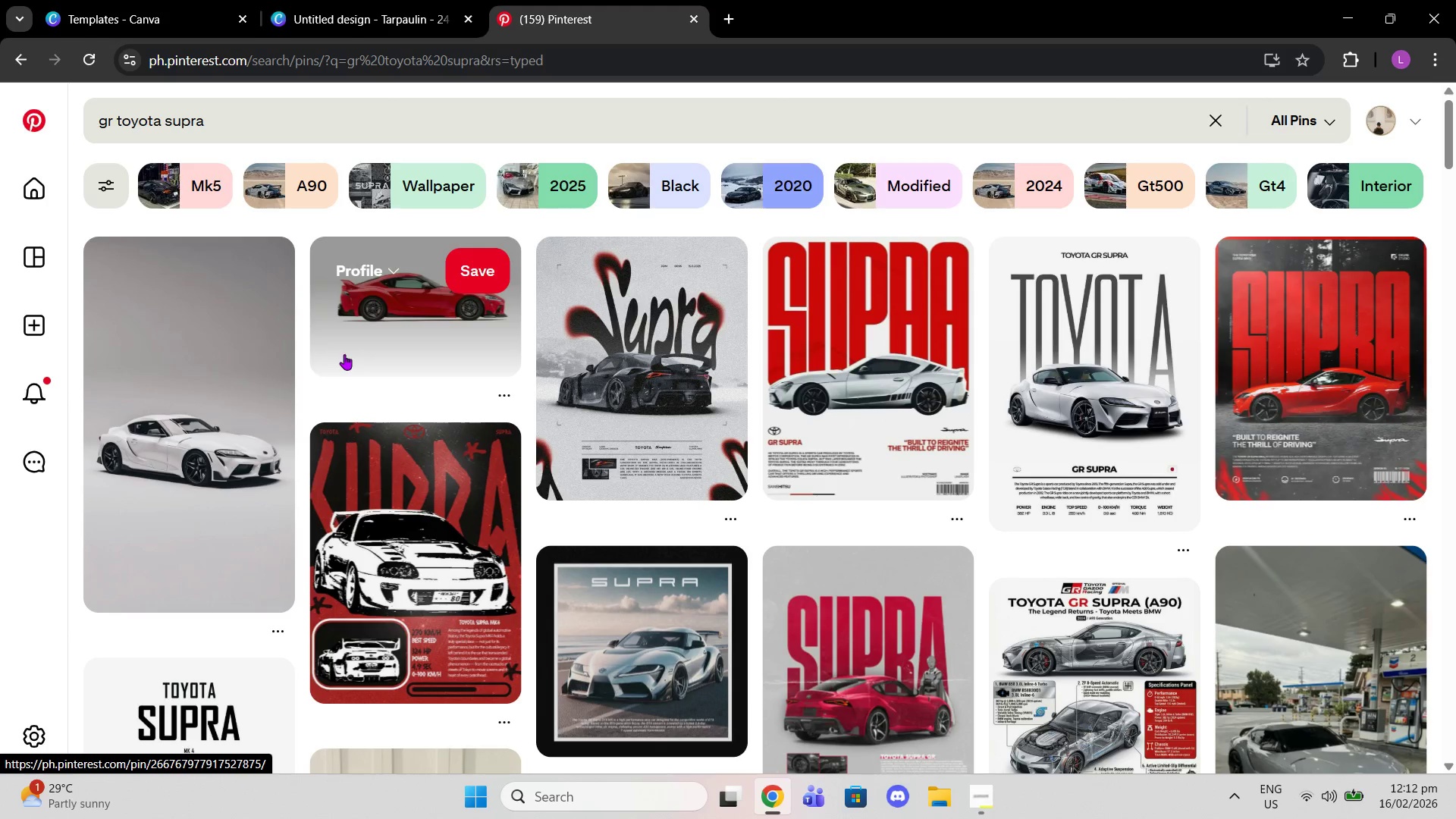 
scroll: coordinate [1360, 406], scroll_direction: down, amount: 10.0
 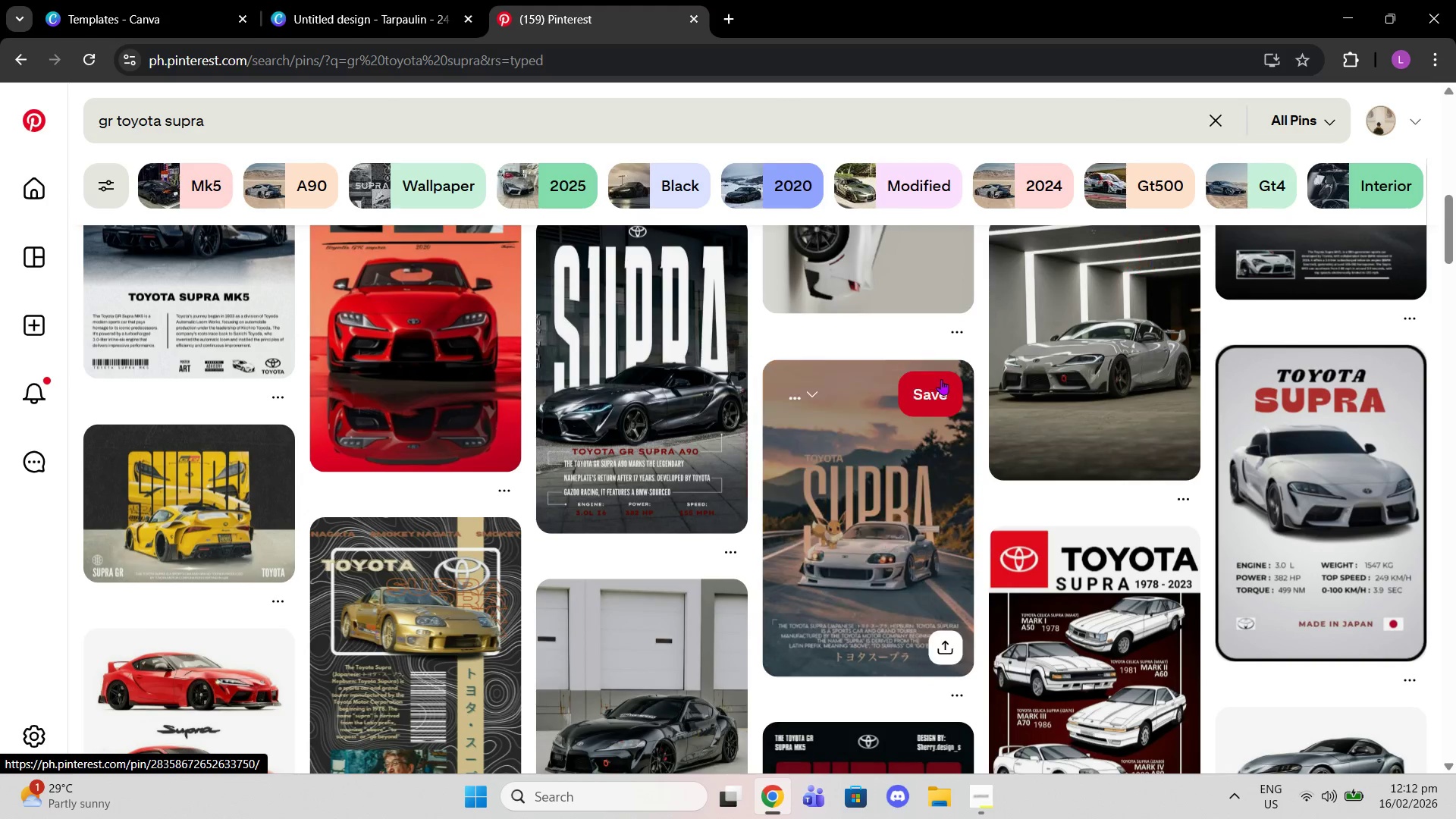 
scroll: coordinate [992, 388], scroll_direction: up, amount: 11.0
 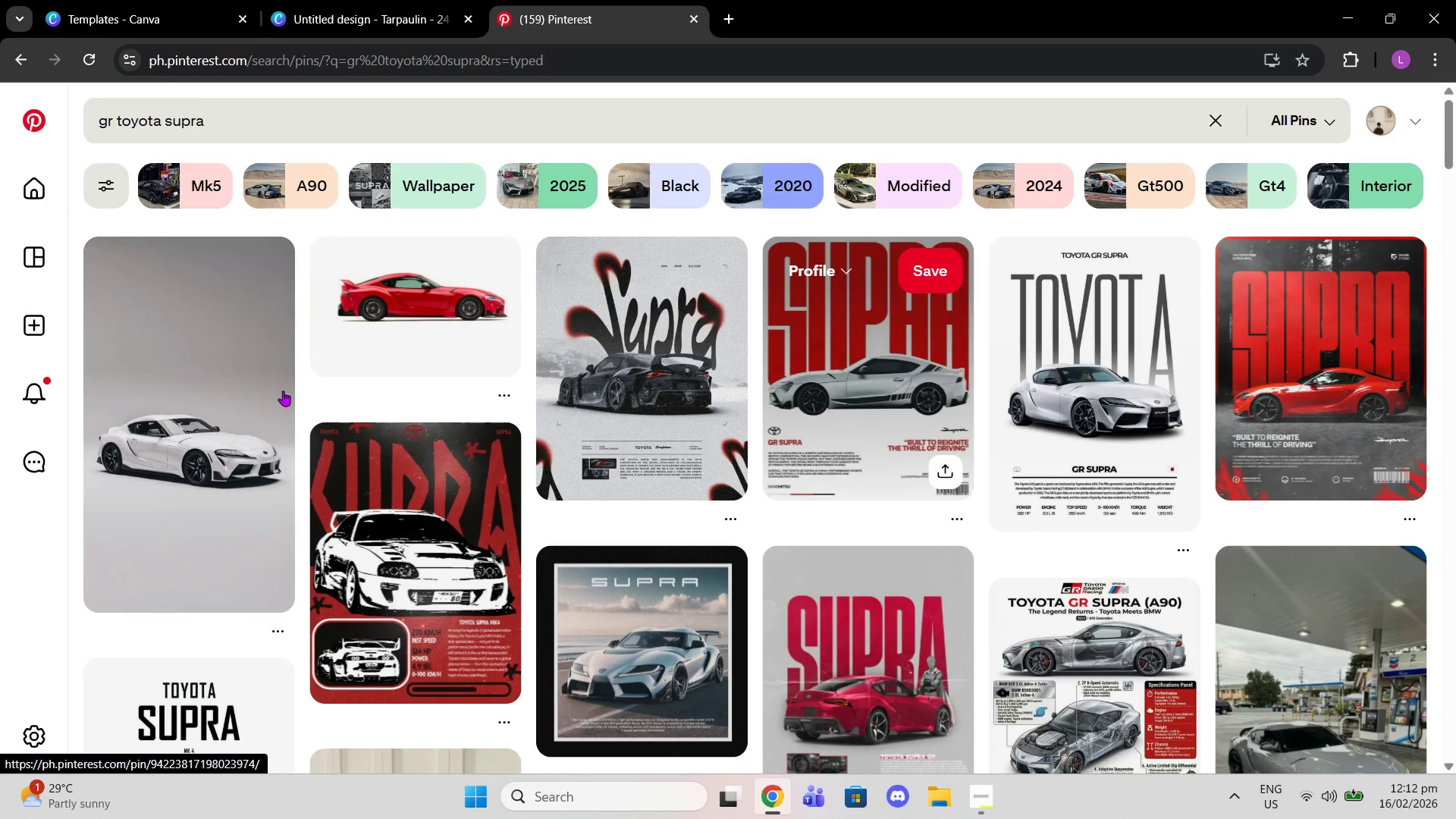 
left_click([246, 393])
 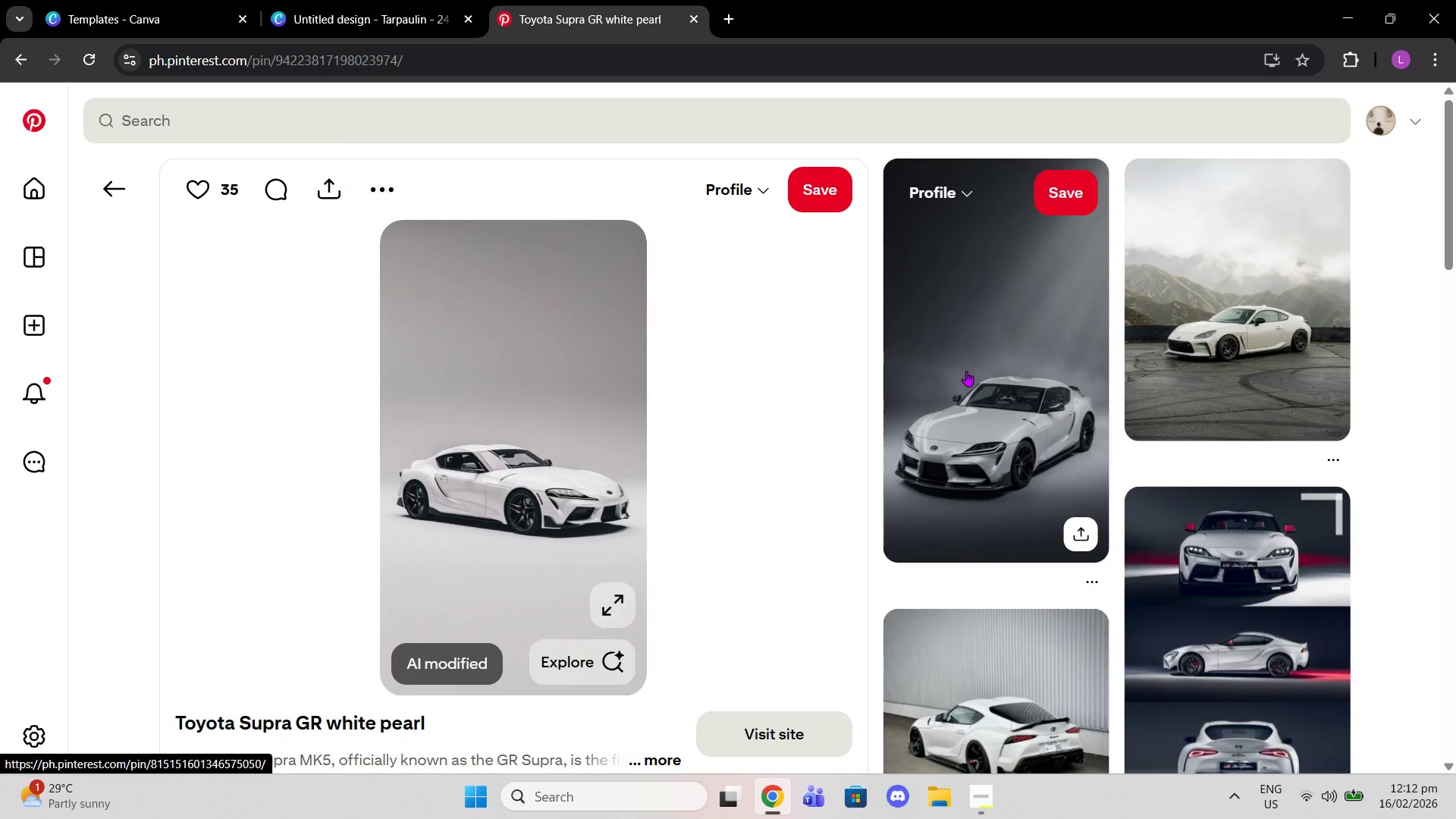 
scroll: coordinate [984, 446], scroll_direction: down, amount: 9.0
 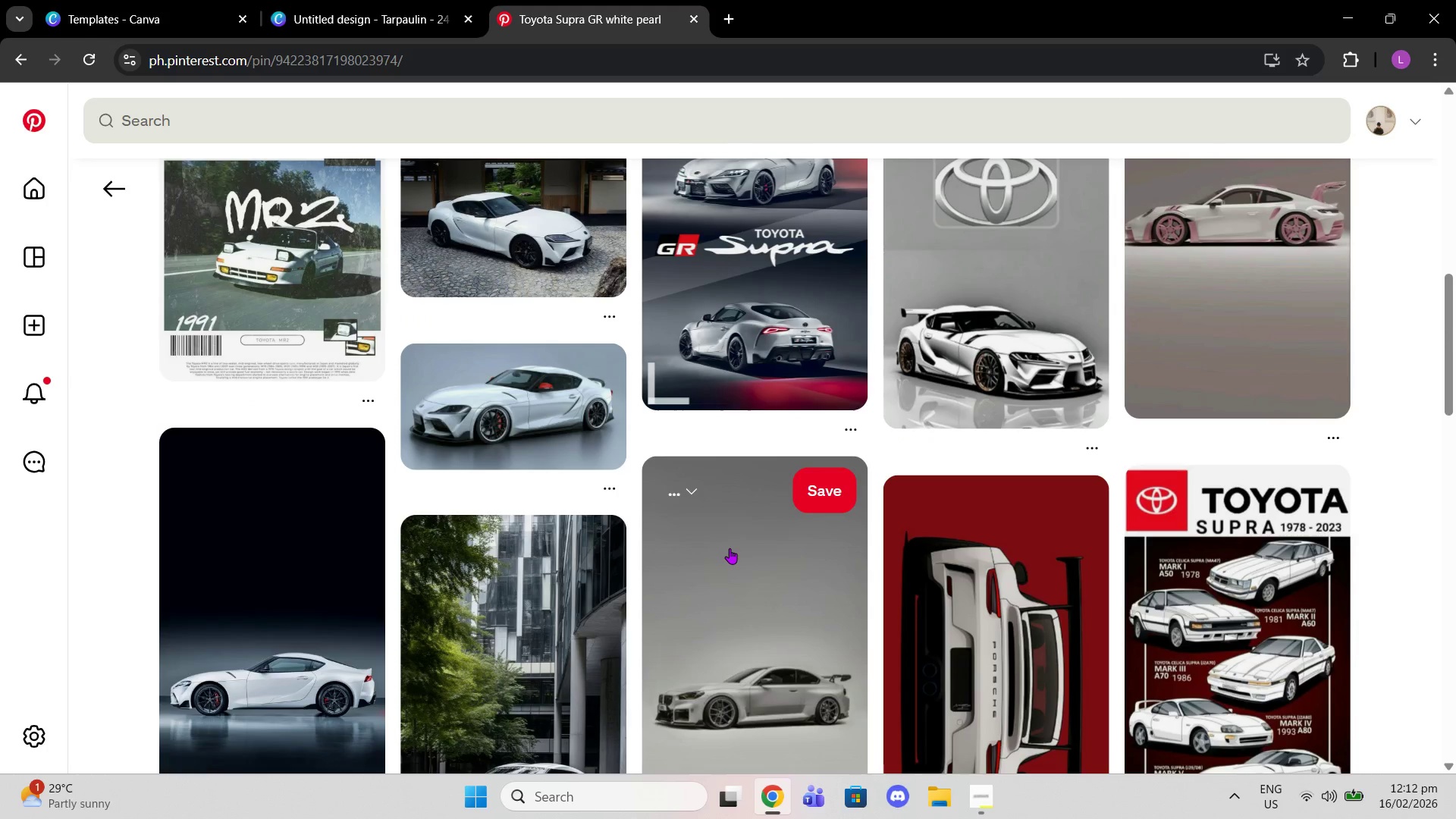 
left_click([727, 546])
 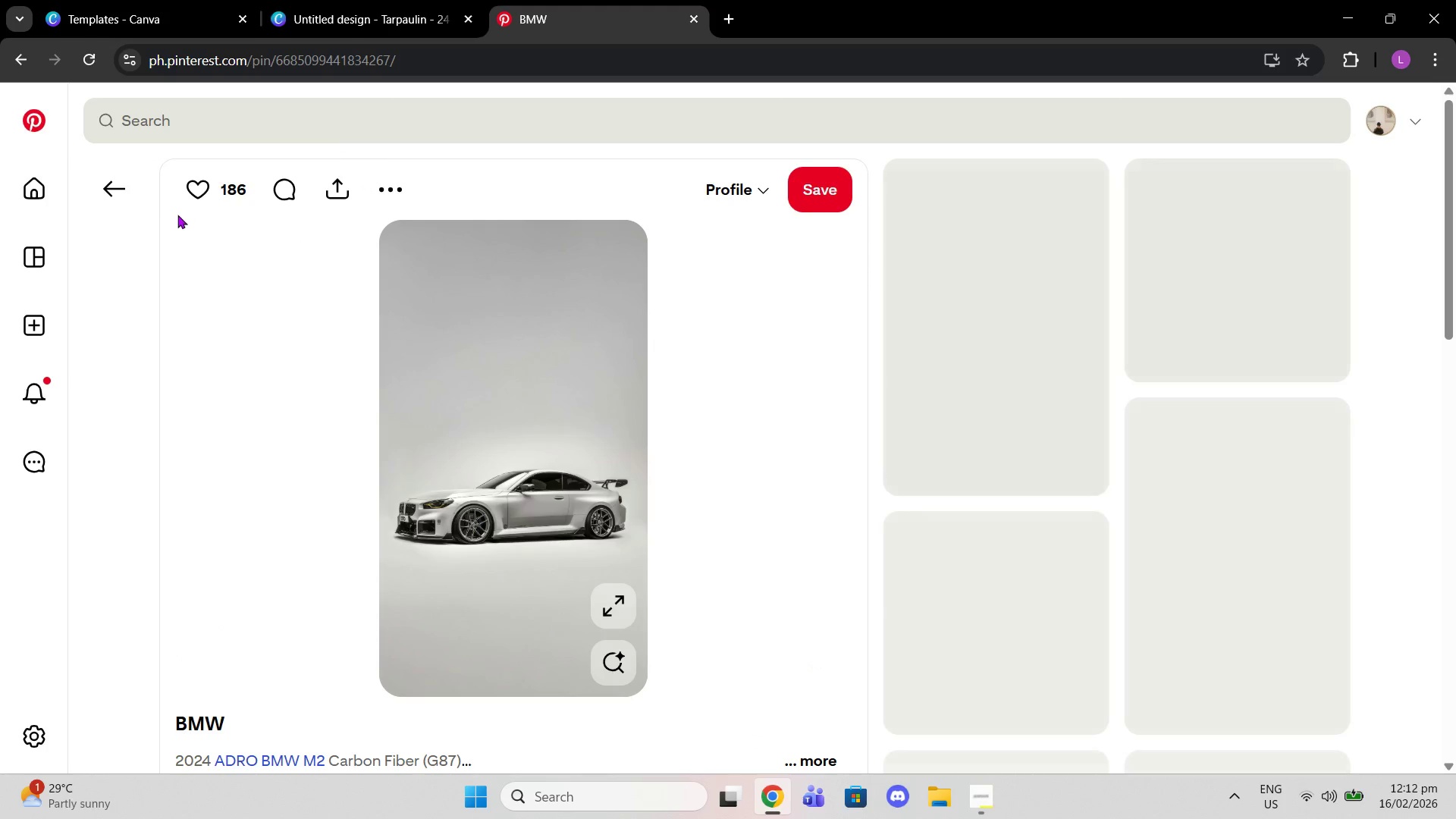 
left_click([114, 180])
 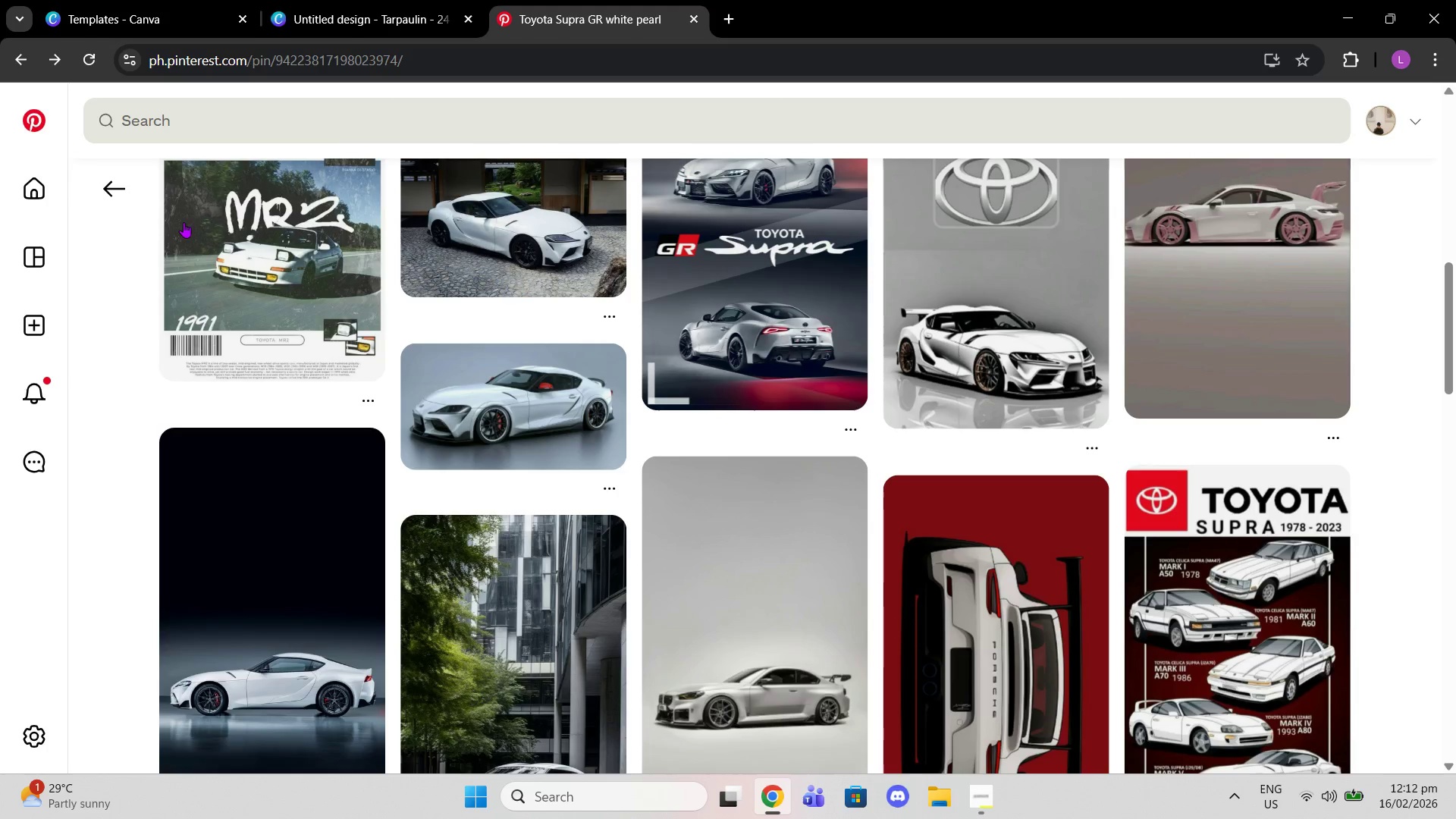 
left_click([499, 419])
 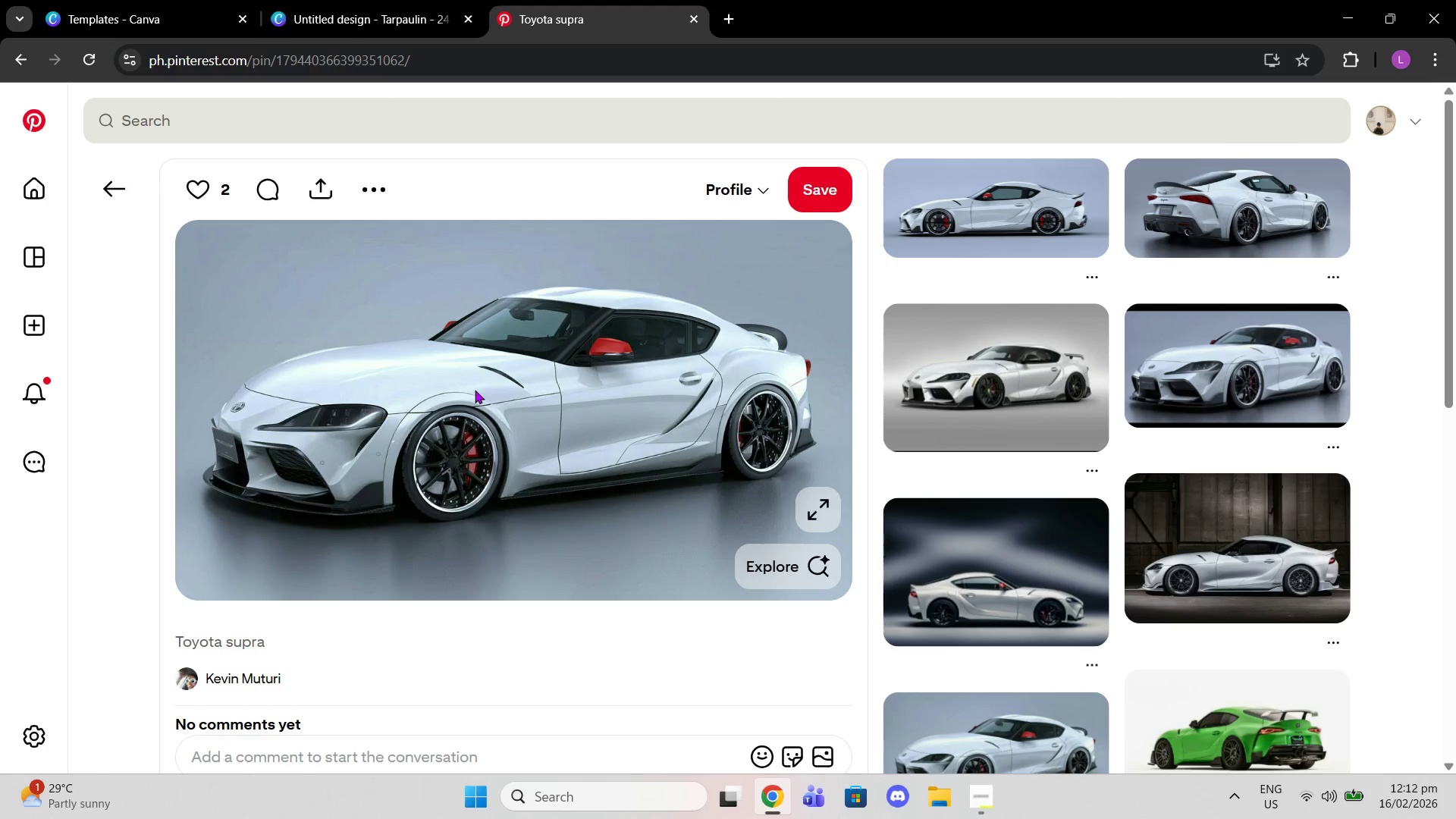 
scroll: coordinate [952, 353], scroll_direction: down, amount: 8.0
 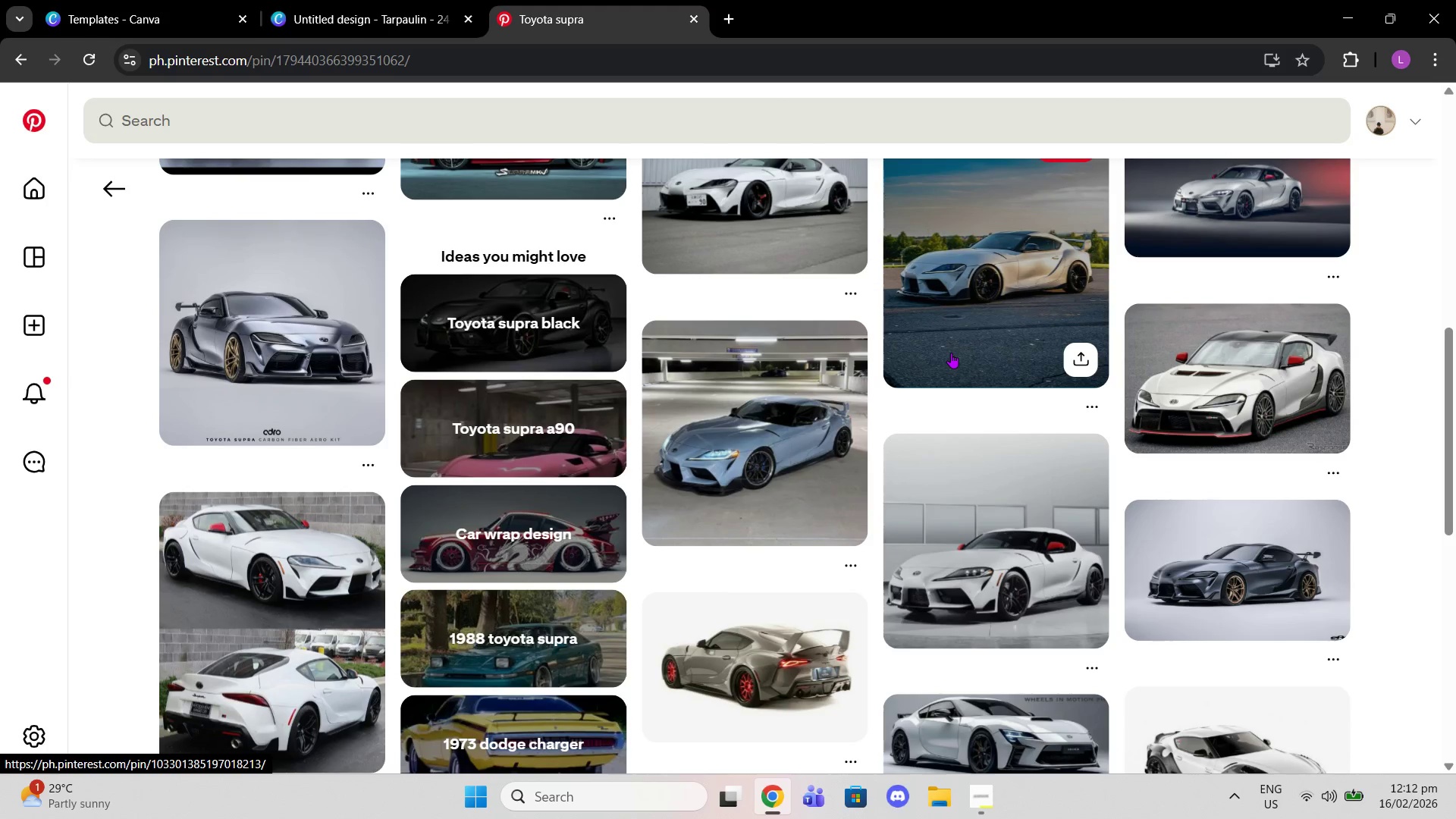 
scroll: coordinate [951, 353], scroll_direction: up, amount: 1.0
 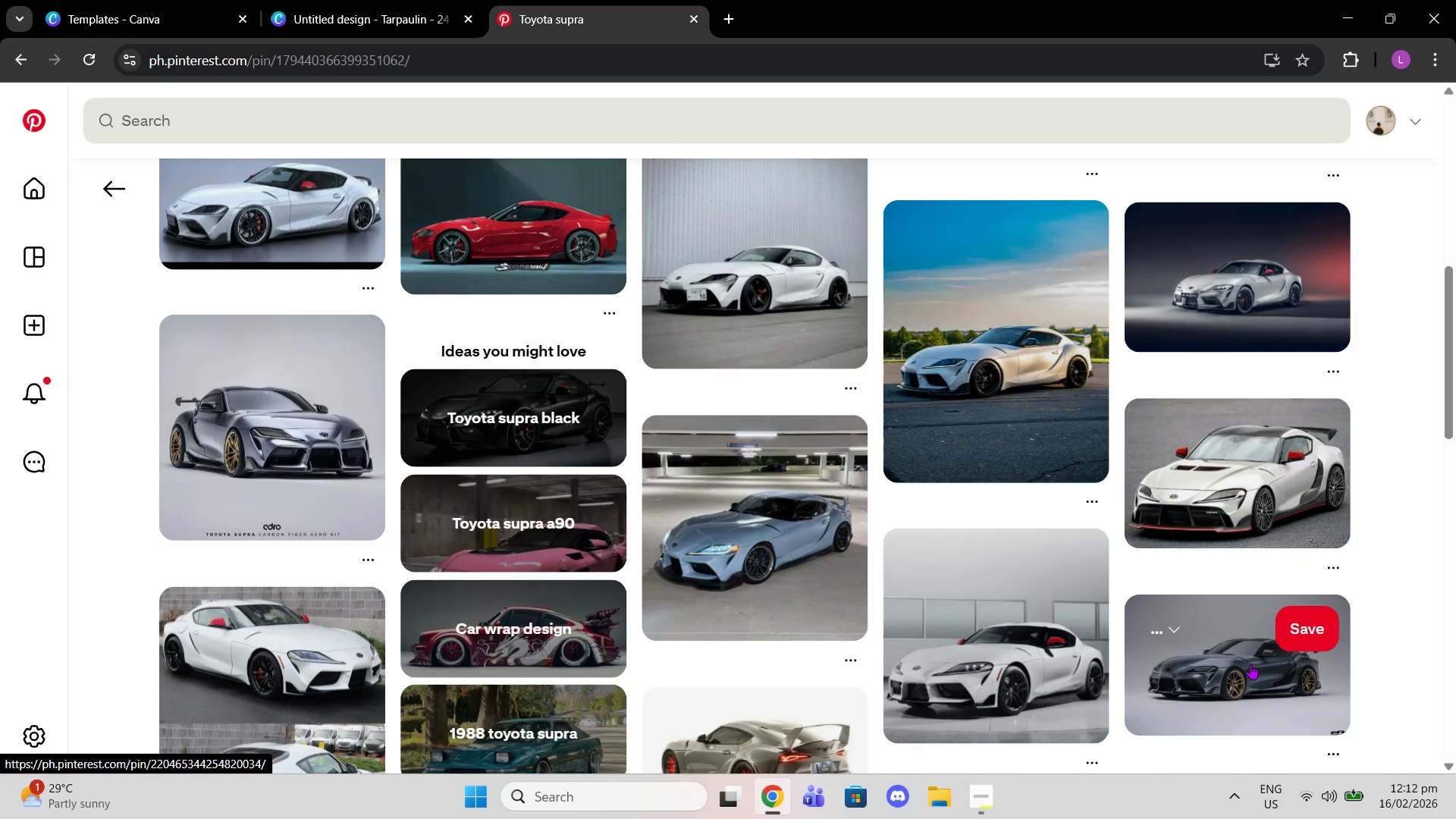 
scroll: coordinate [863, 479], scroll_direction: down, amount: 5.0
 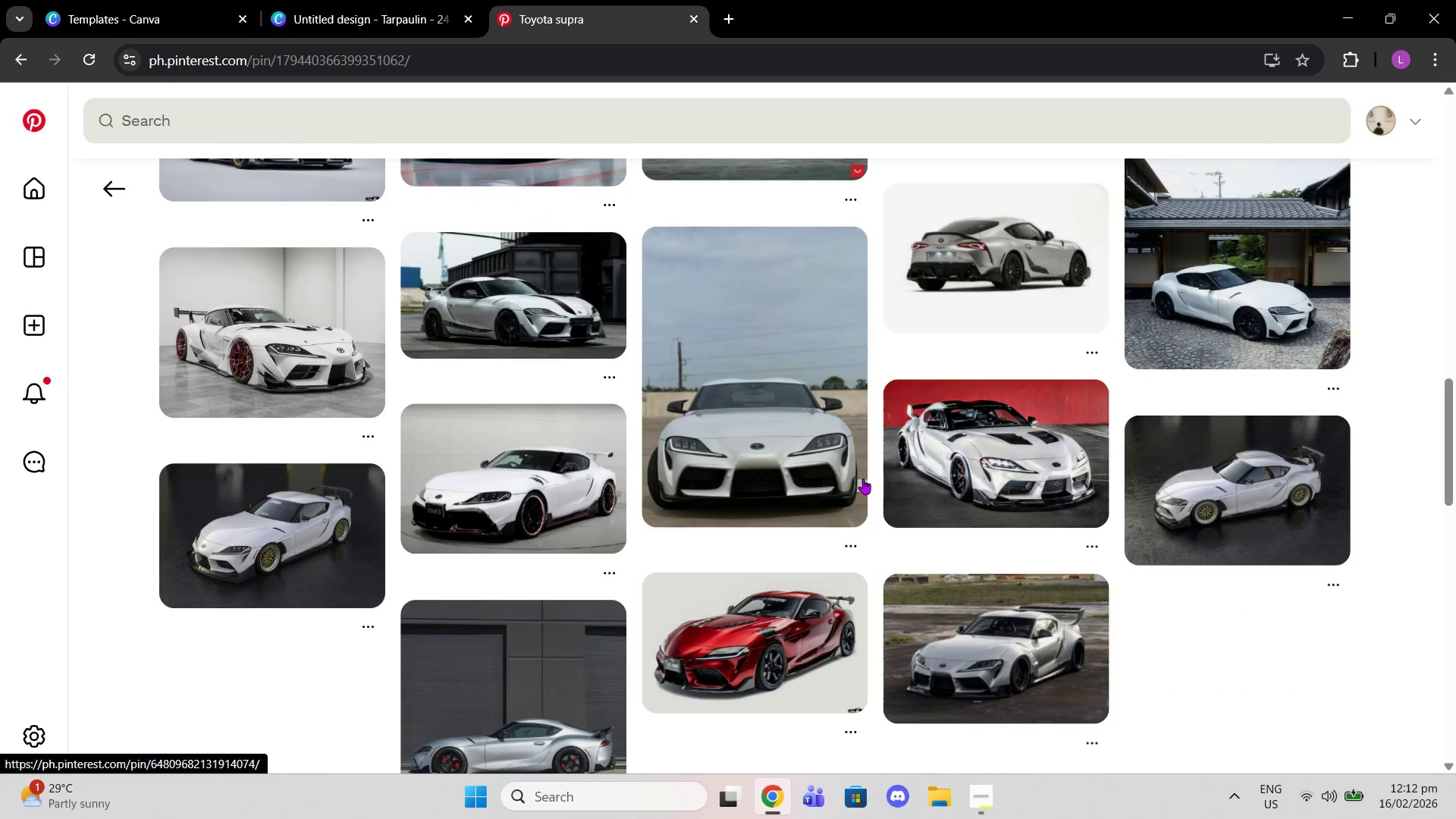 
scroll: coordinate [758, 482], scroll_direction: up, amount: 15.0
 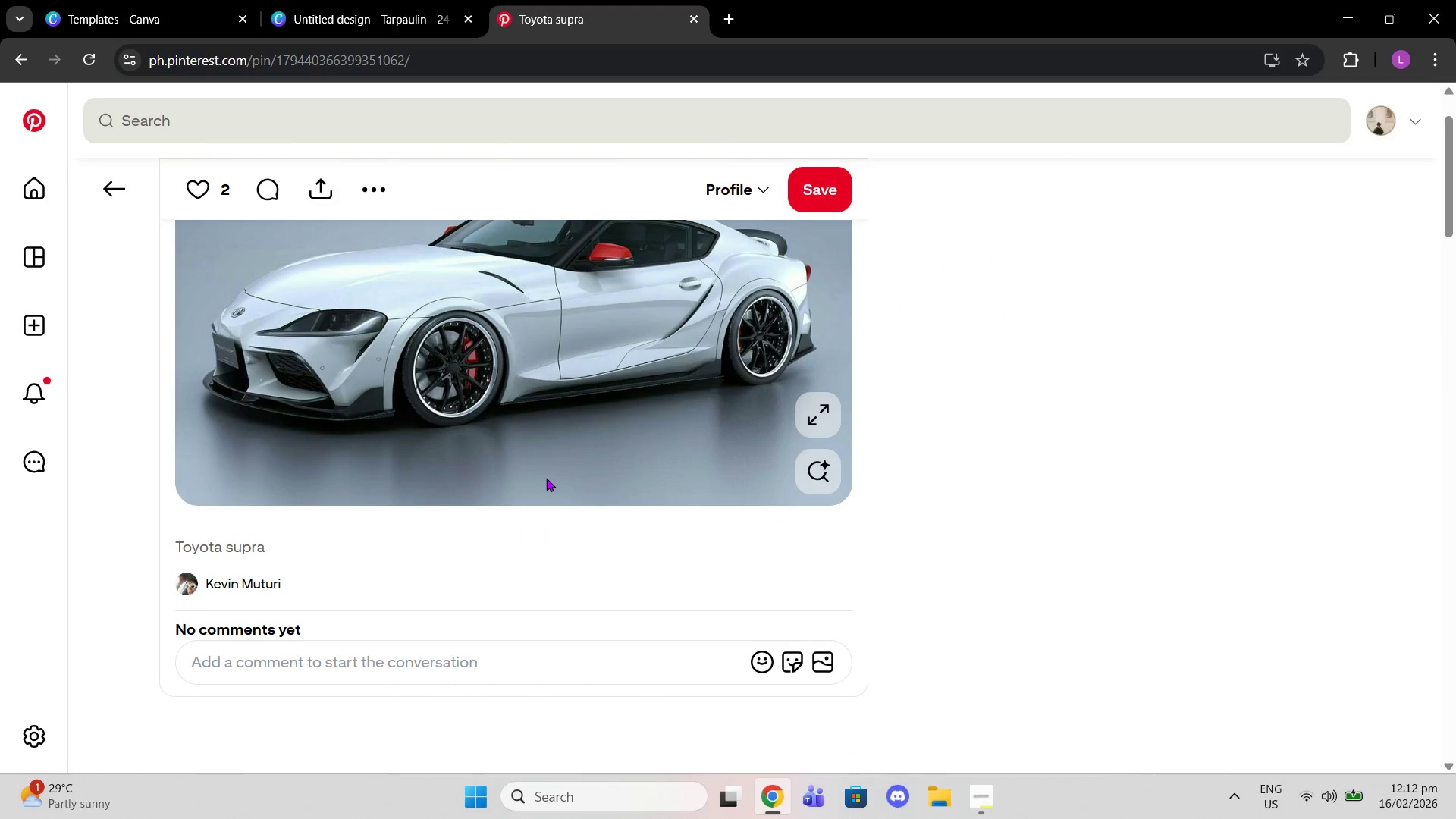 
right_click([546, 478])
 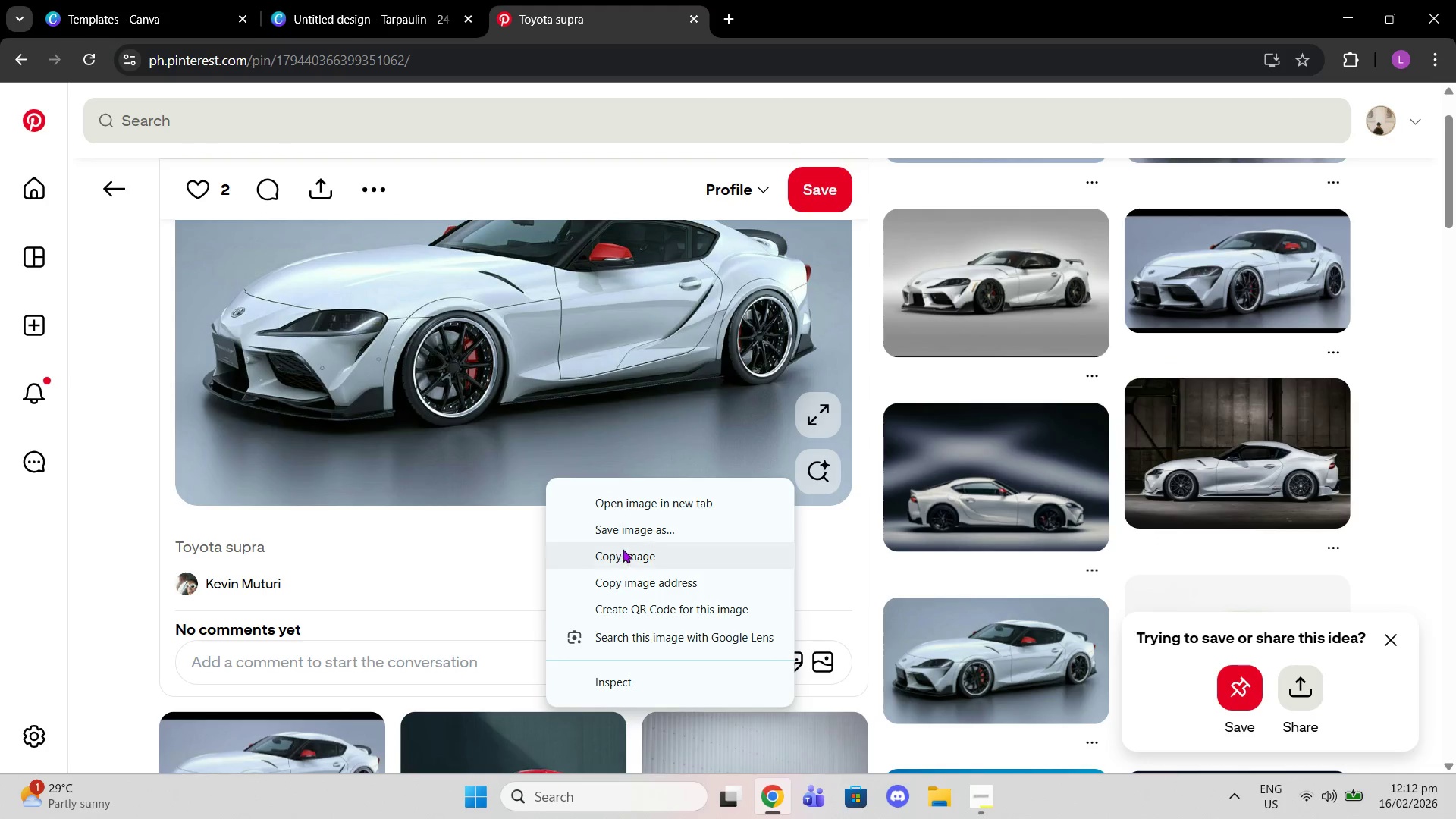 
left_click([623, 549])
 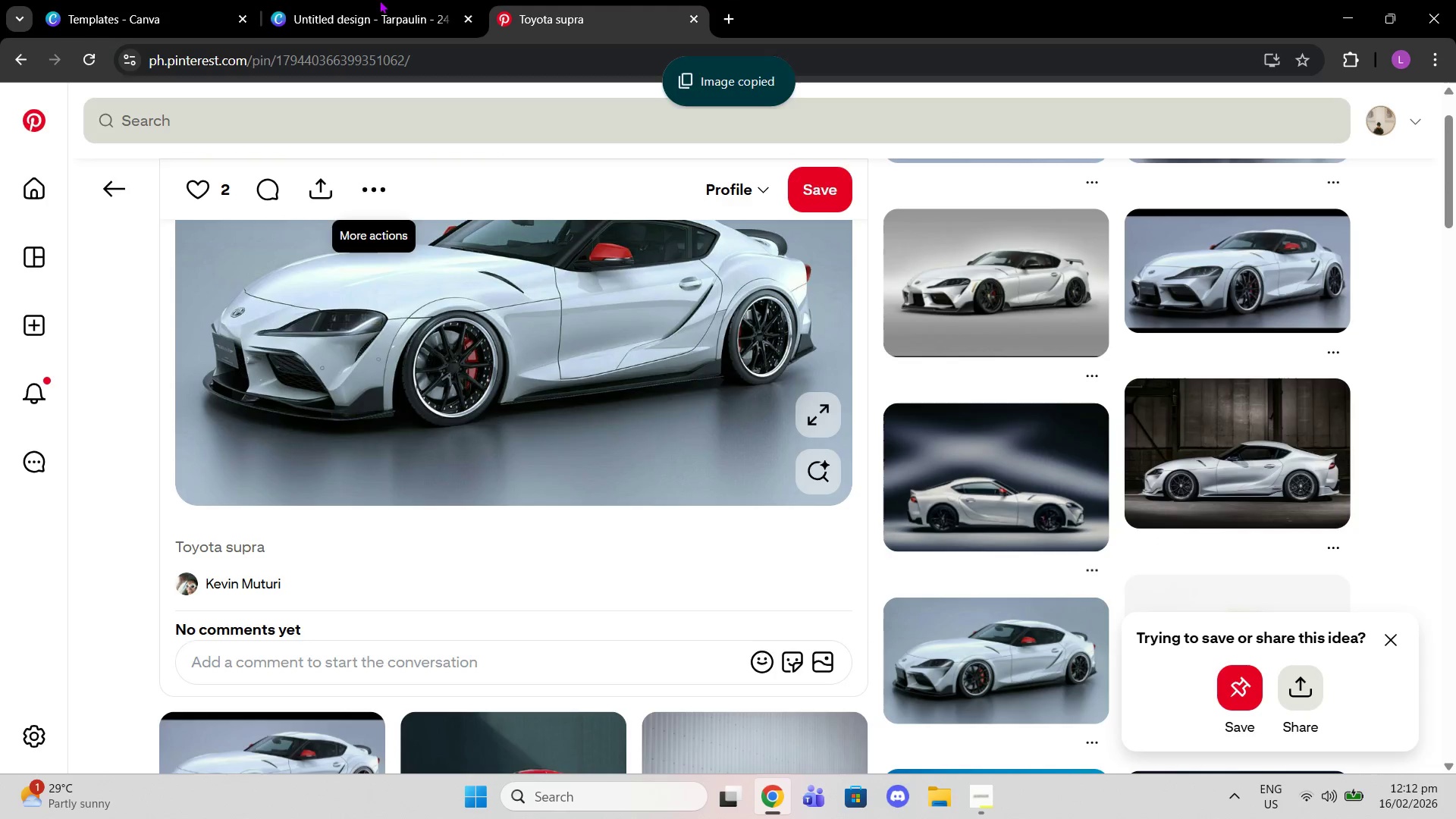 
left_click([383, 0])
 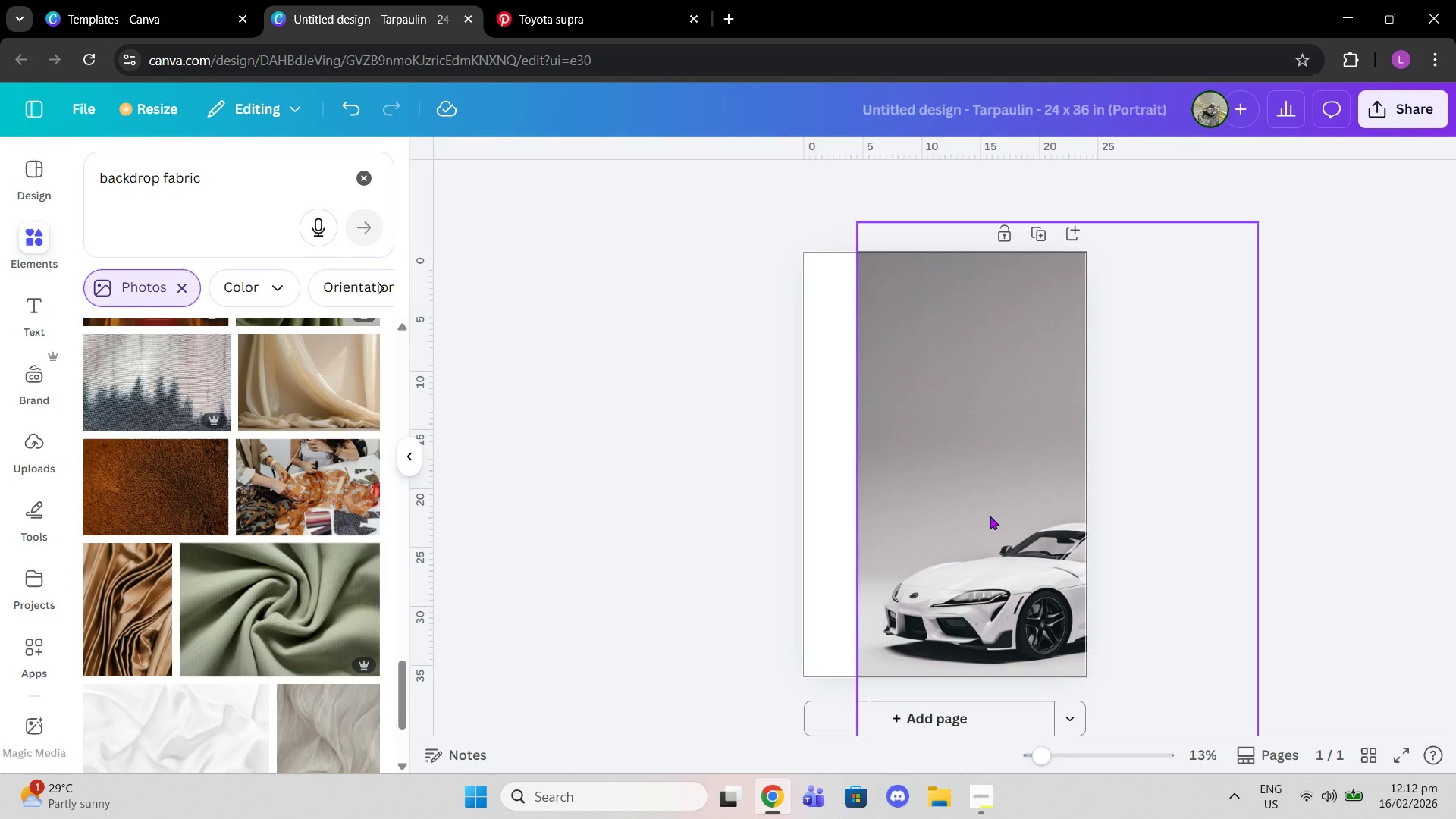 
left_click([990, 516])
 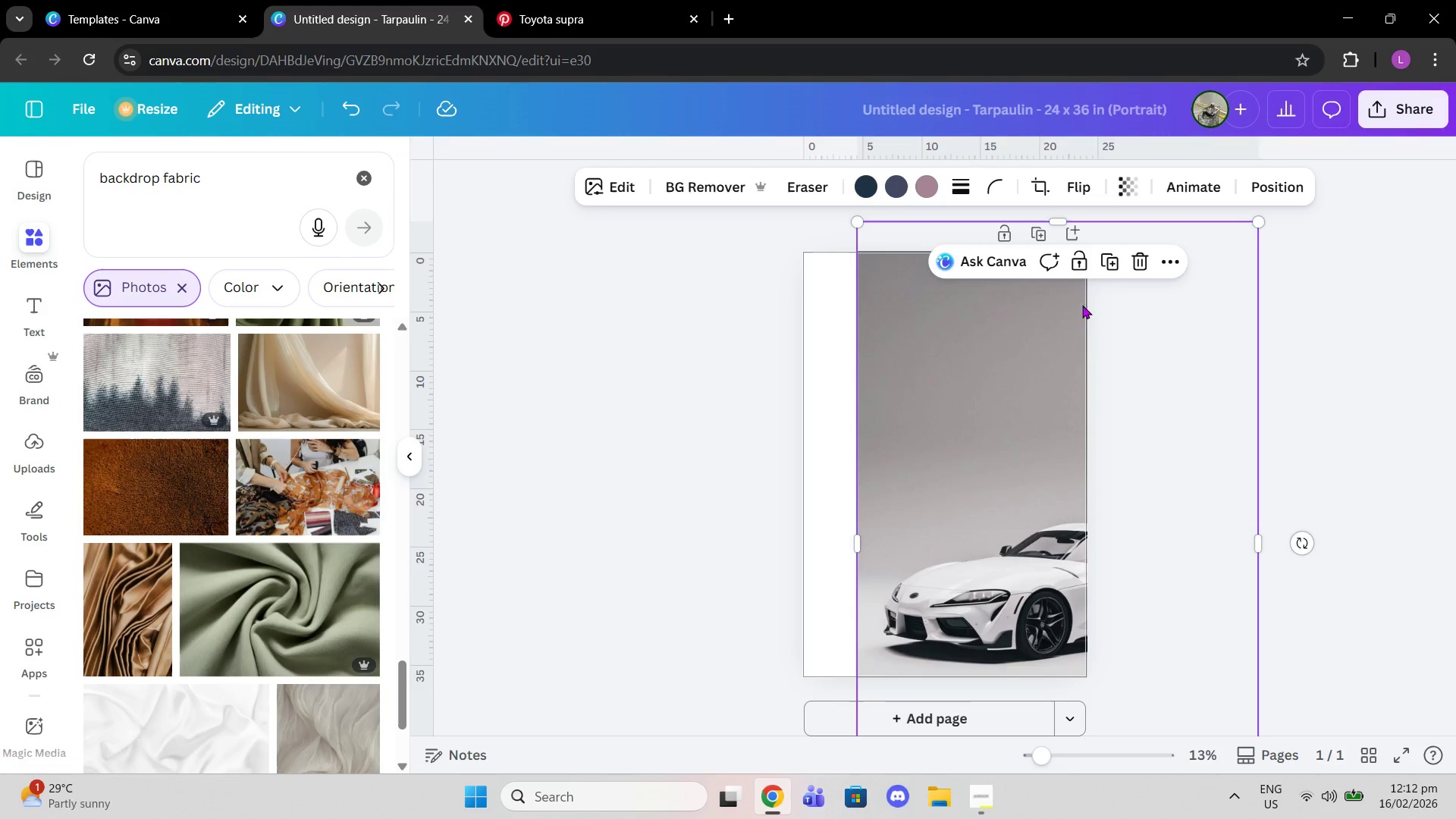 
left_click_drag(start_coordinate=[955, 431], to_coordinate=[932, 429])
 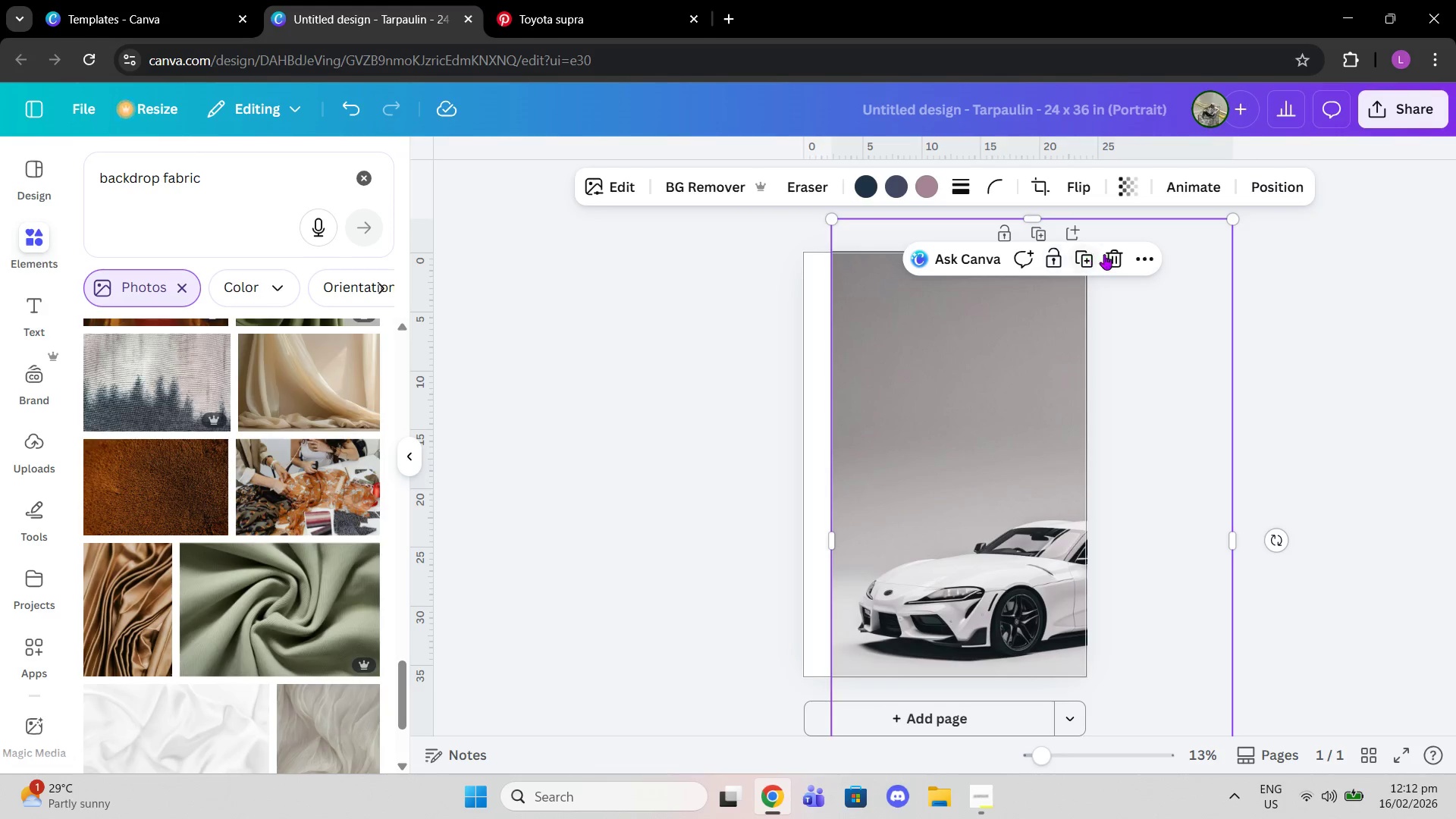 
left_click([1106, 255])
 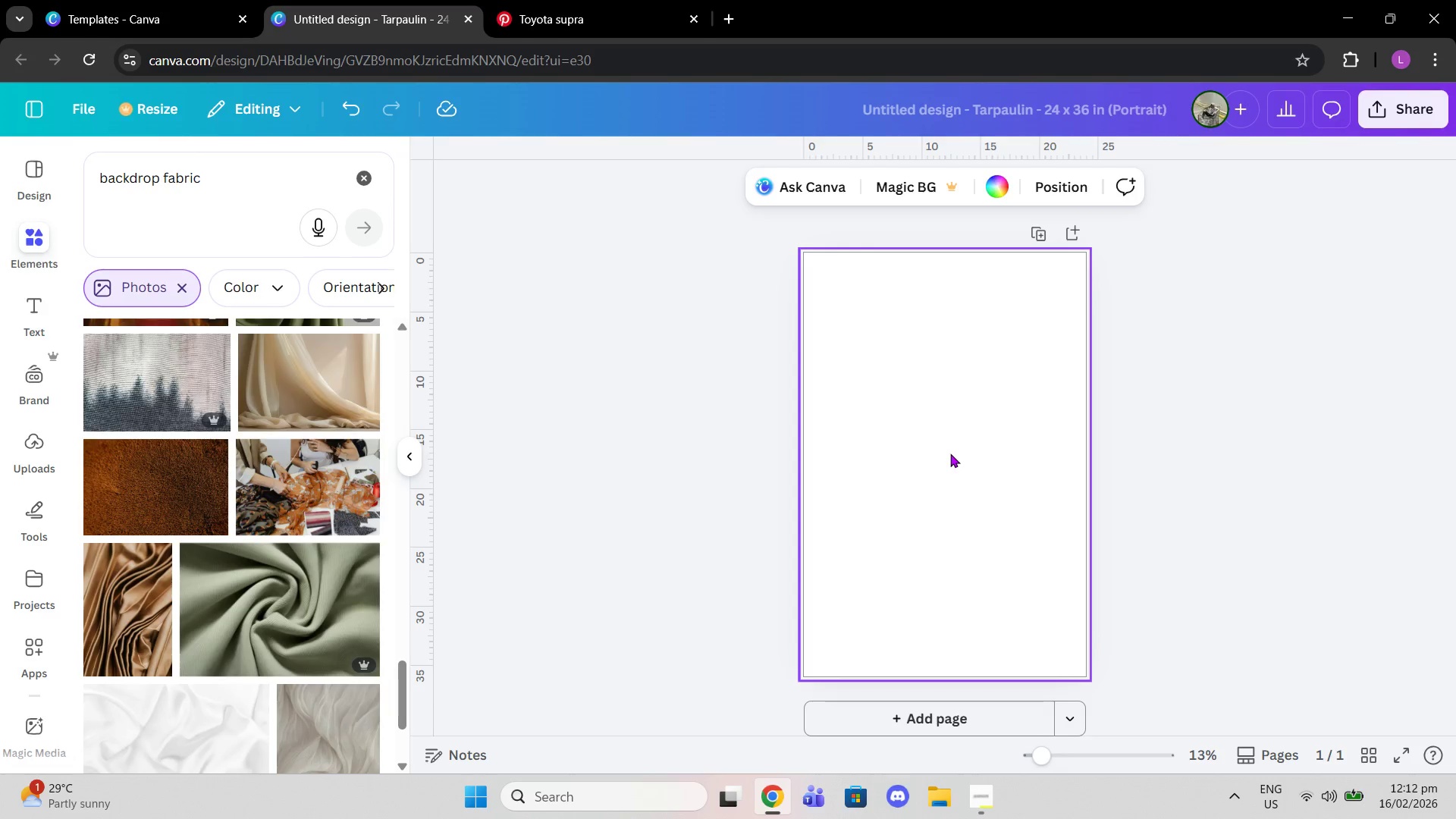 
key(Control+V)
 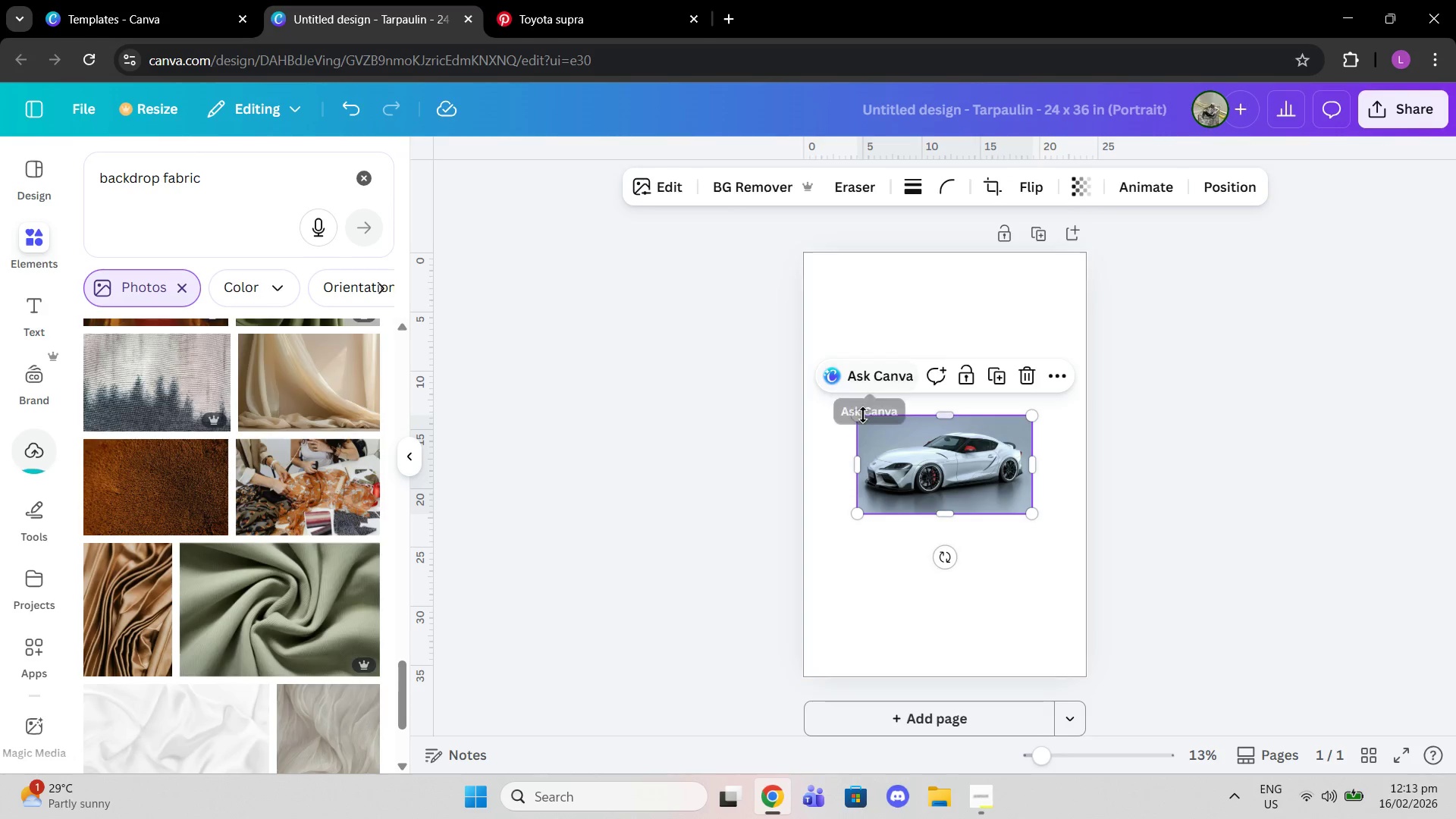 
left_click_drag(start_coordinate=[857, 413], to_coordinate=[730, 243])
 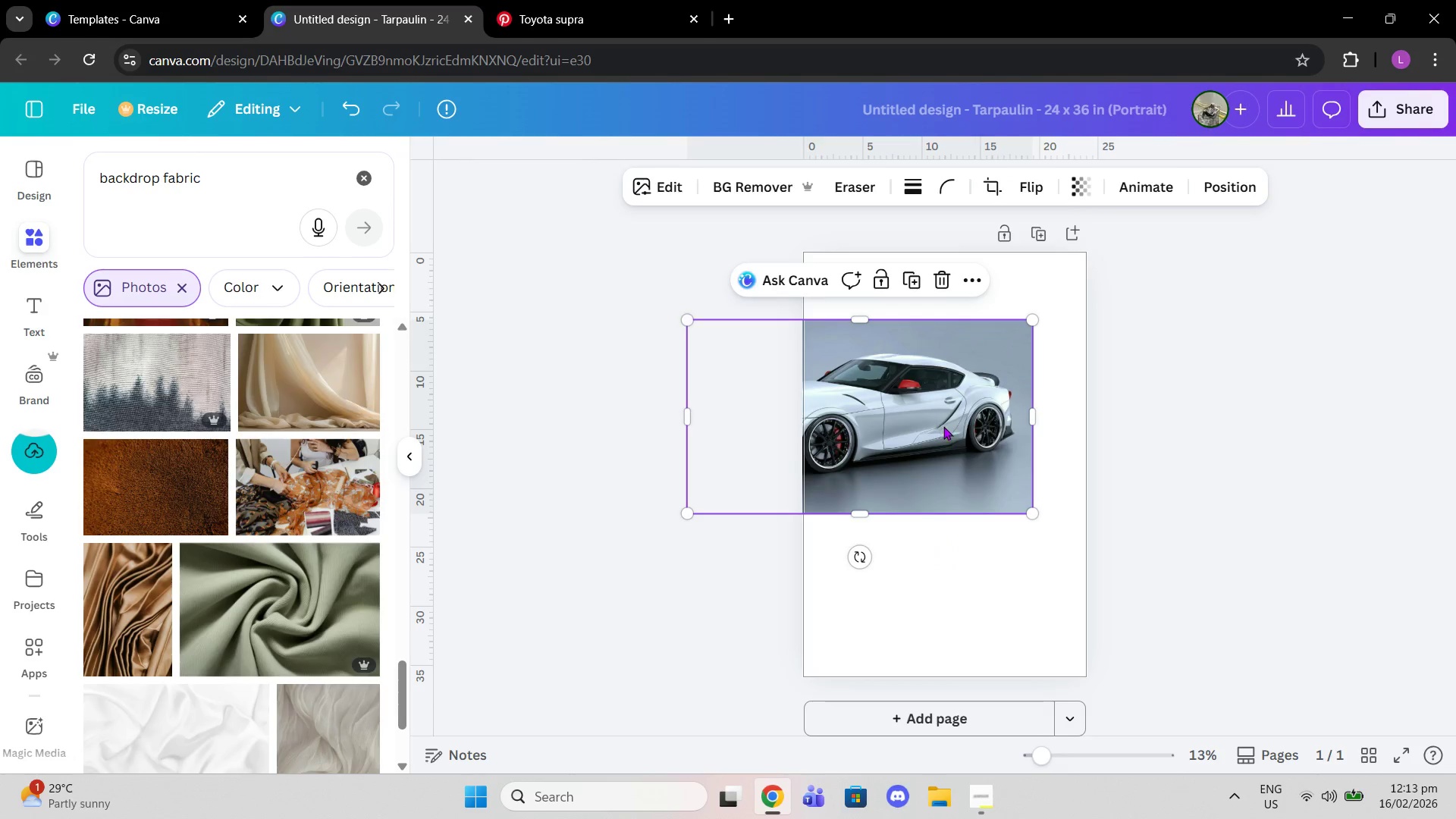 
left_click_drag(start_coordinate=[946, 428], to_coordinate=[1128, 543])
 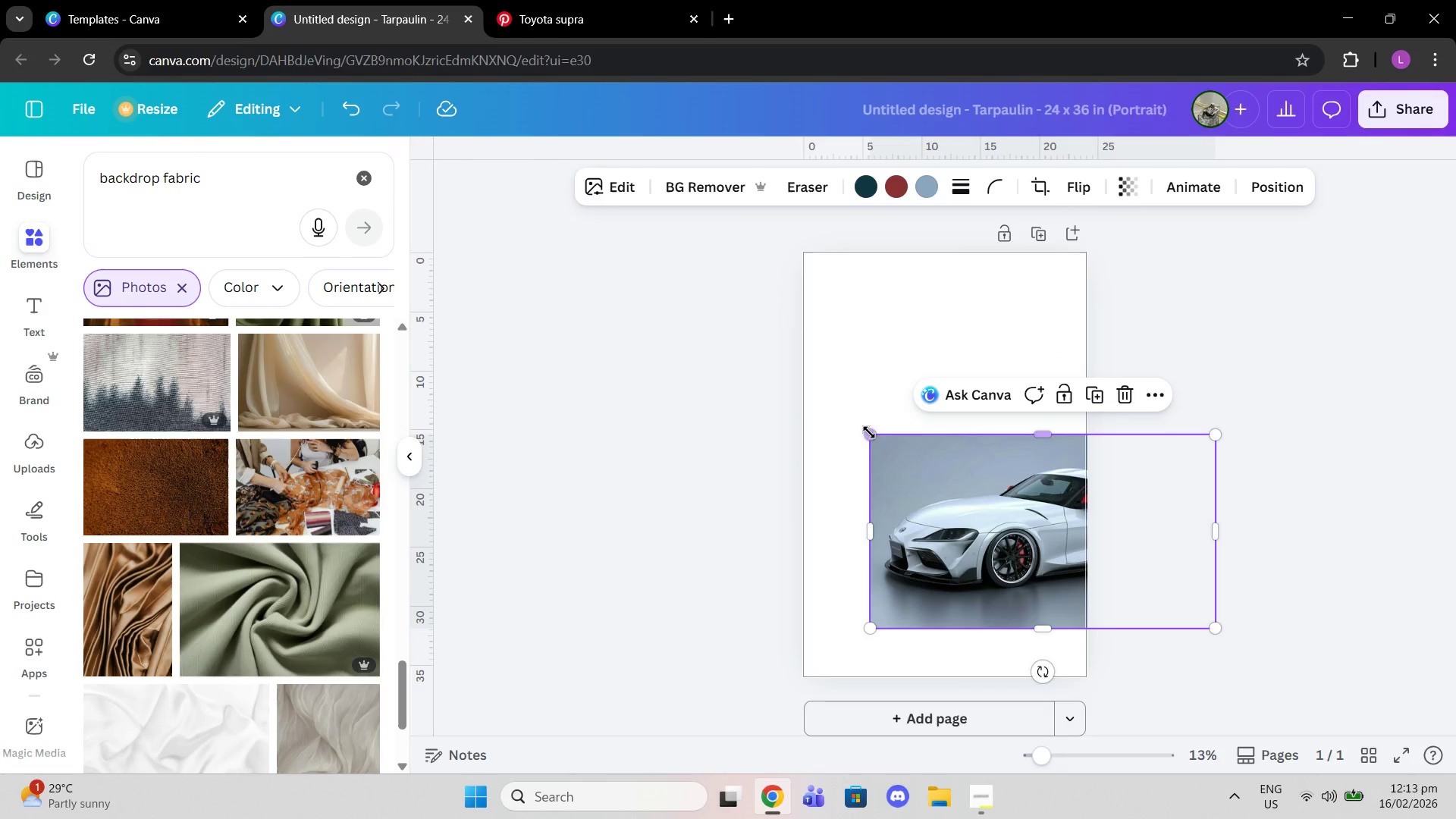 
left_click_drag(start_coordinate=[869, 432], to_coordinate=[806, 368])
 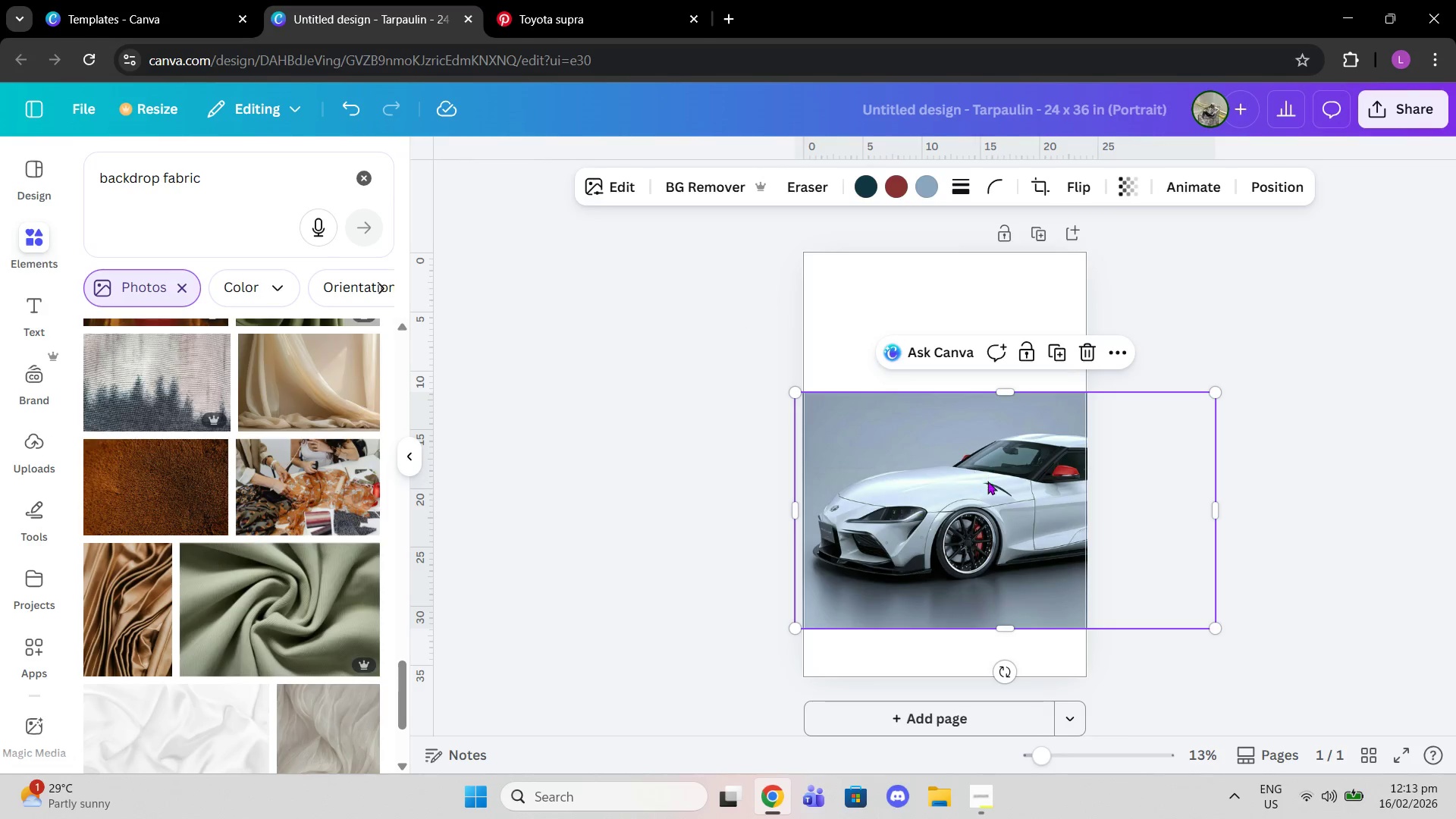 
left_click_drag(start_coordinate=[988, 481], to_coordinate=[1043, 510])
 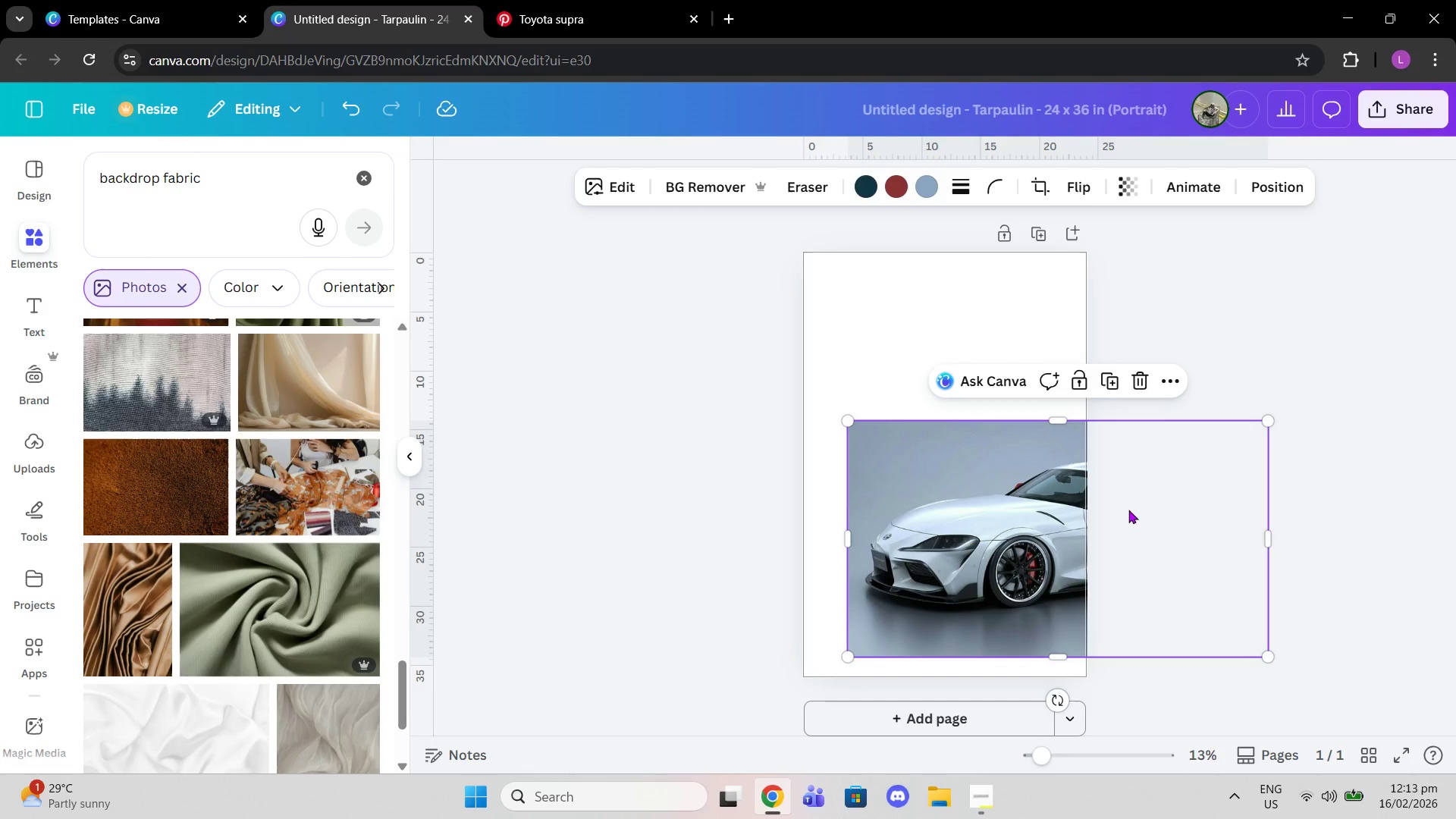 
left_click_drag(start_coordinate=[1131, 510], to_coordinate=[1114, 510])
 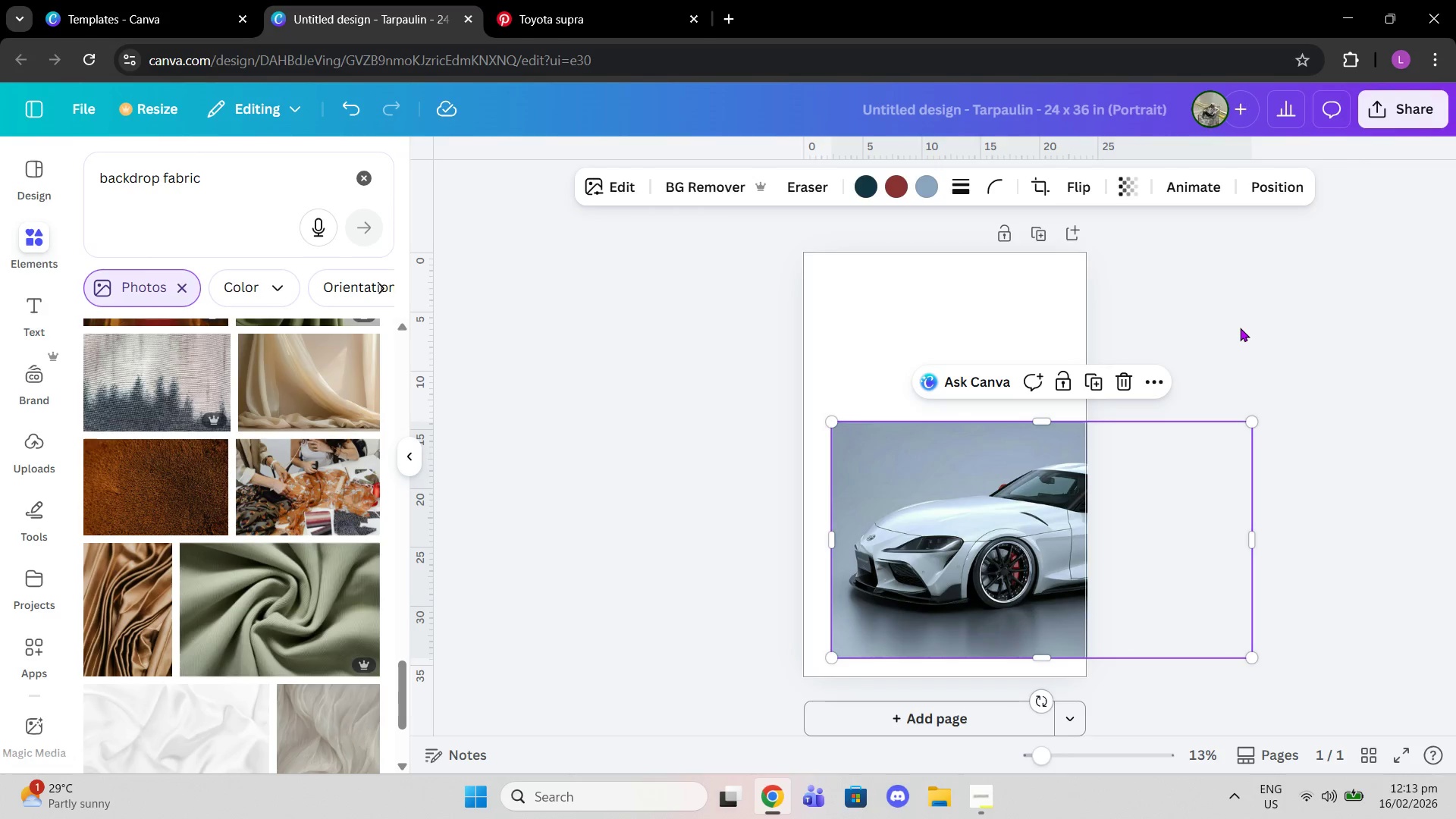 
left_click([1240, 328])
 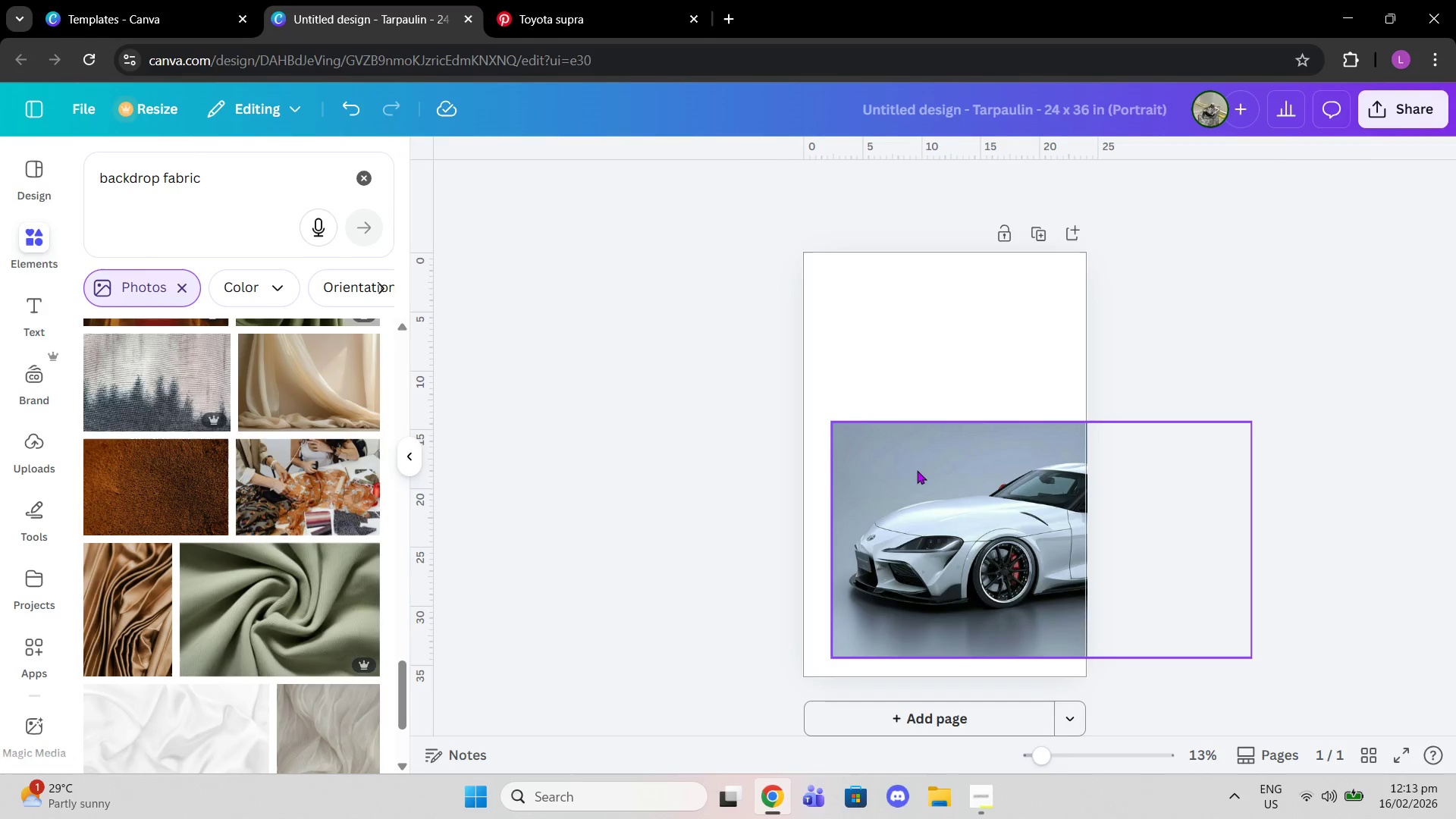 
left_click([917, 470])
 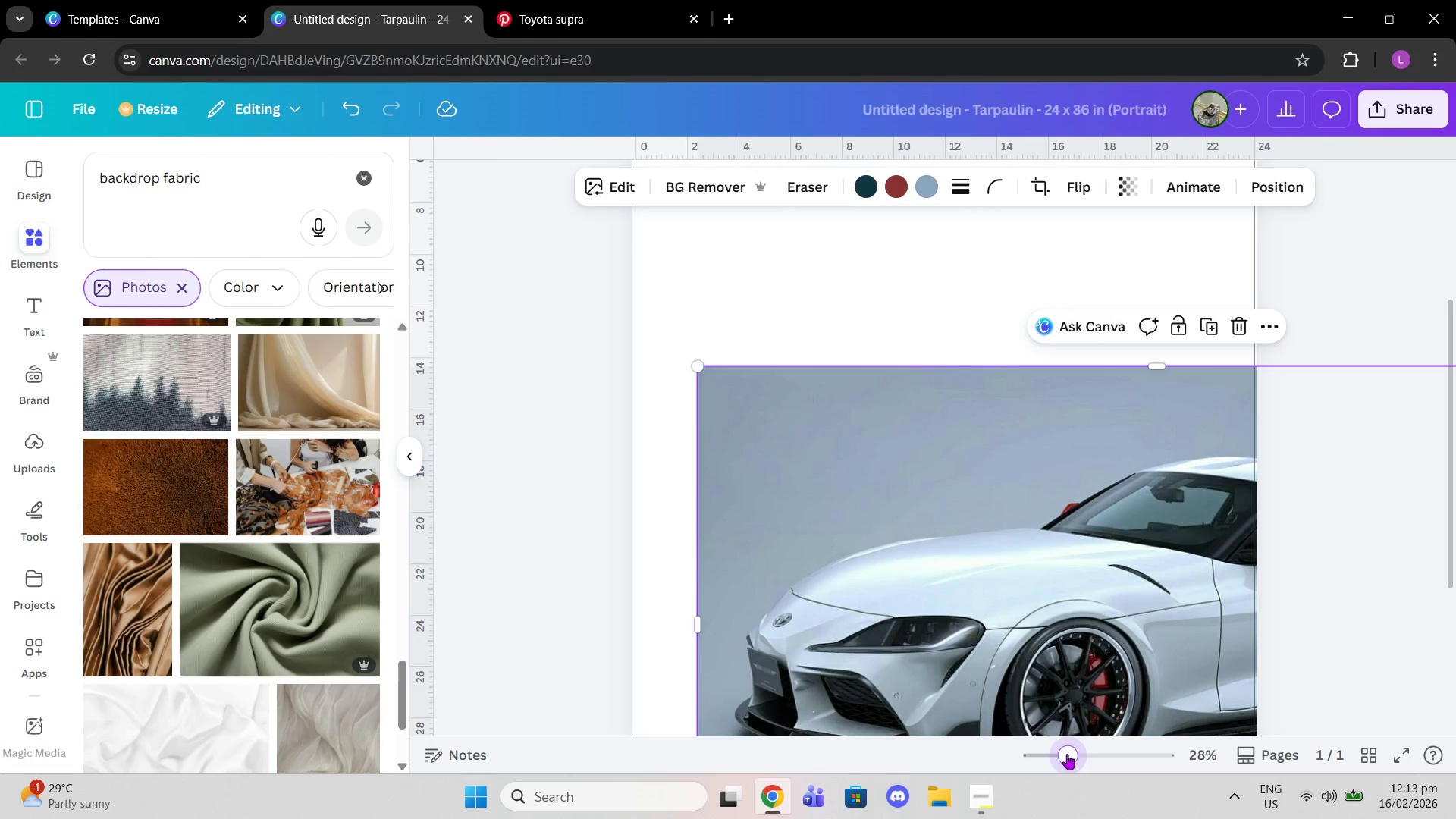 
wait(5.73)
 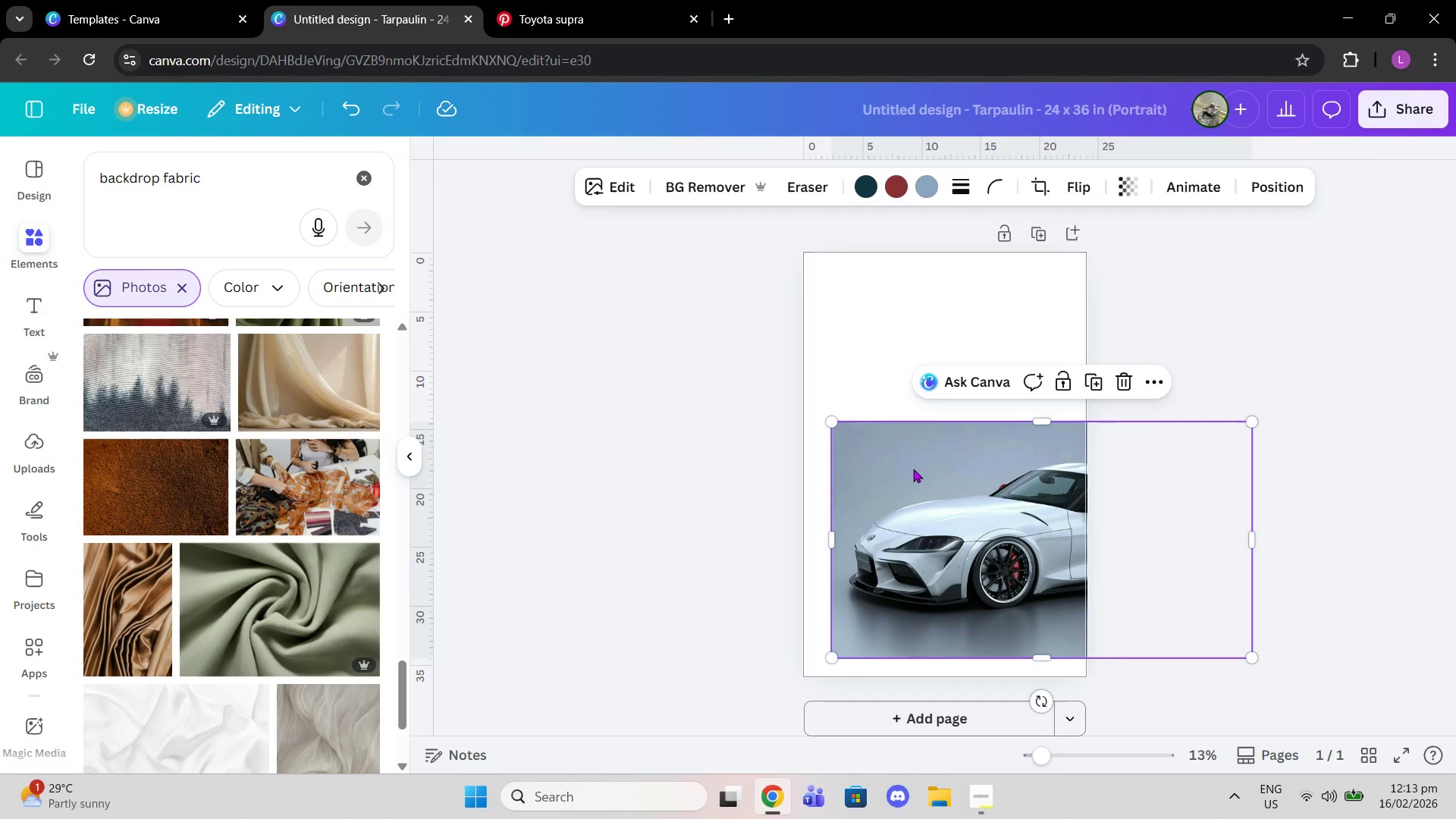 
left_click([639, 0])
 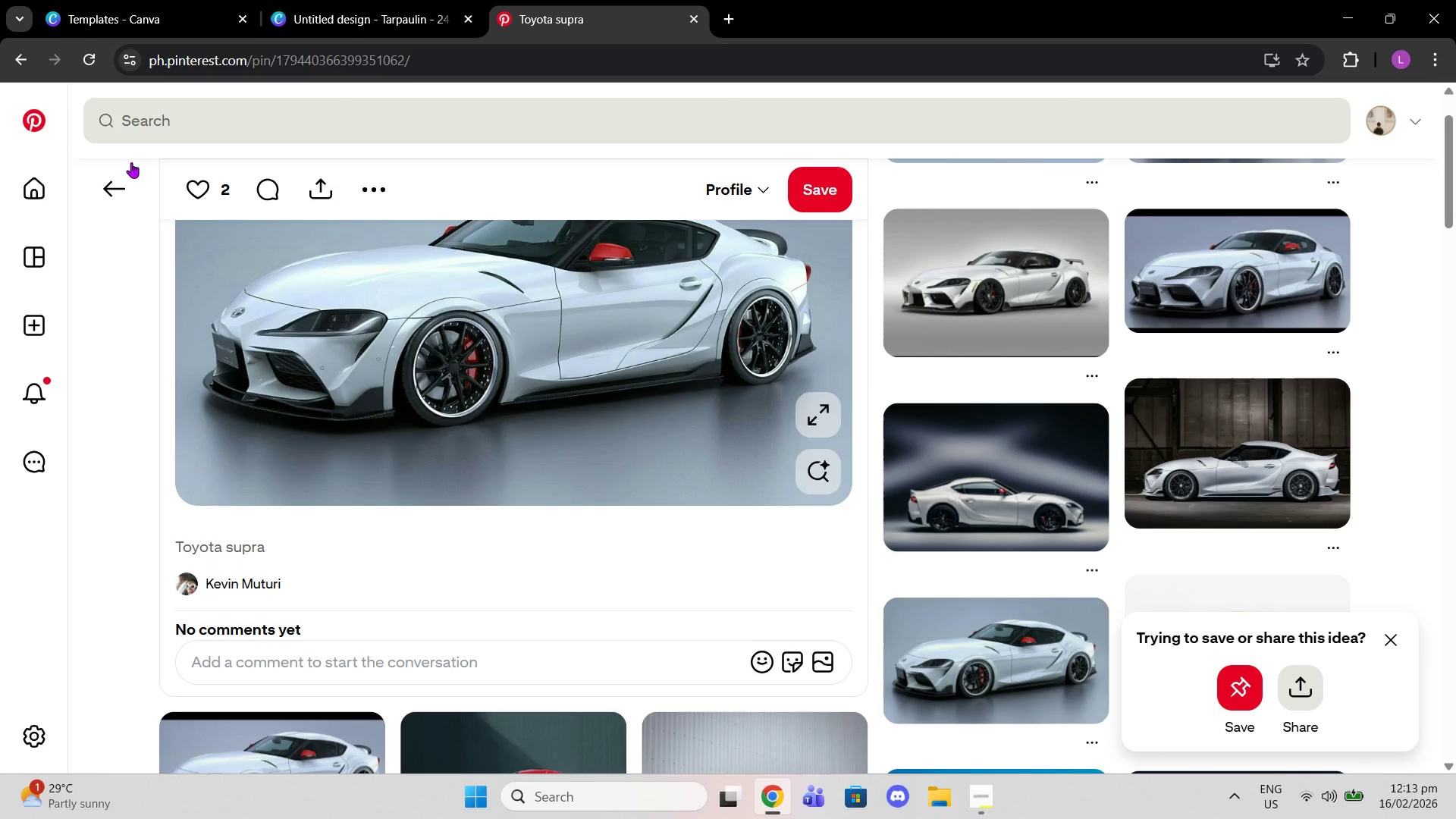 
left_click([126, 183])
 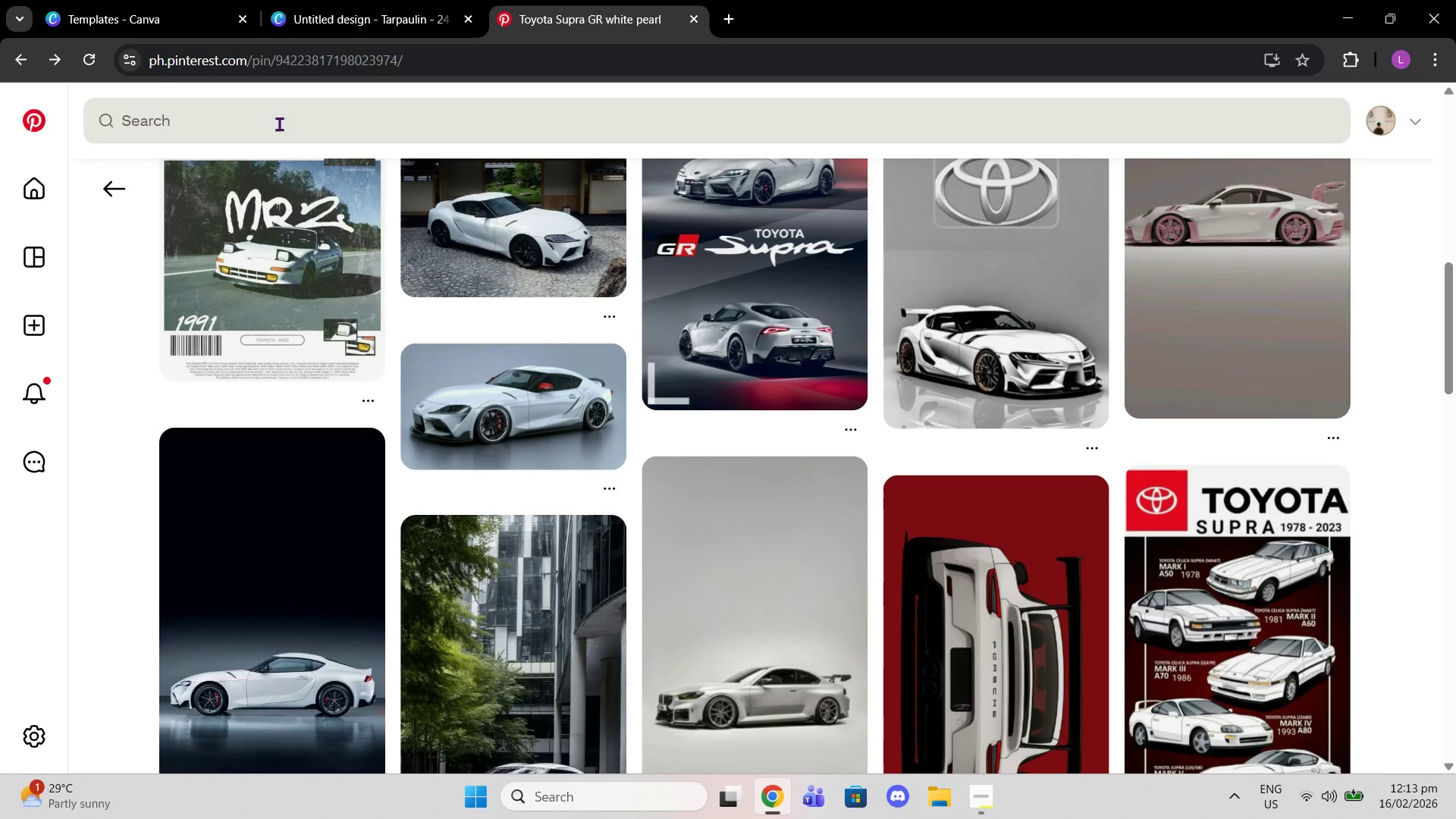 
left_click([287, 121])
 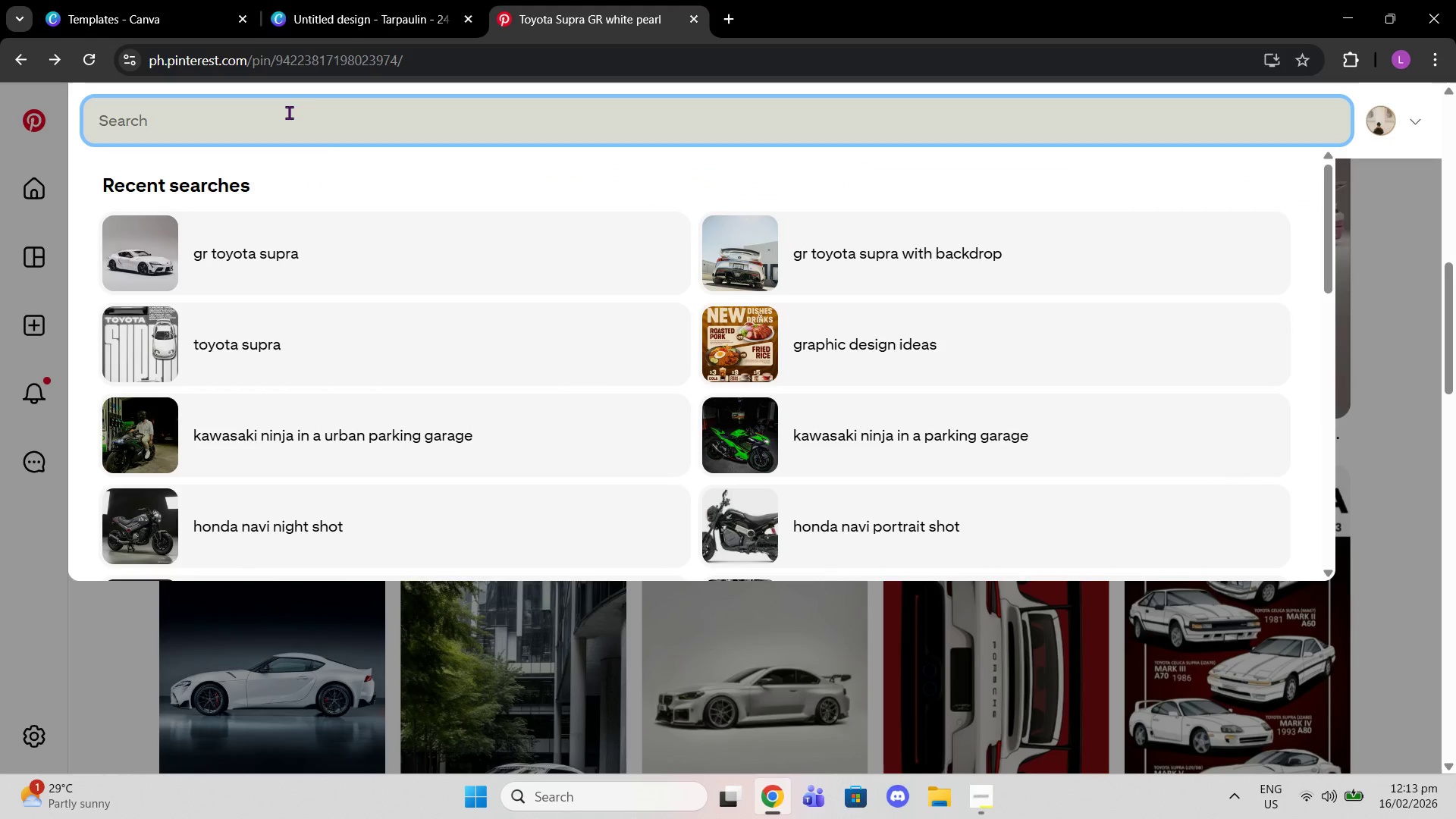 
type(toyota supra )
 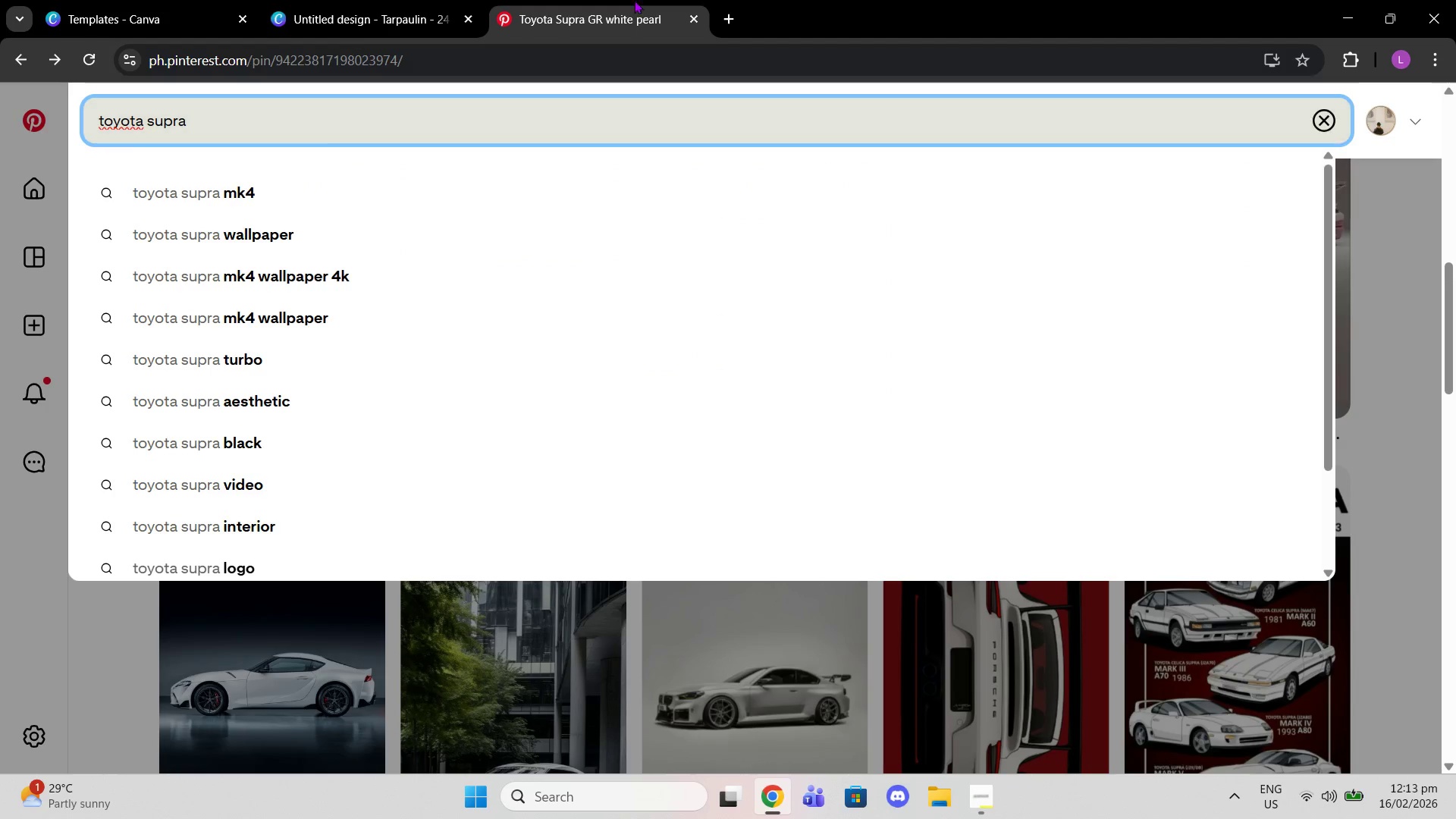 
type(2025)
 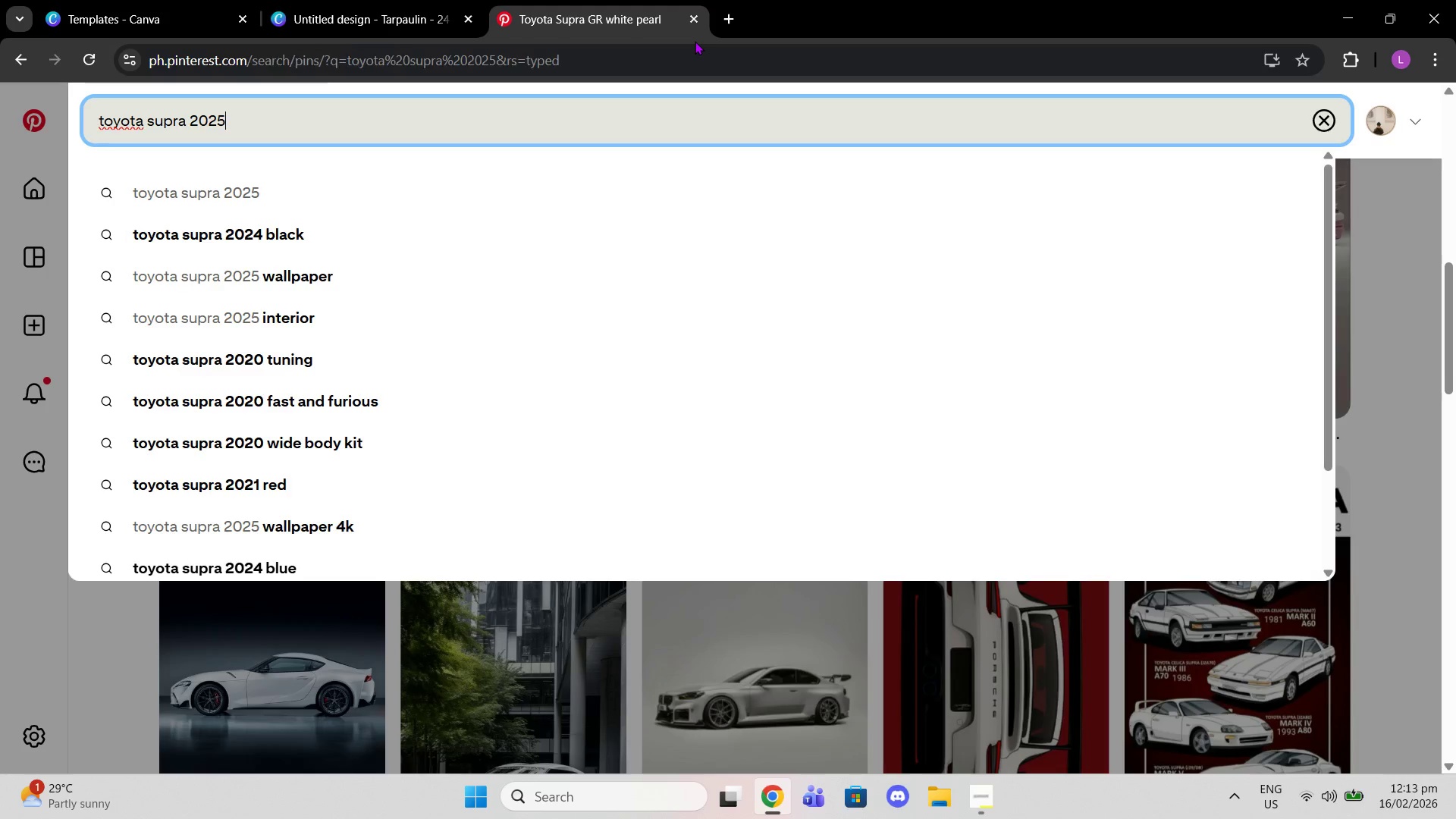 
key(Enter)
 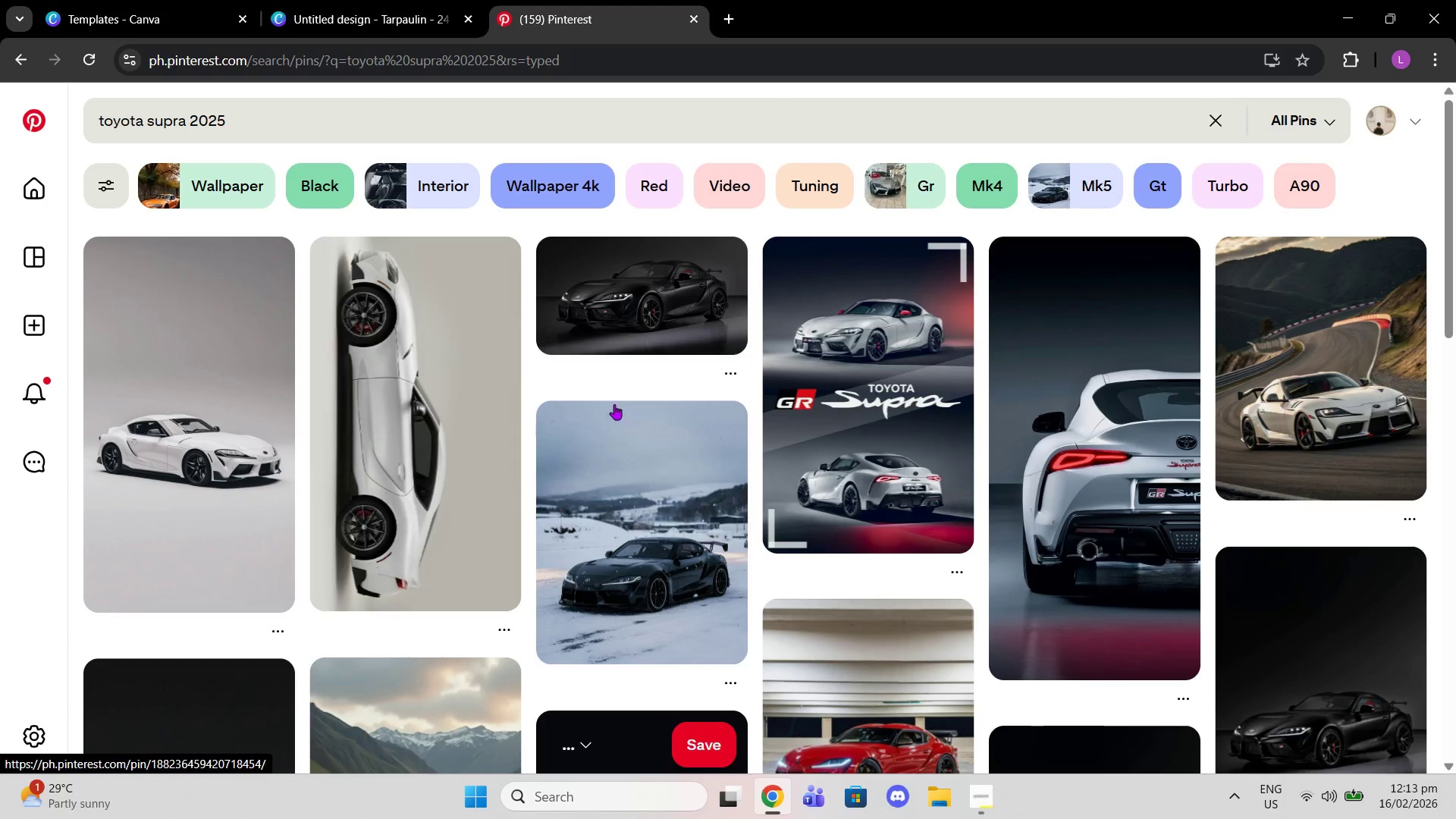 
scroll: coordinate [1147, 558], scroll_direction: down, amount: 1.0
 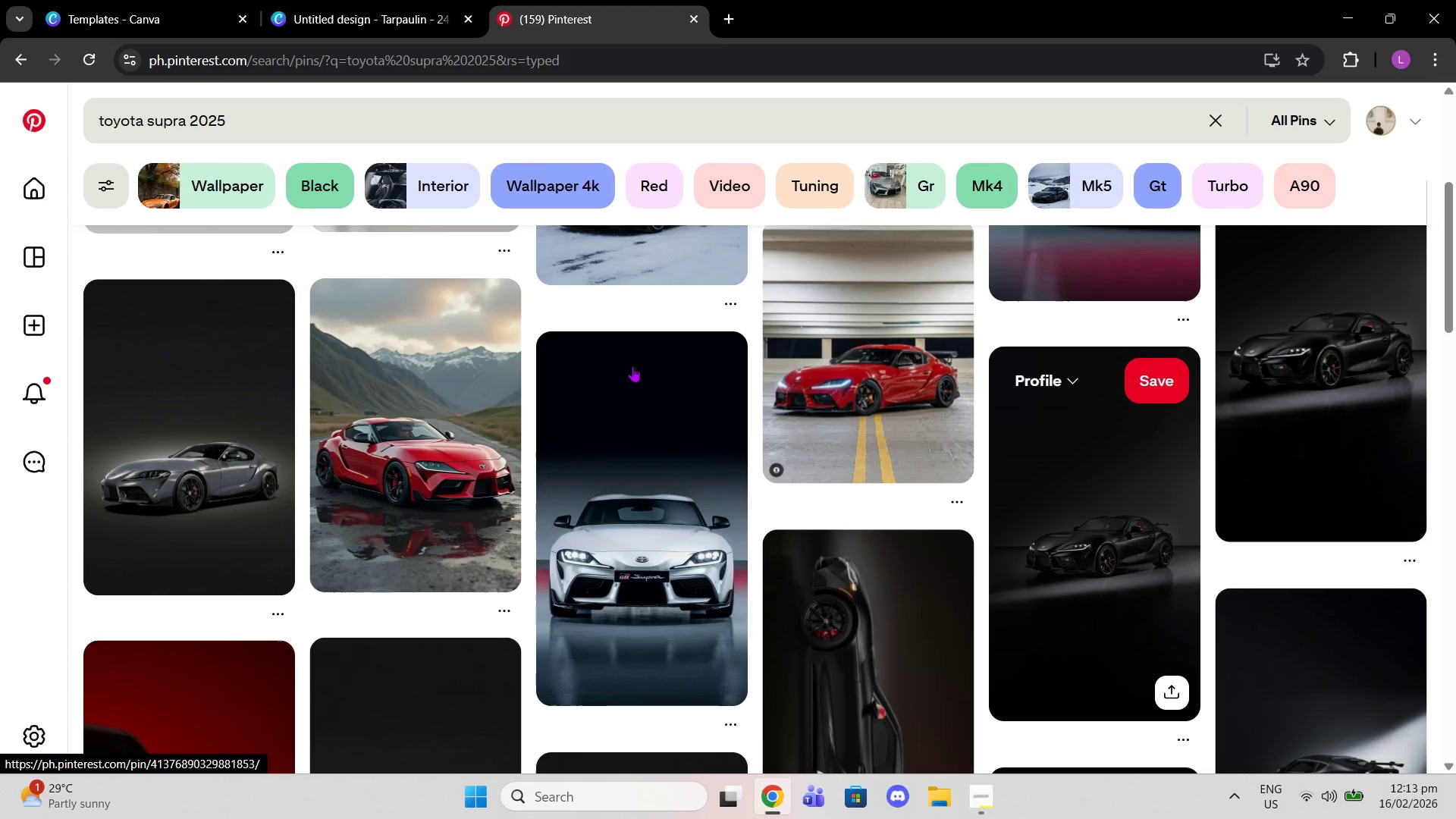 
scroll: coordinate [674, 507], scroll_direction: up, amount: 4.0
 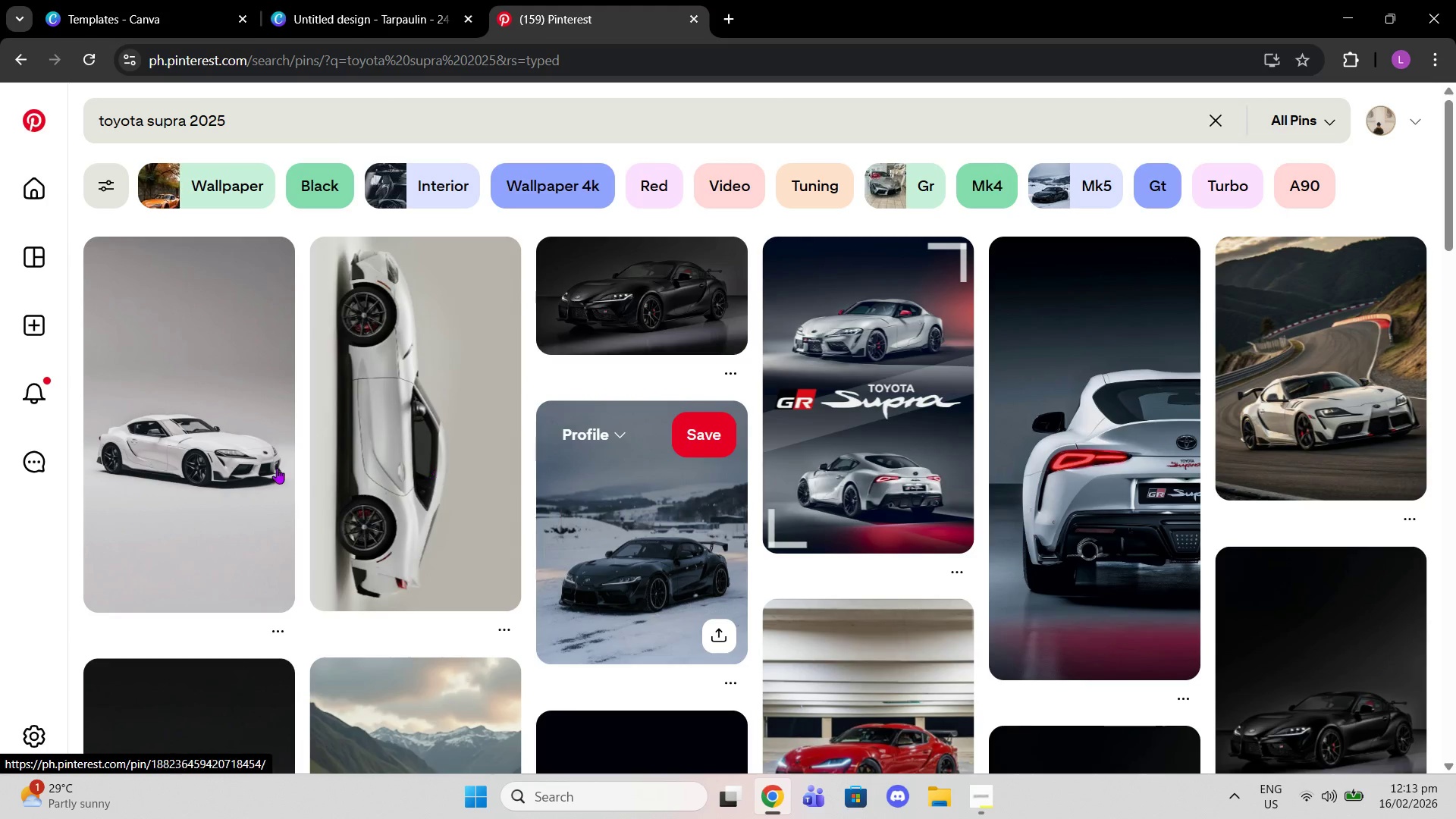 
scroll: coordinate [726, 447], scroll_direction: down, amount: 6.0
 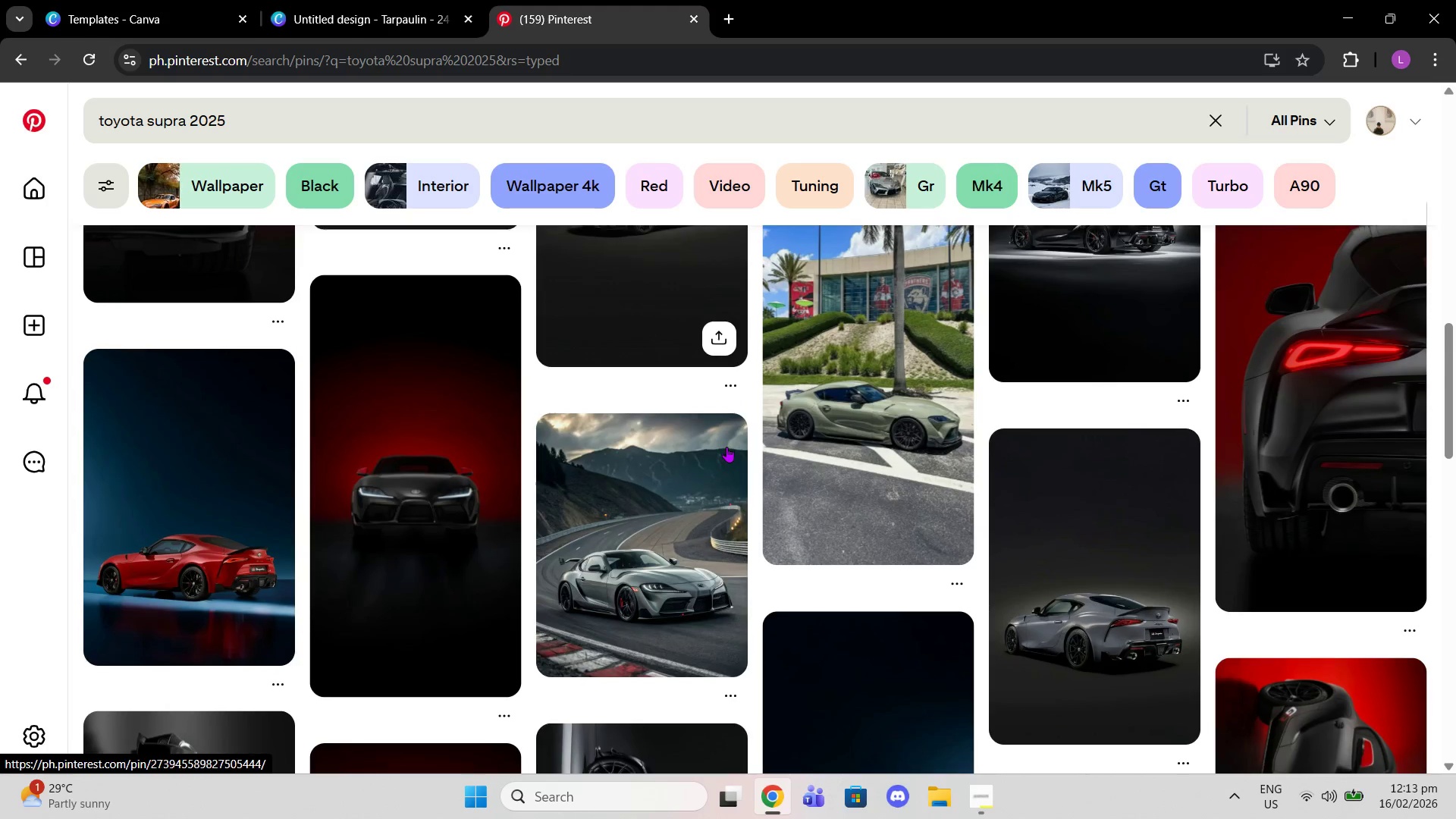 
left_click([309, 136])
 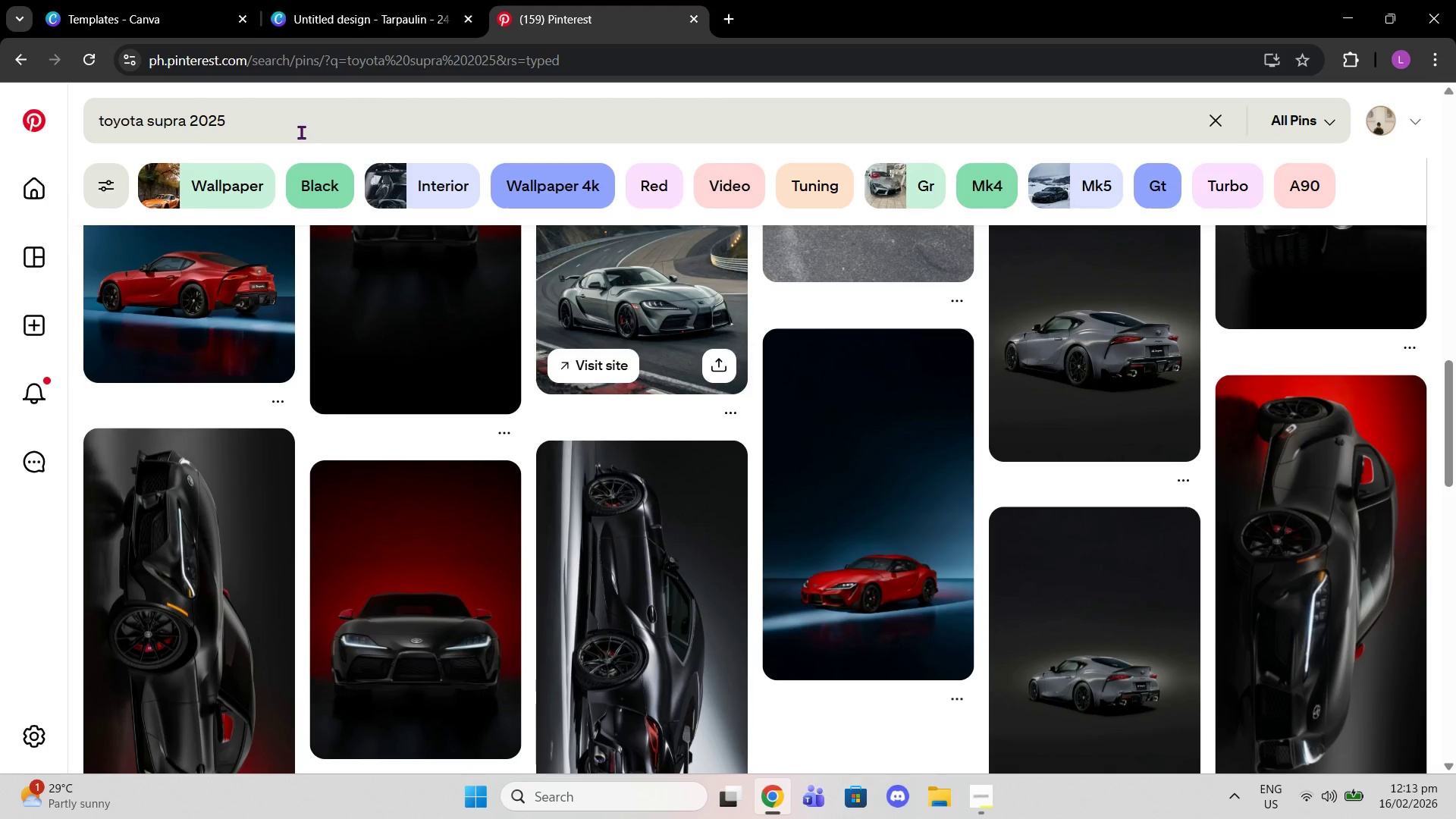 
left_click([300, 132])
 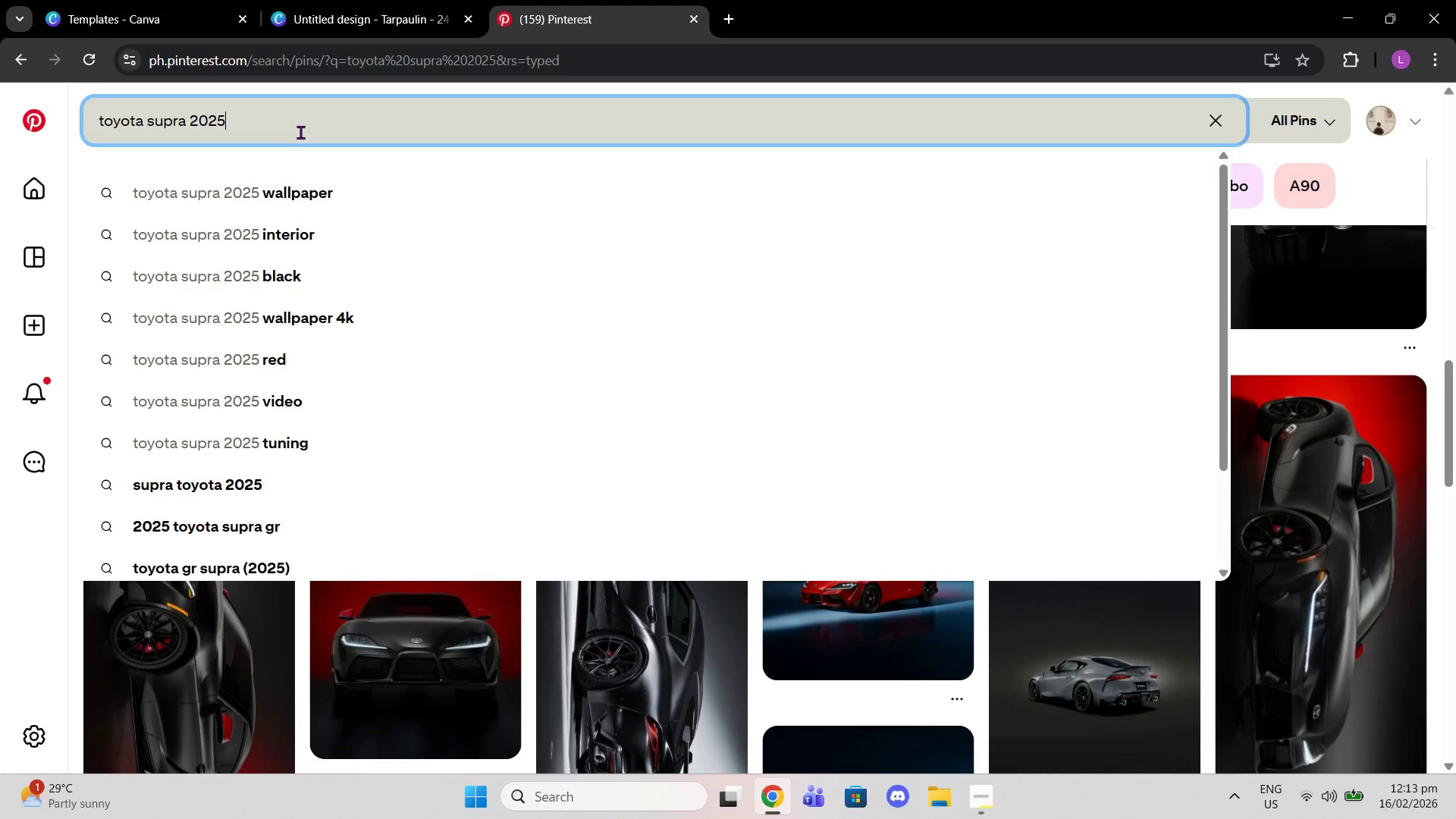 
type( whote backg)
key(Backspace)
type(drop)
 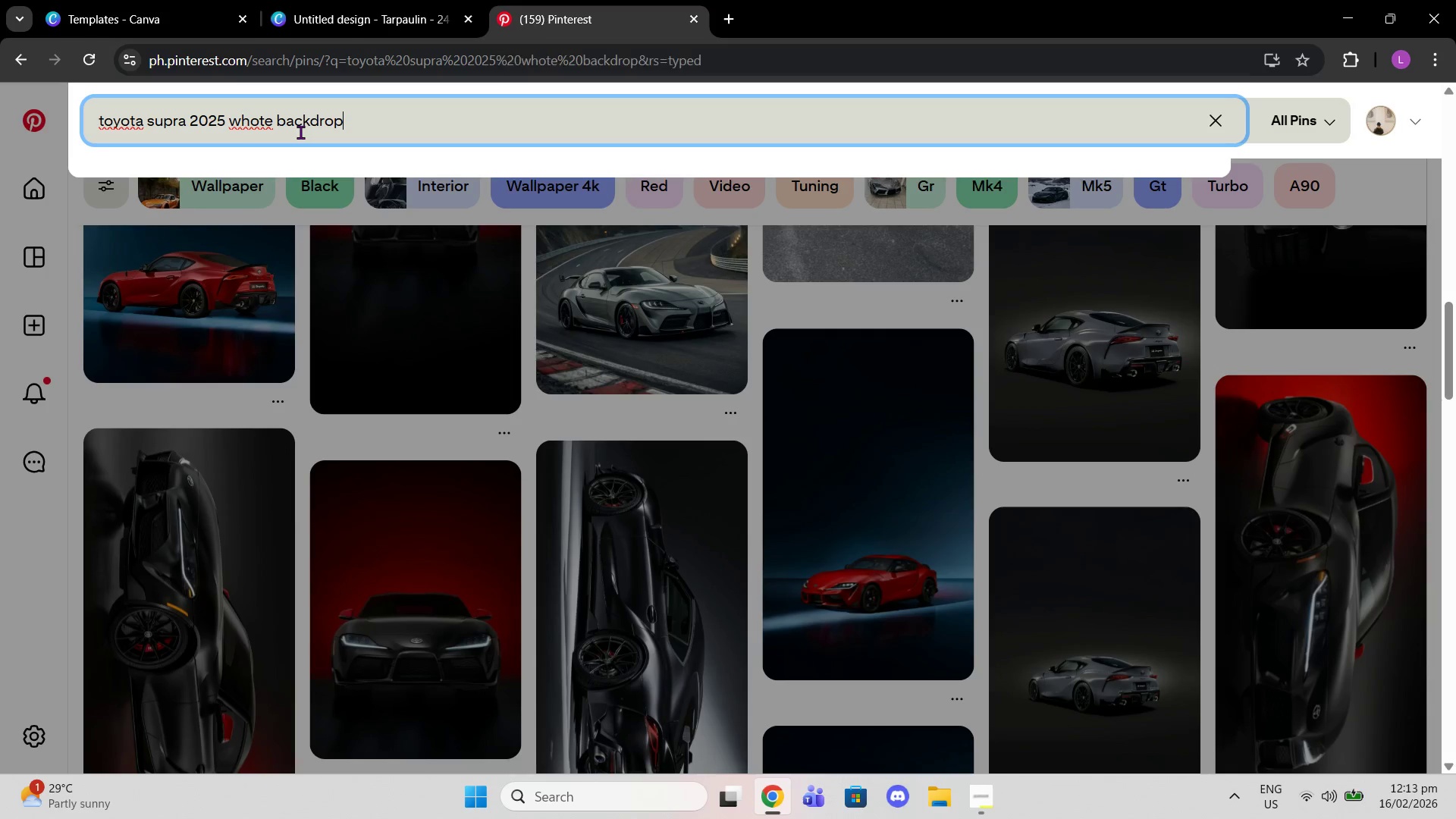 
key(Enter)
 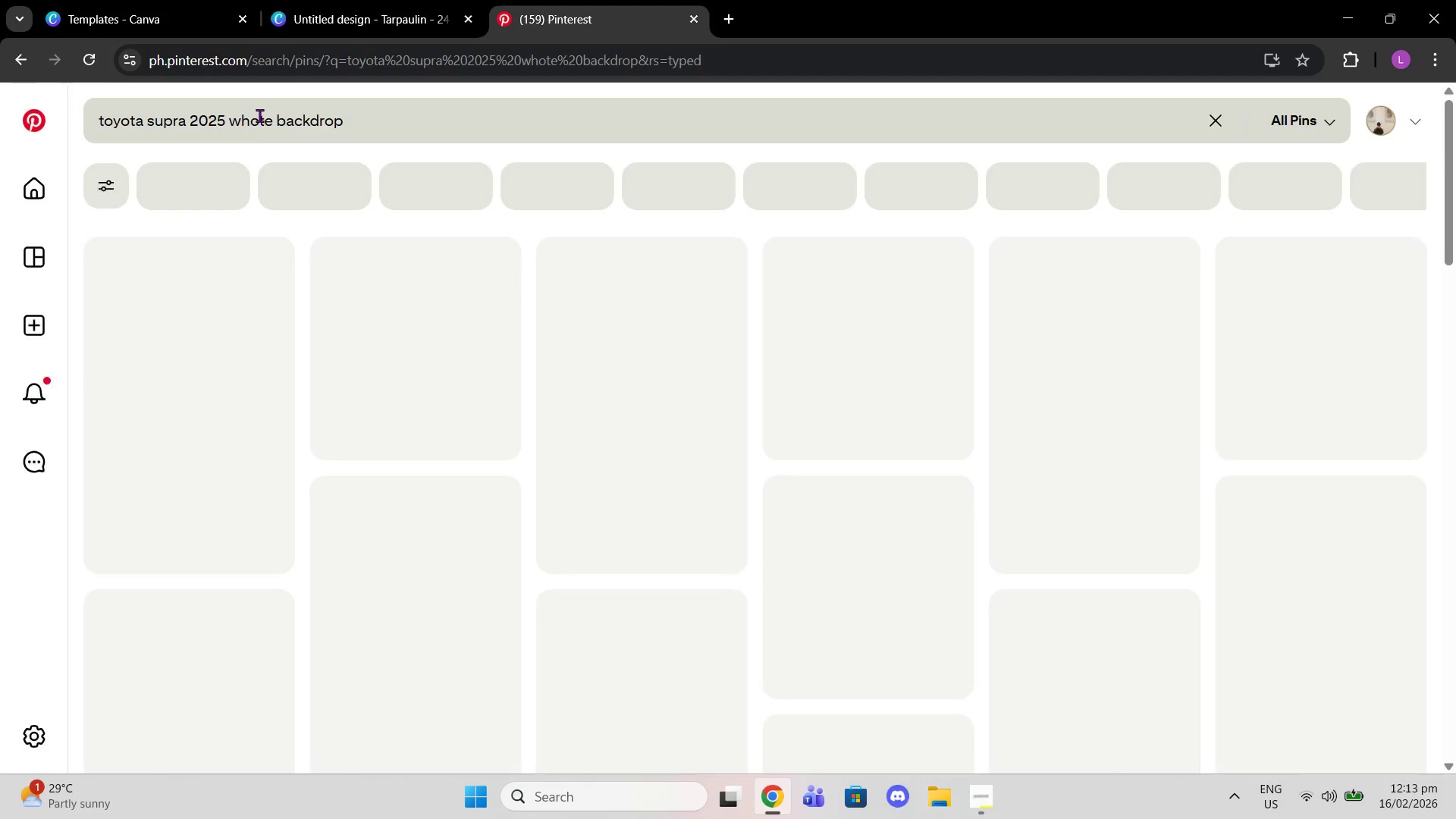 
left_click([259, 115])
 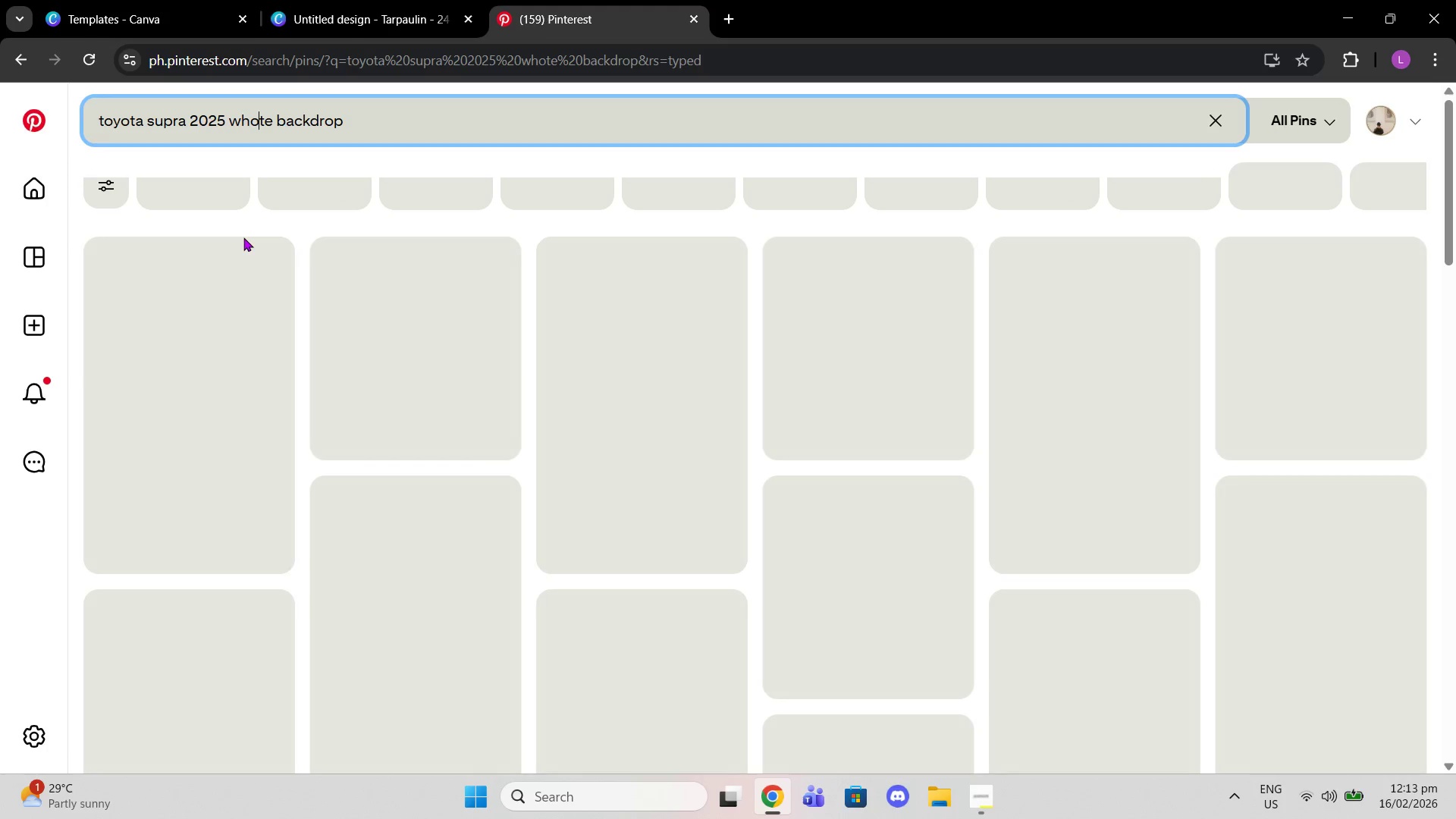 
key(Backspace)
 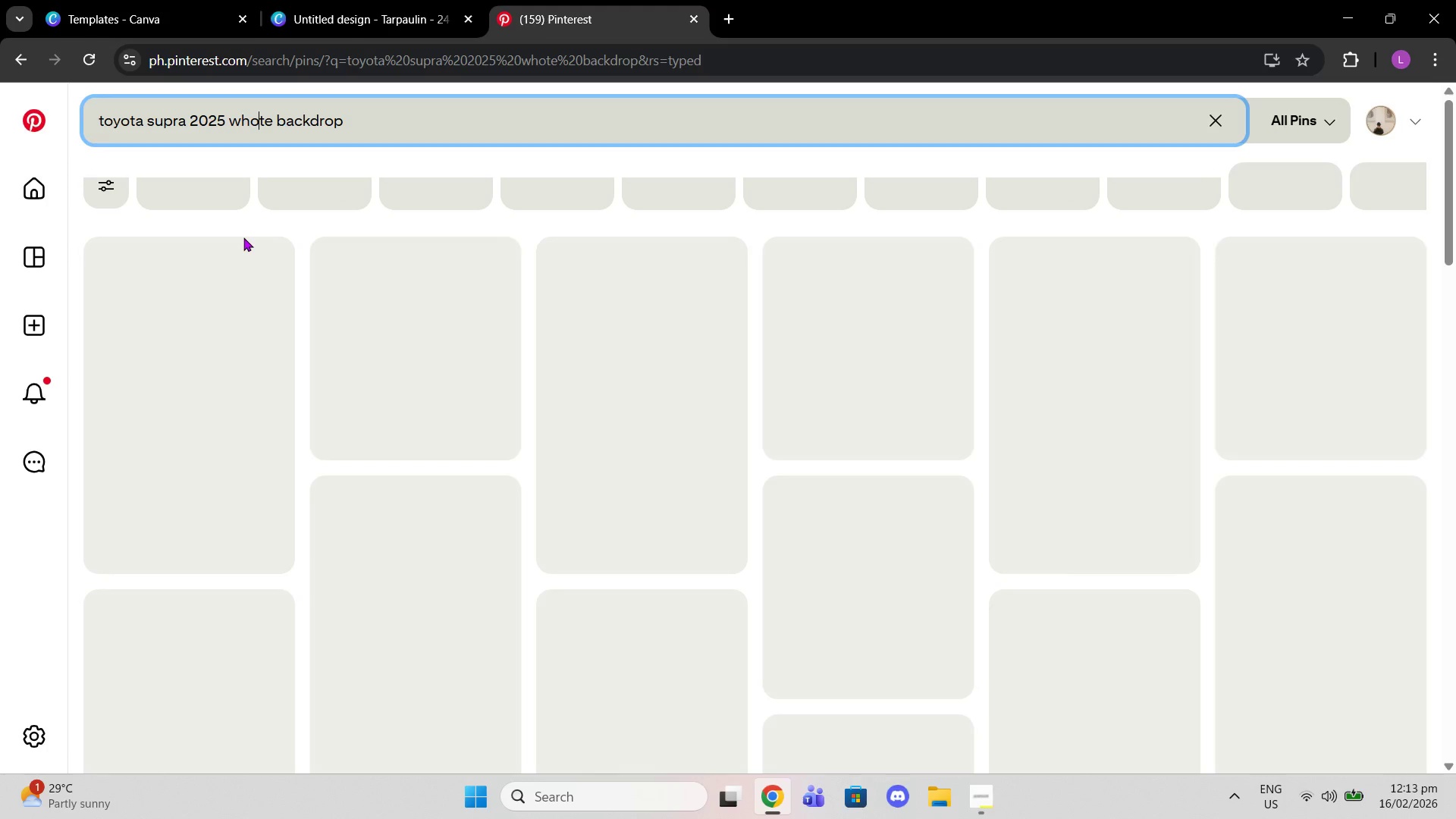 
key(I)
 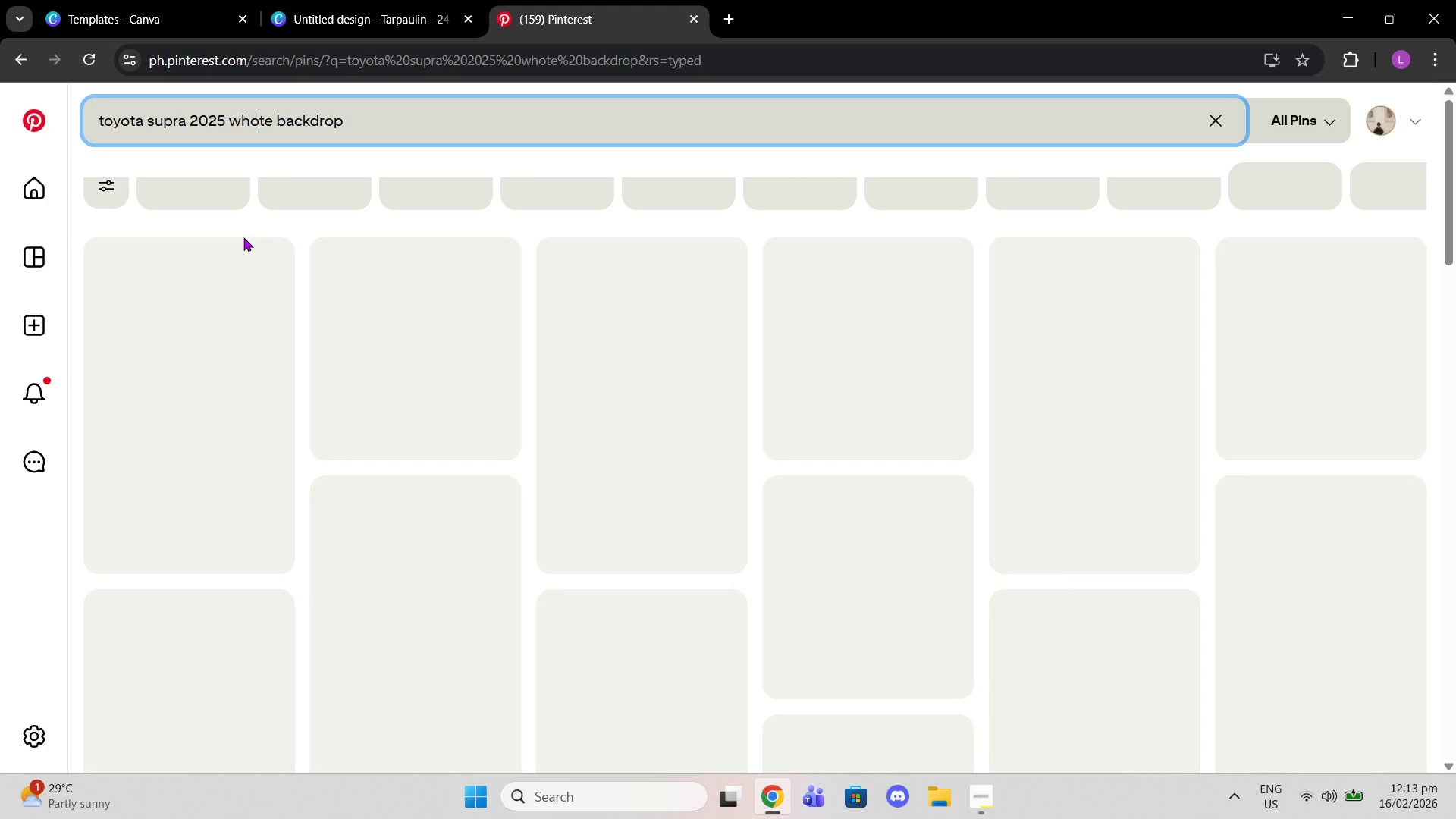 
key(Enter)
 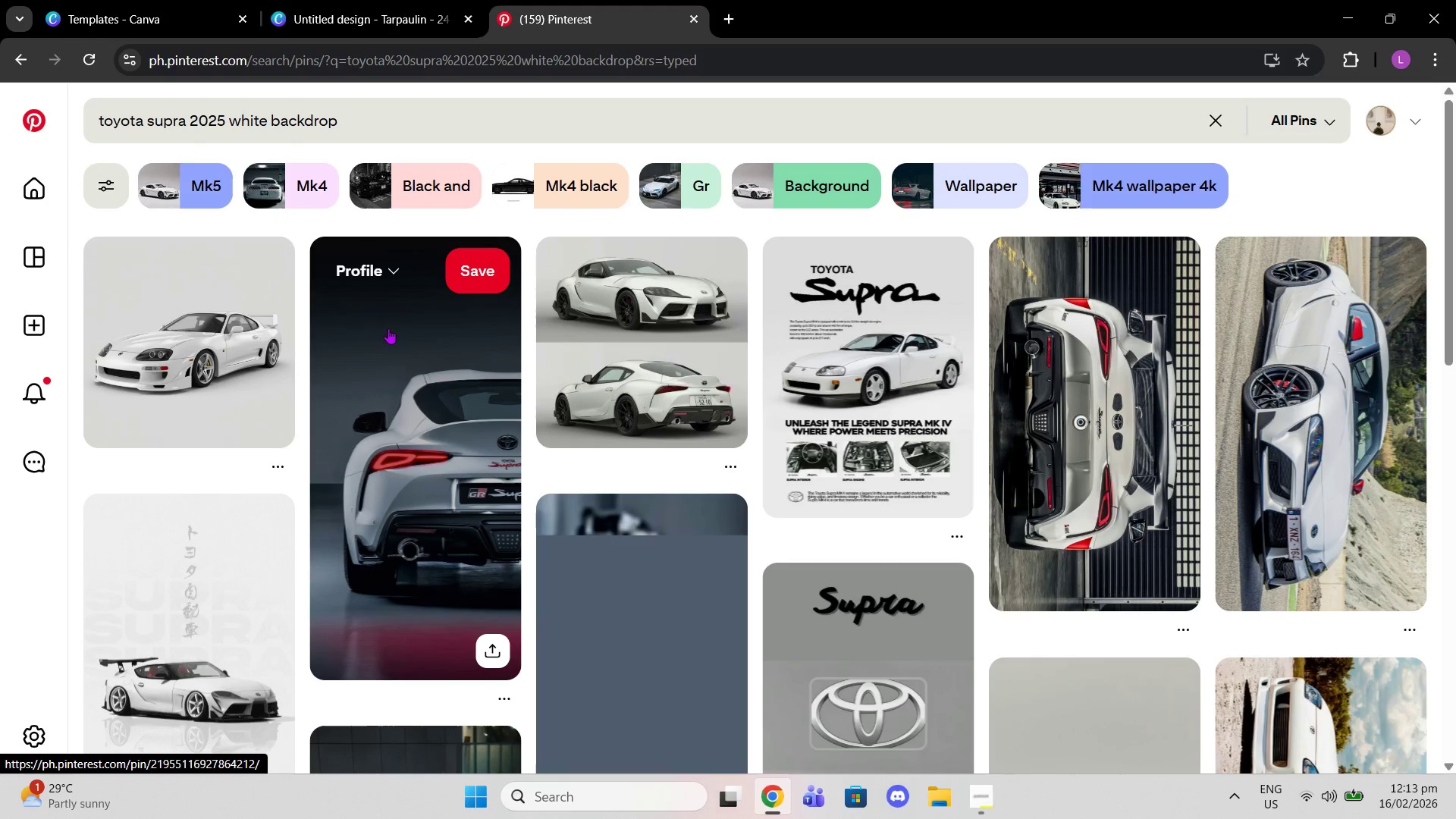 
scroll: coordinate [723, 422], scroll_direction: down, amount: 10.0
 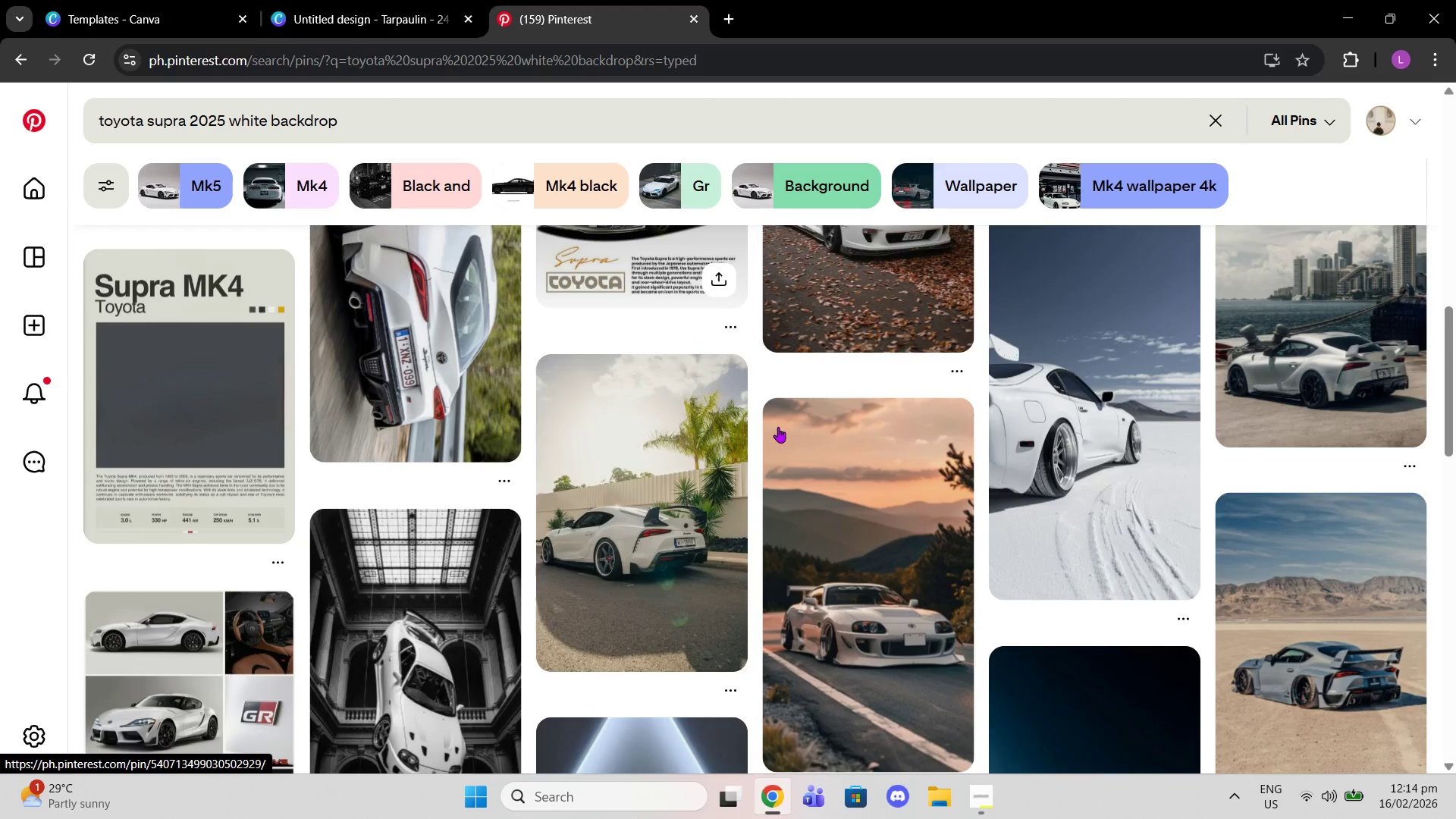 
scroll: coordinate [913, 445], scroll_direction: down, amount: 17.0
 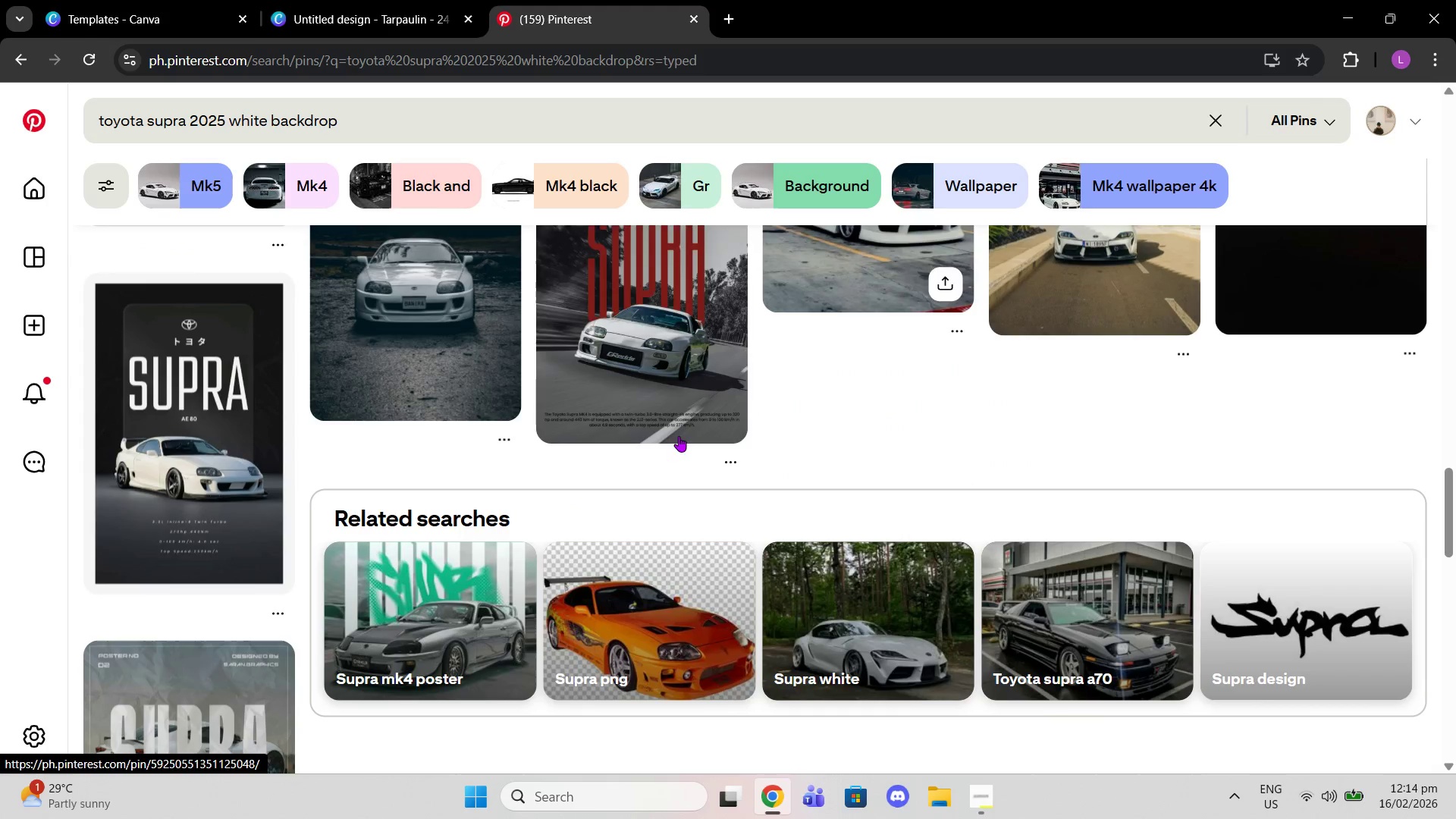 
scroll: coordinate [616, 442], scroll_direction: down, amount: 8.0
 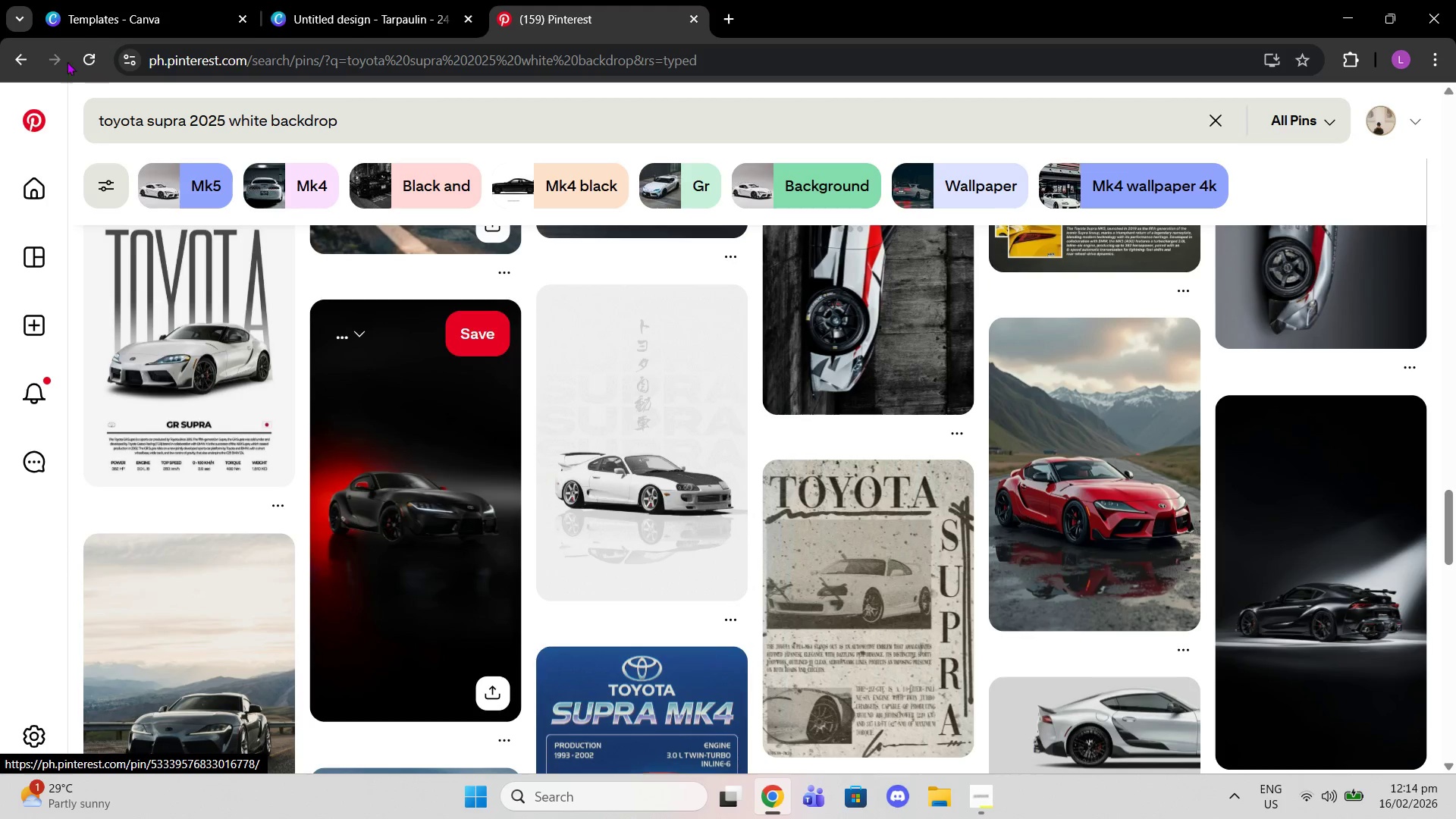 
left_click([13, 46])
 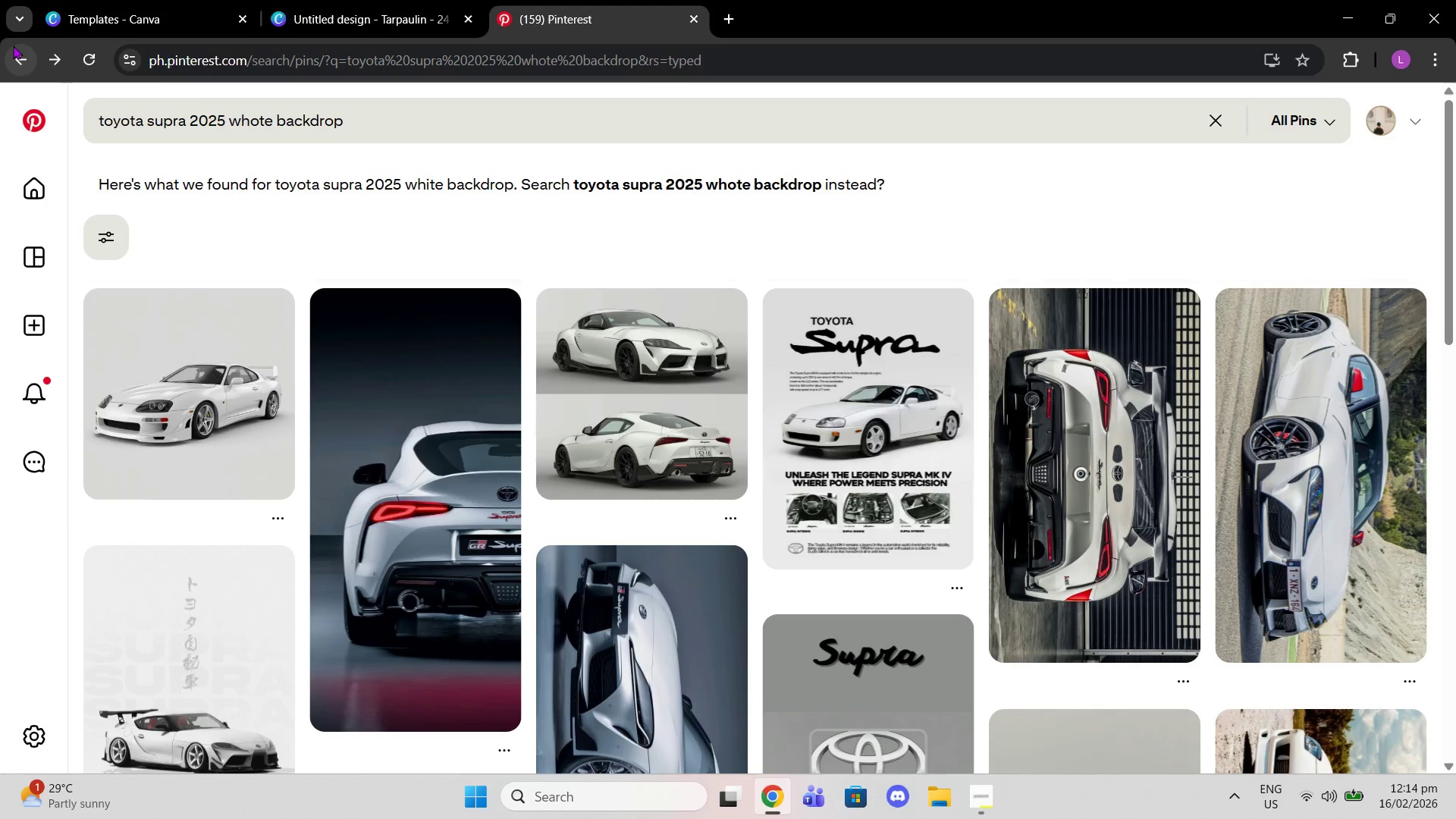 
left_click([13, 46])
 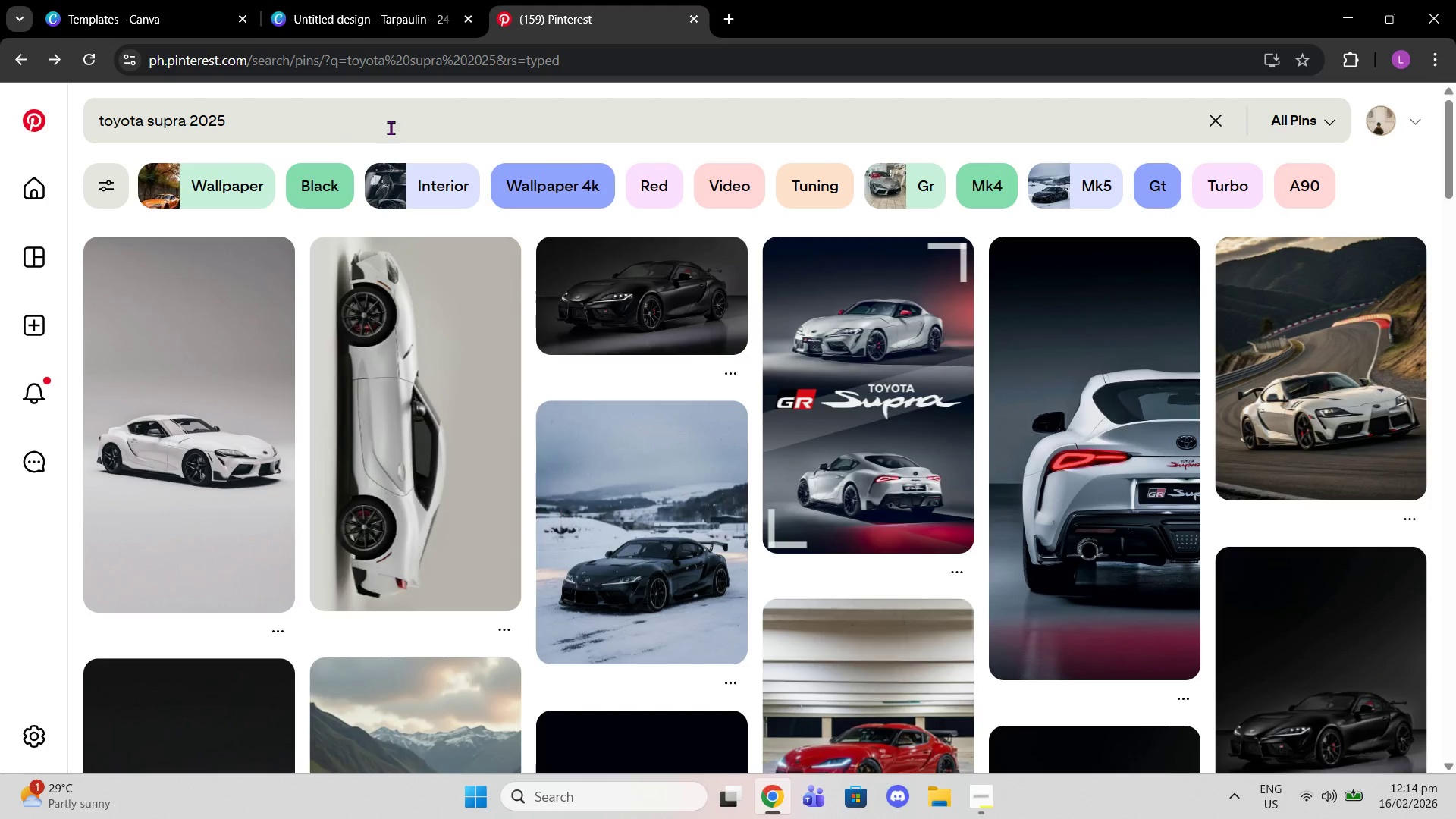 
left_click_drag(start_coordinate=[366, 116], to_coordinate=[0, 122])
 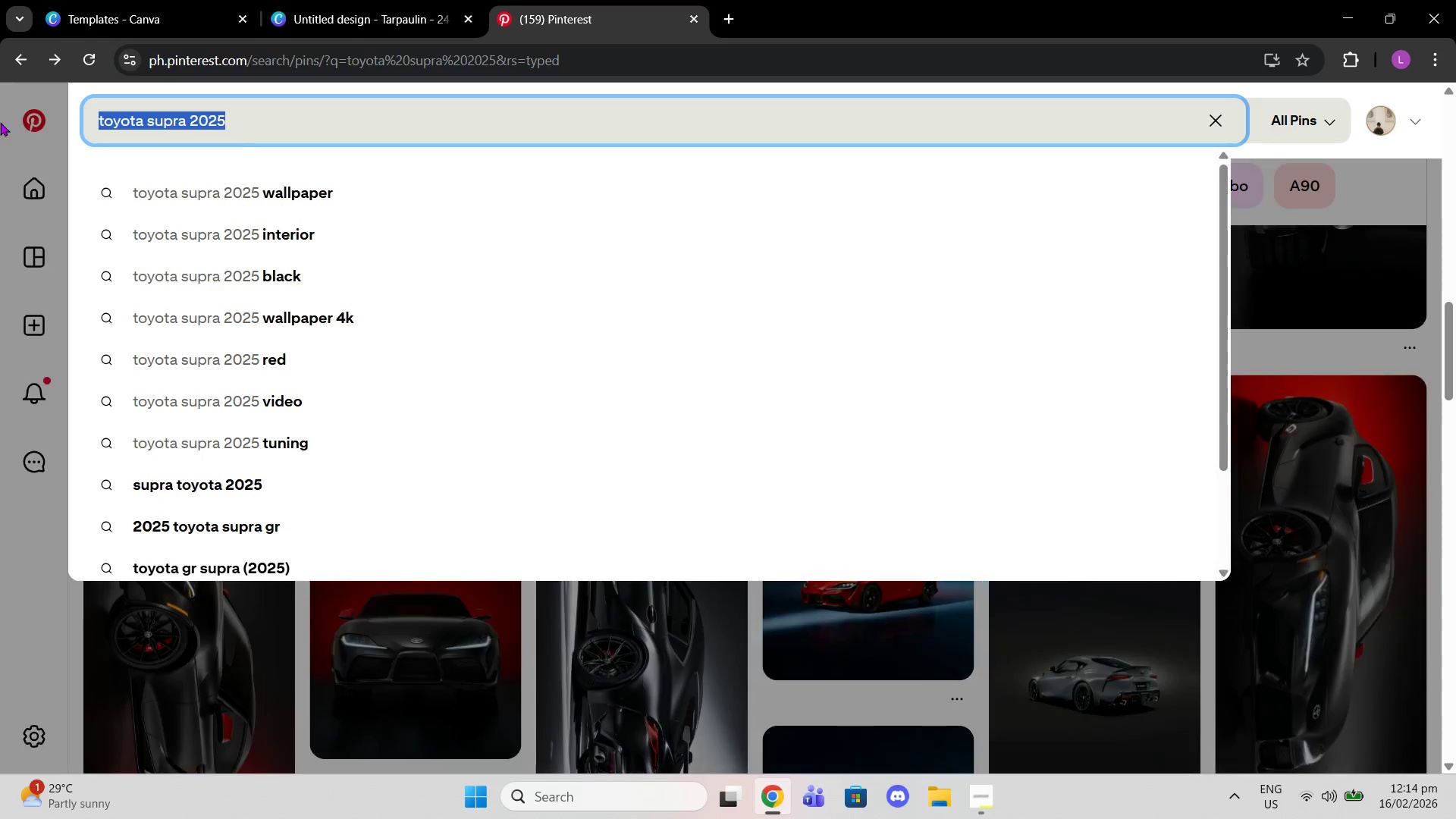 
type(green backdrop )
 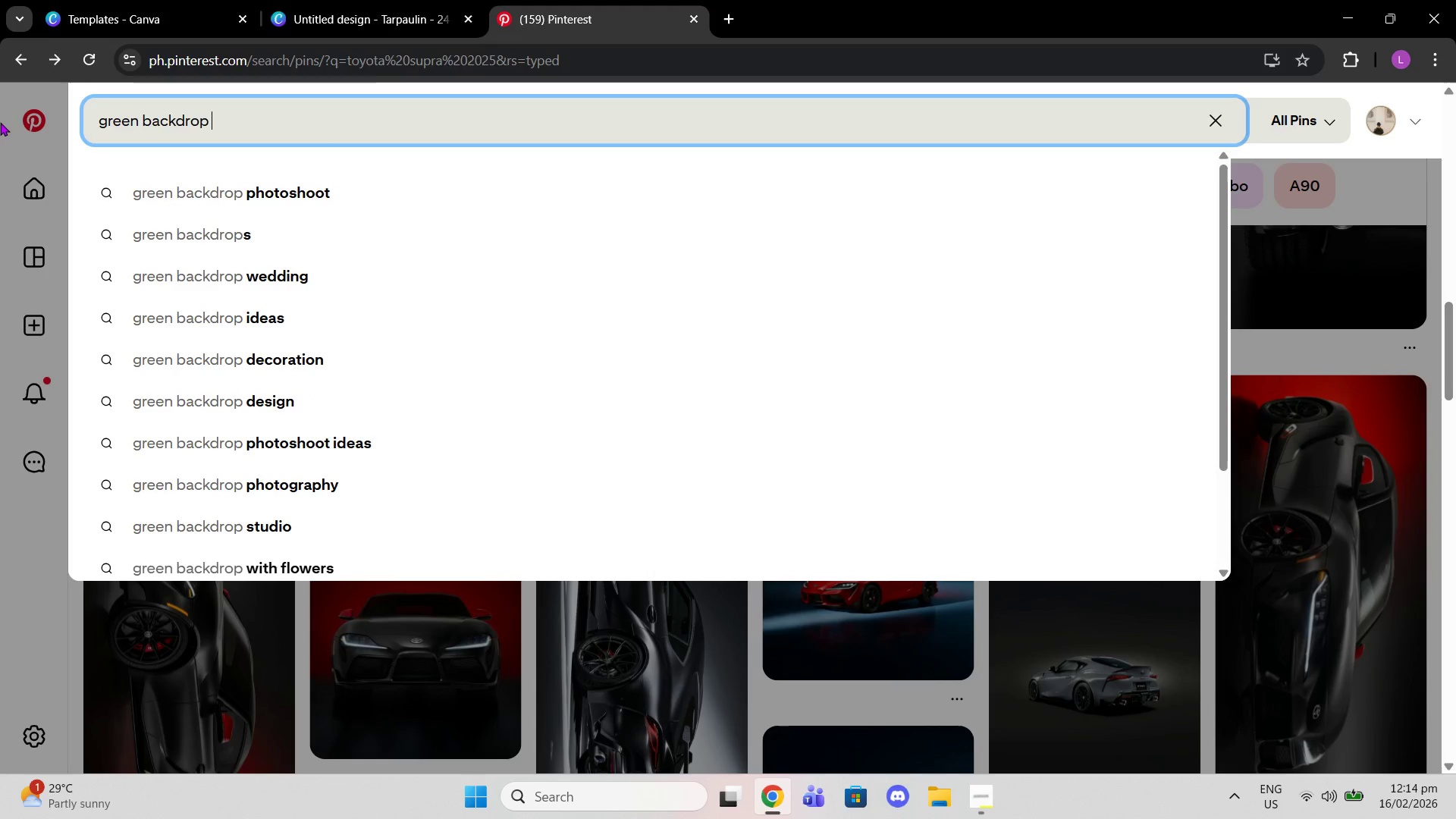 
key(Enter)
 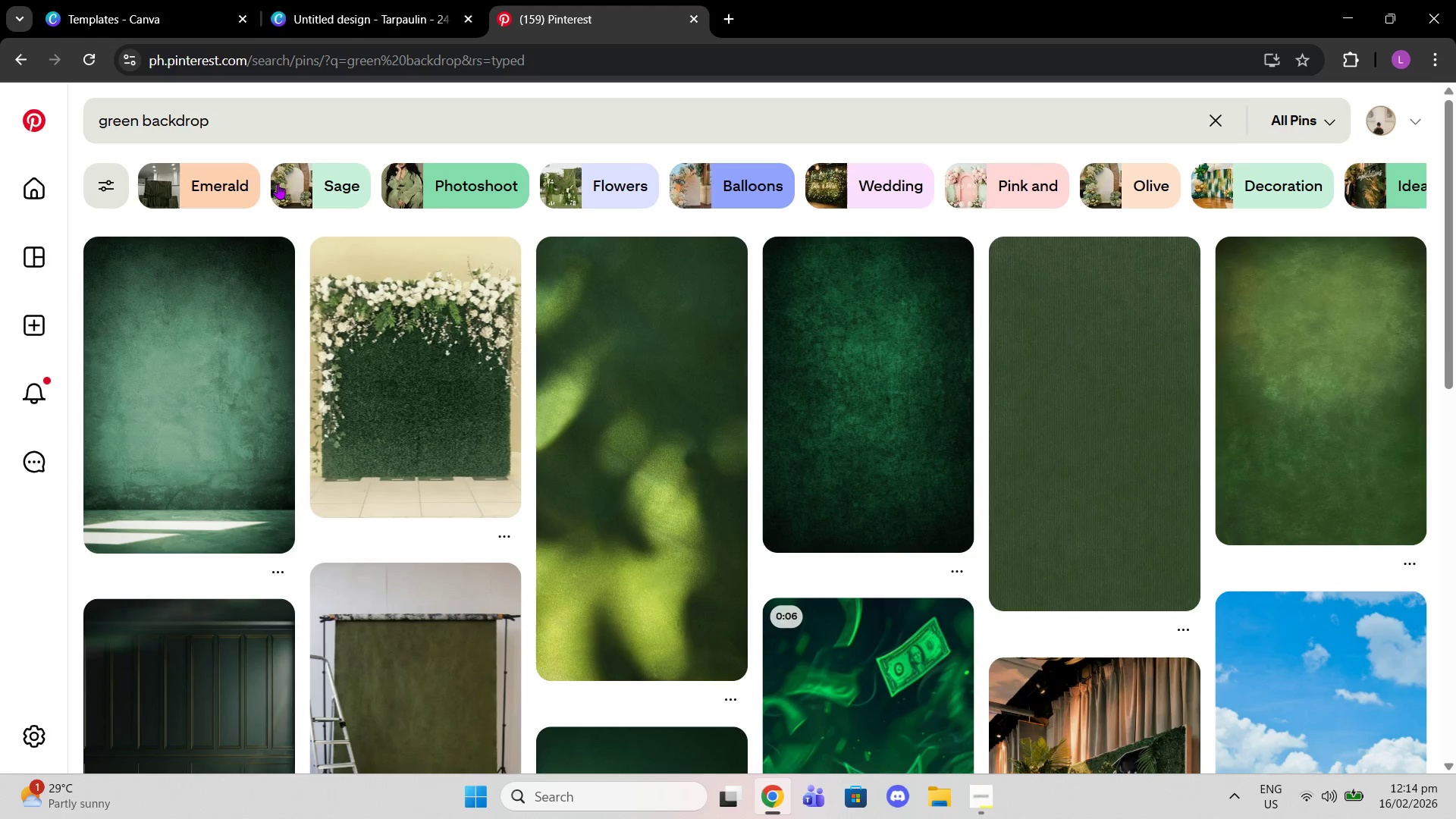 
wait(5.05)
 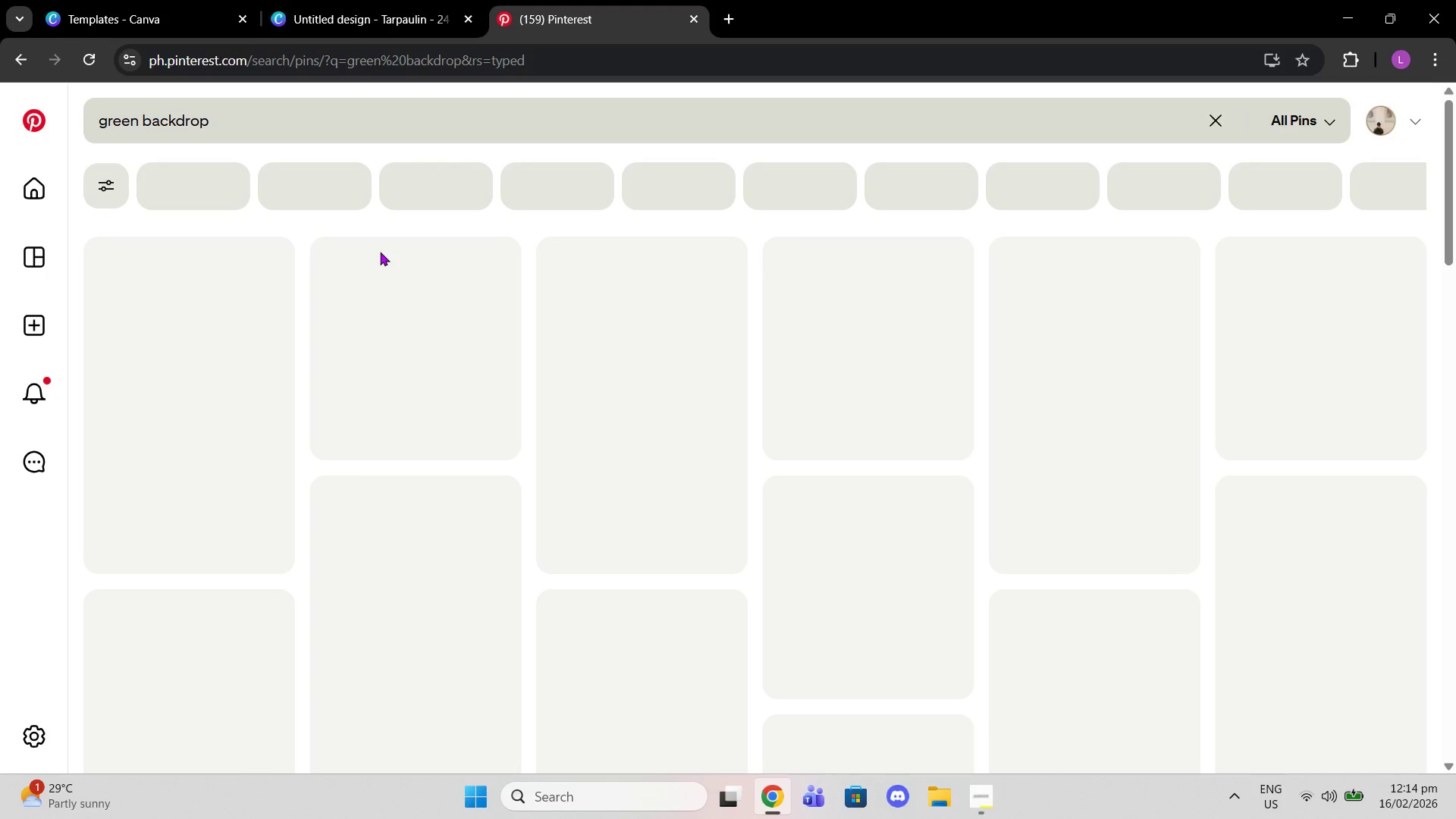 
scroll: coordinate [314, 316], scroll_direction: down, amount: 6.0
 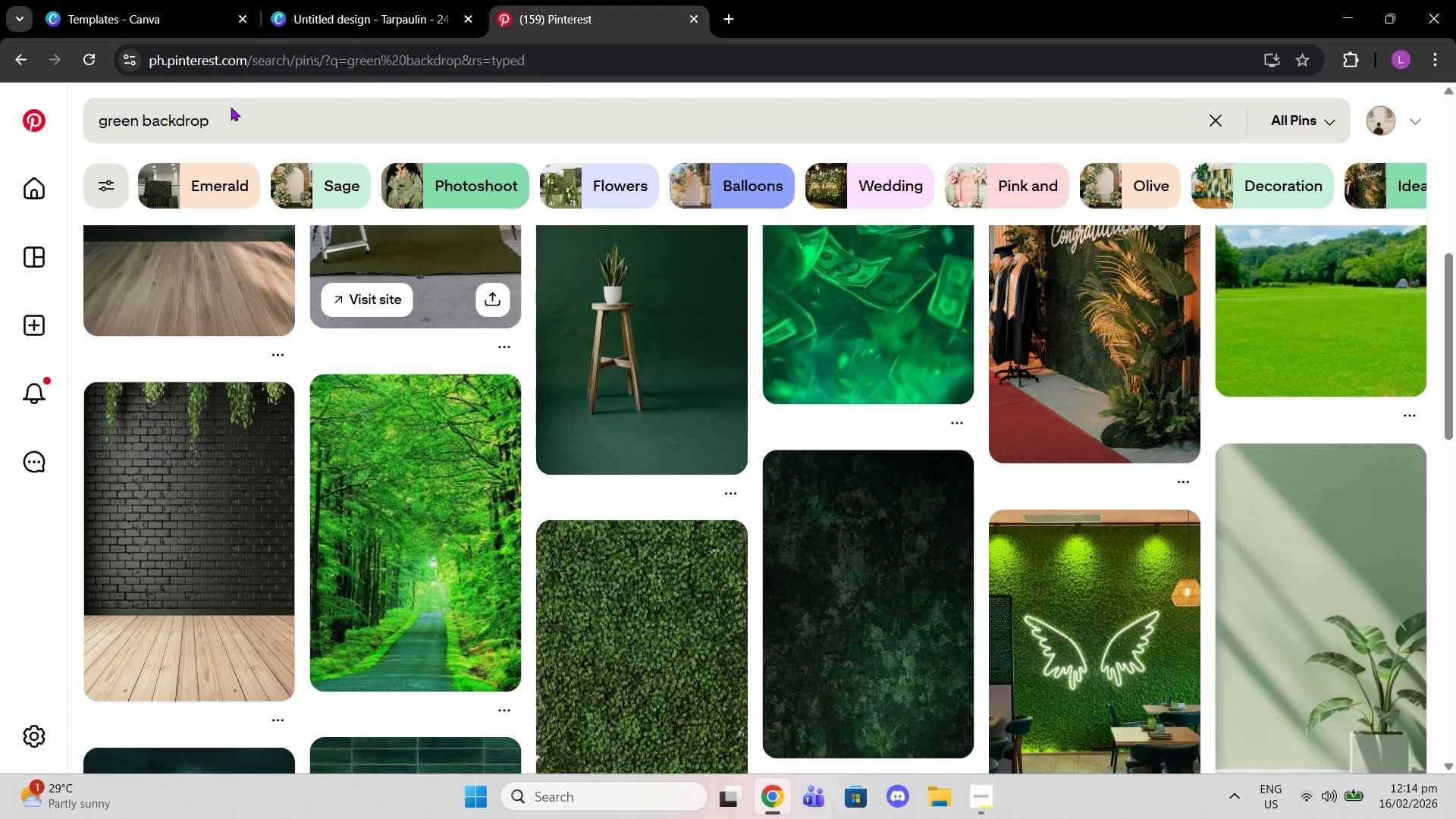 
left_click([235, 115])
 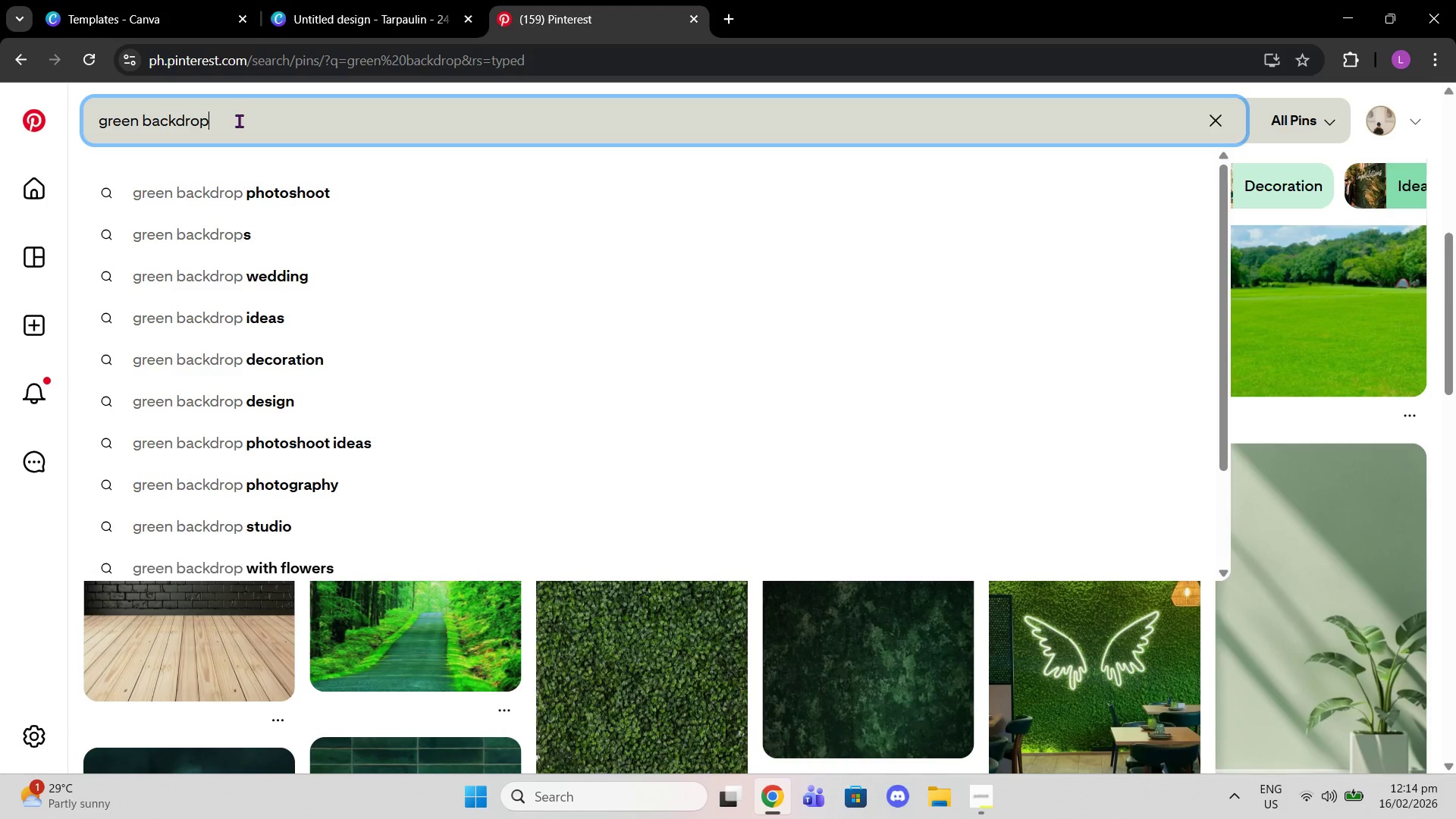 
type( )
key(Backspace)
type( fabroic)
key(Backspace)
key(Backspace)
key(Backspace)
type(ioc)
key(Backspace)
key(Backspace)
type(c)
 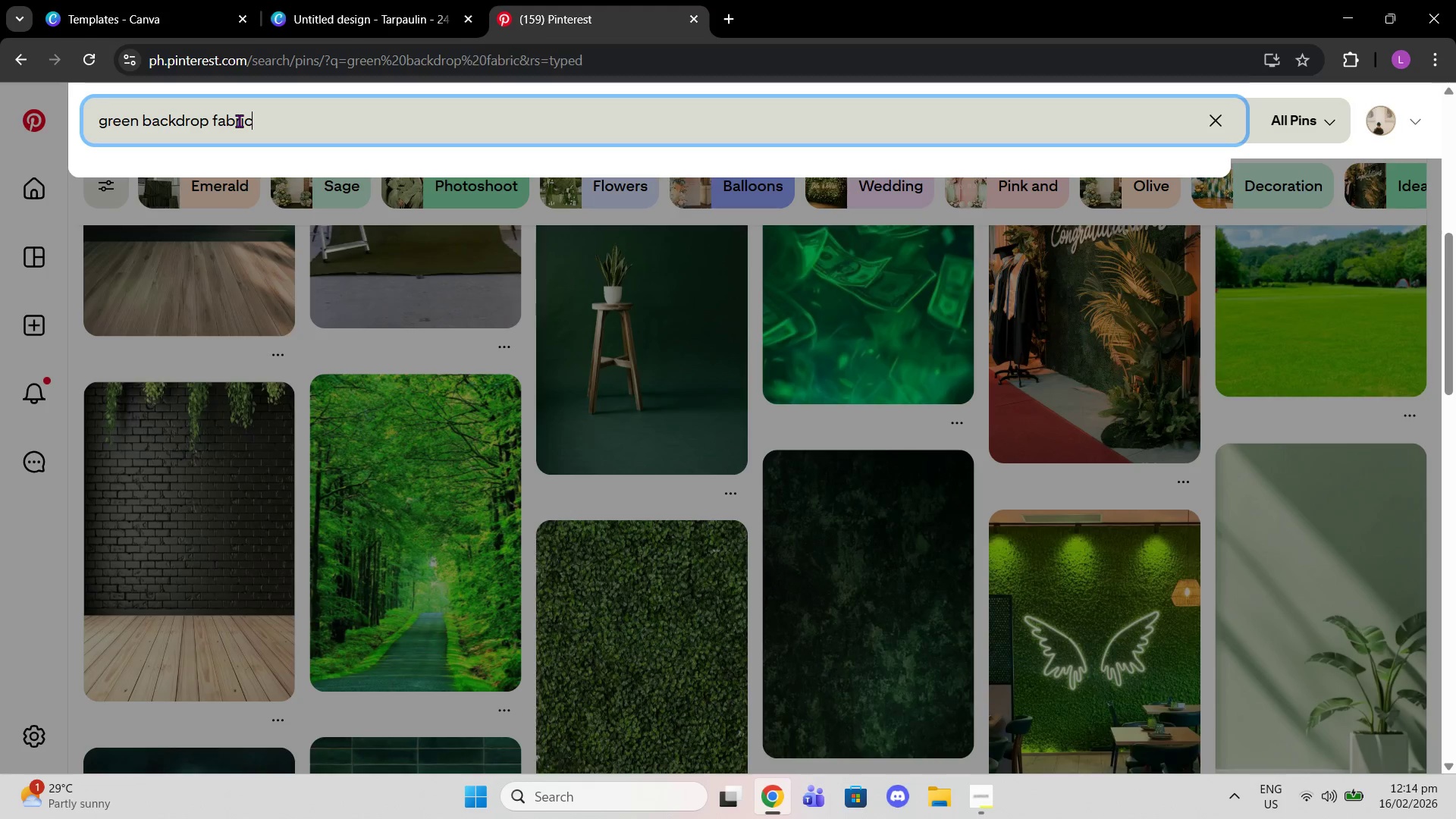 
key(Enter)
 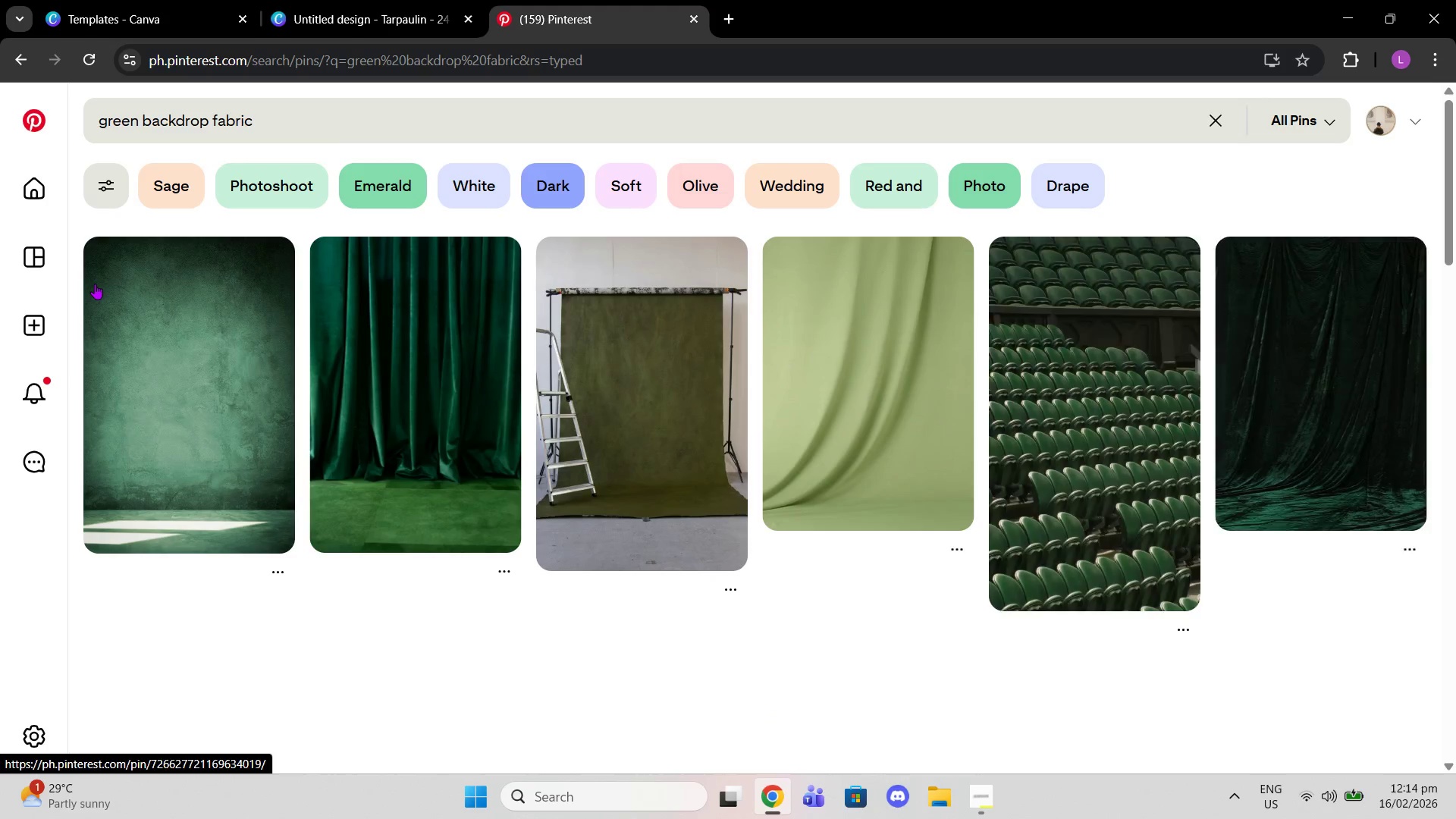 
wait(6.66)
 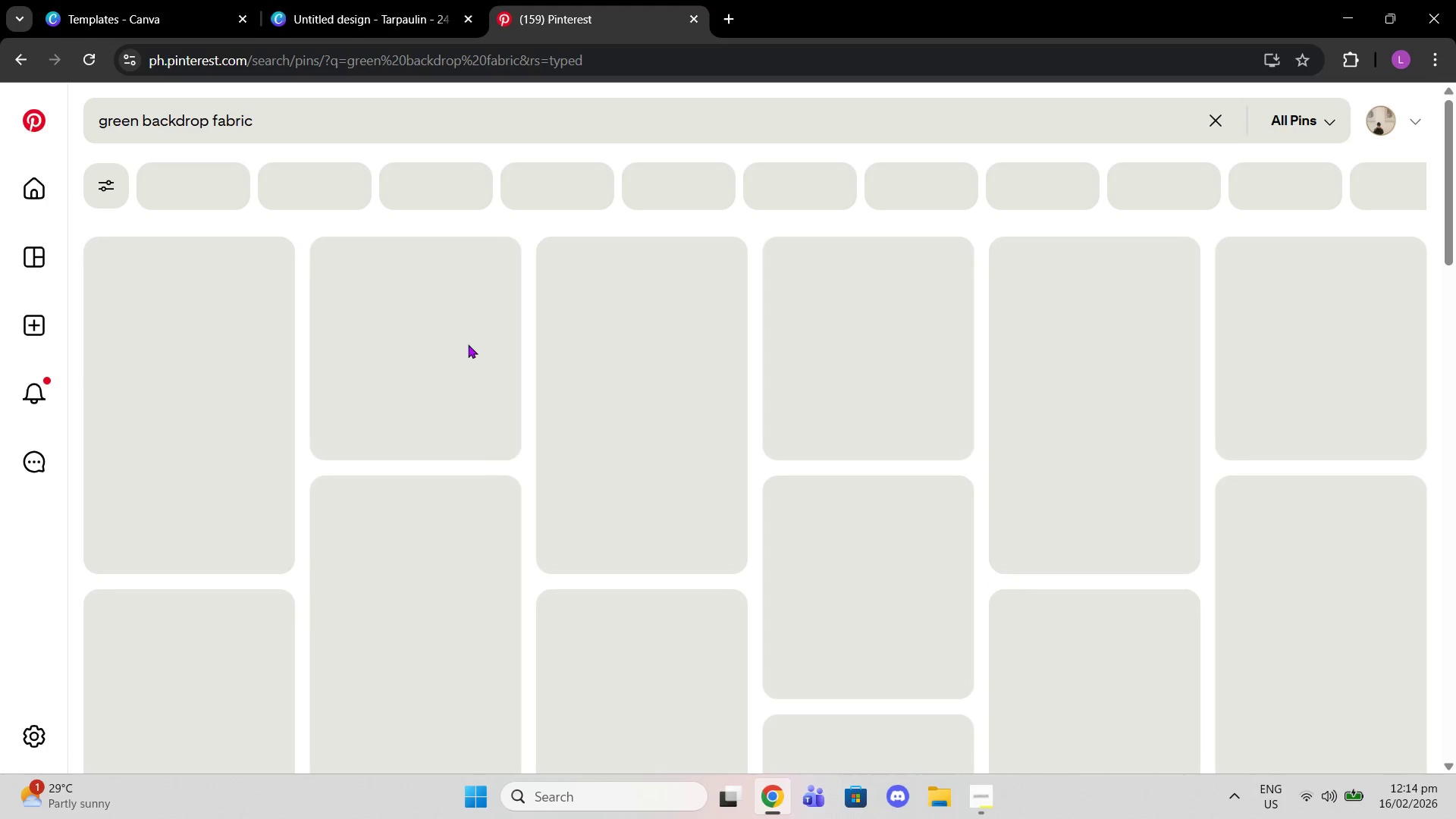 
scroll: coordinate [724, 394], scroll_direction: down, amount: 17.0
 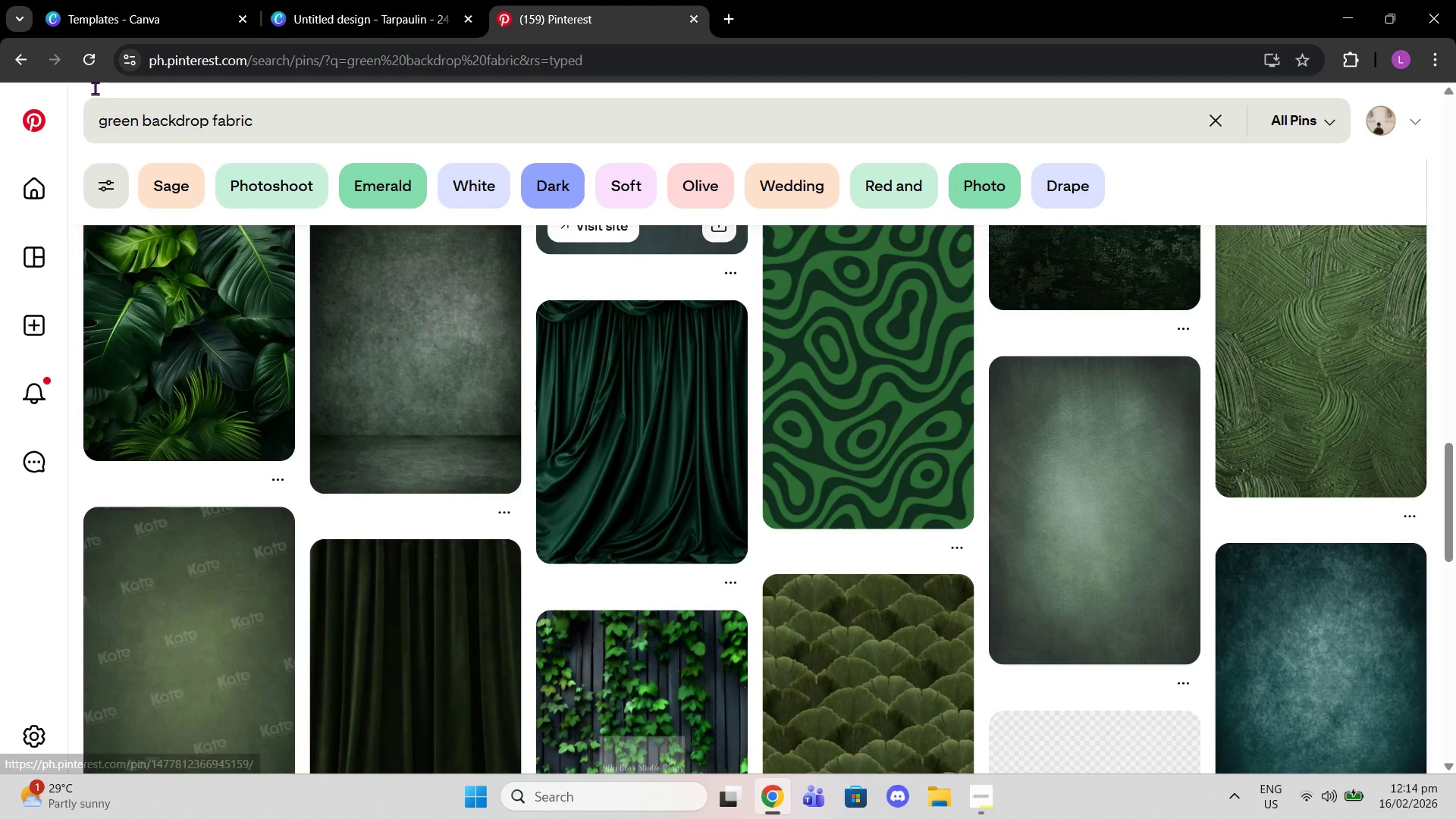 
left_click_drag(start_coordinate=[290, 135], to_coordinate=[212, 130])
 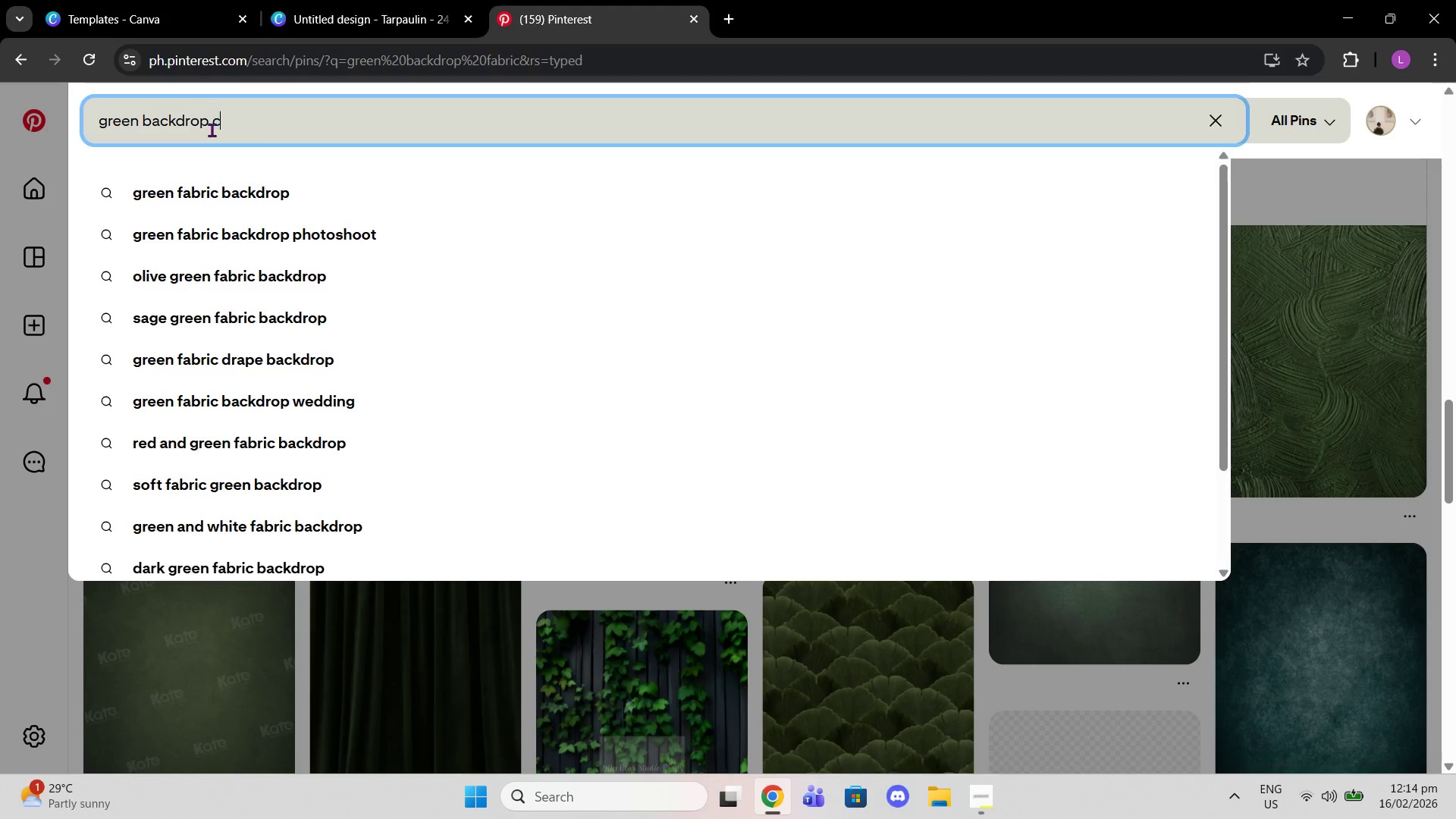 
type(car)
 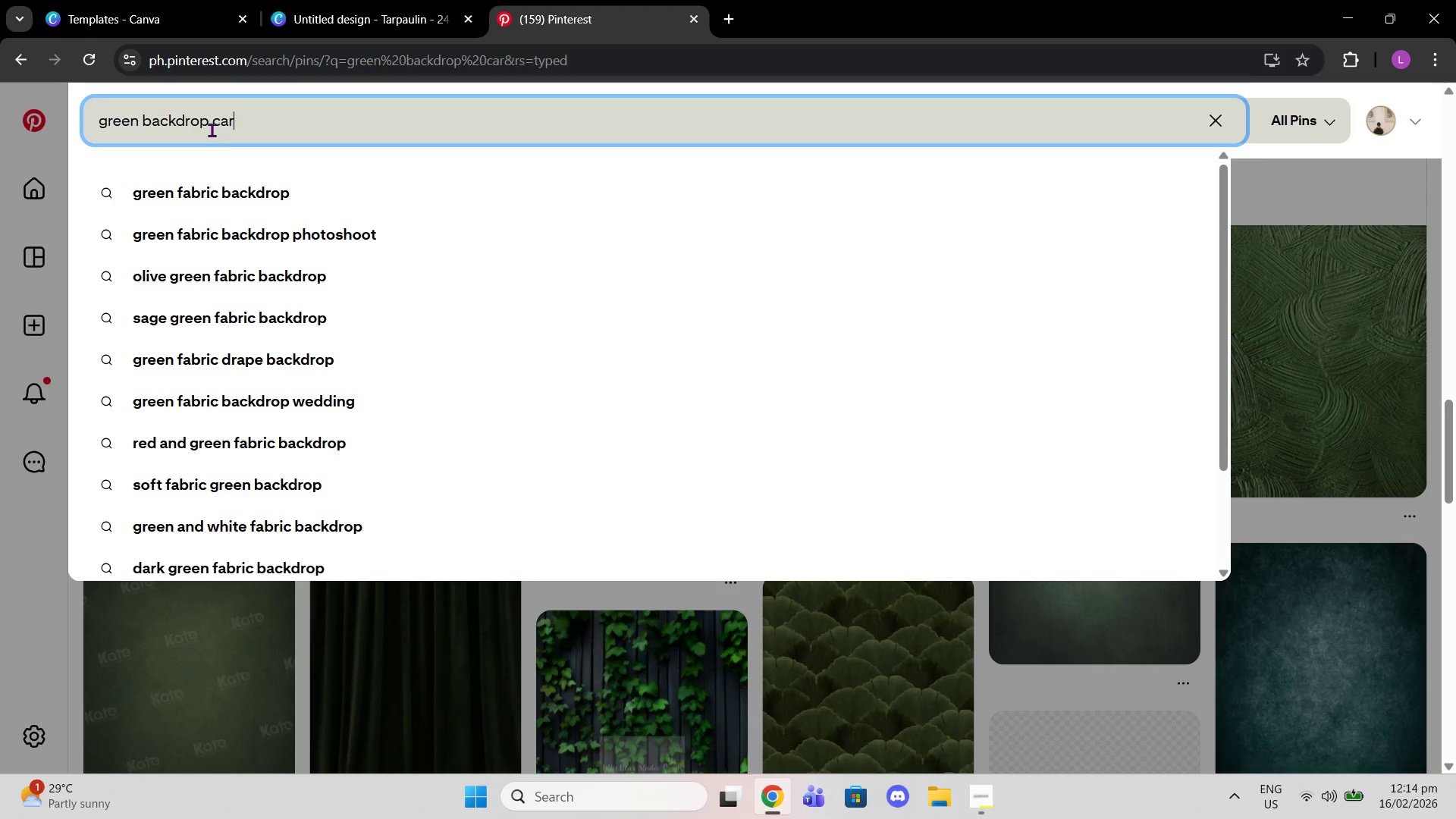 
key(Enter)
 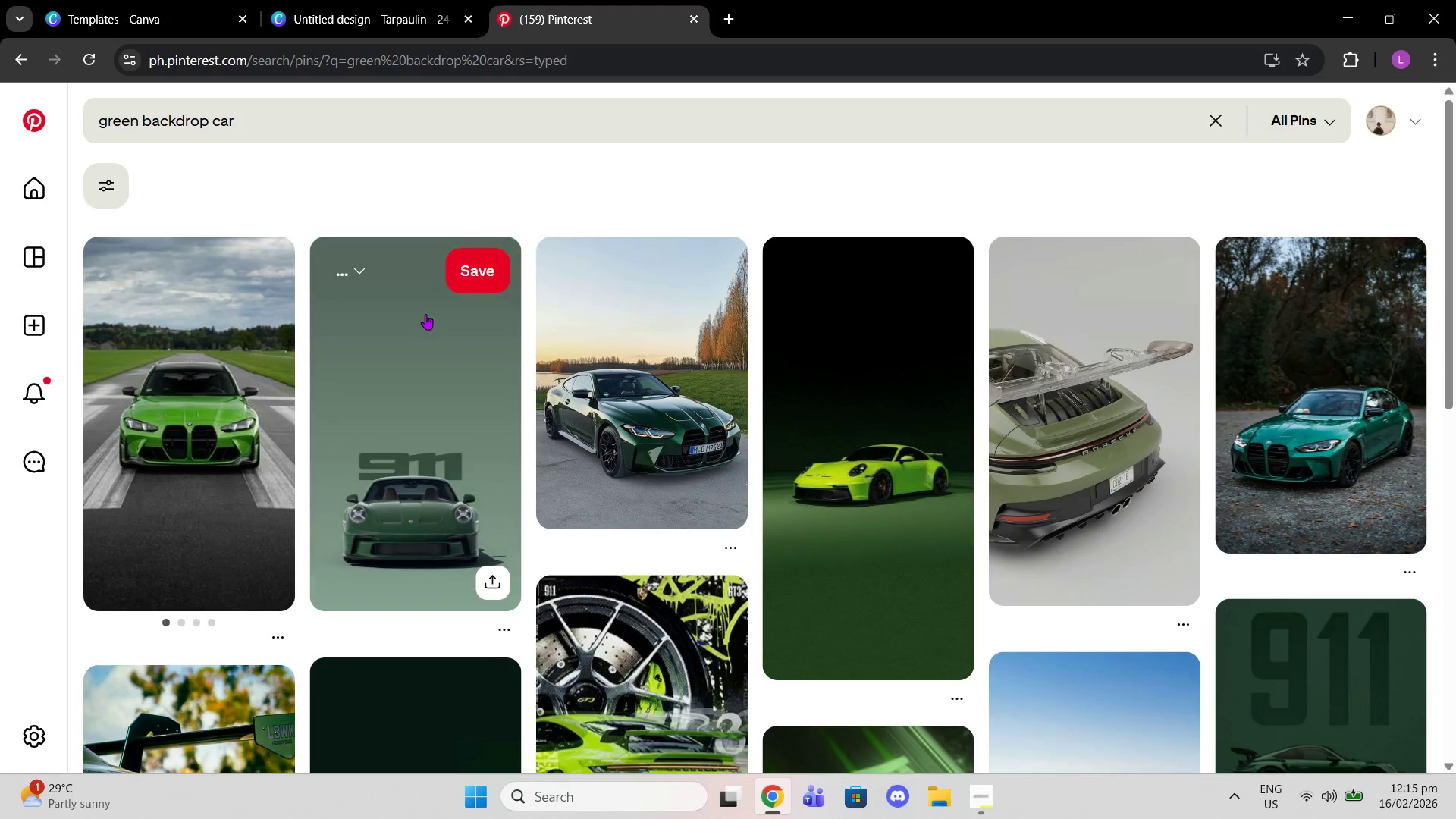 
scroll: coordinate [912, 372], scroll_direction: down, amount: 9.0
 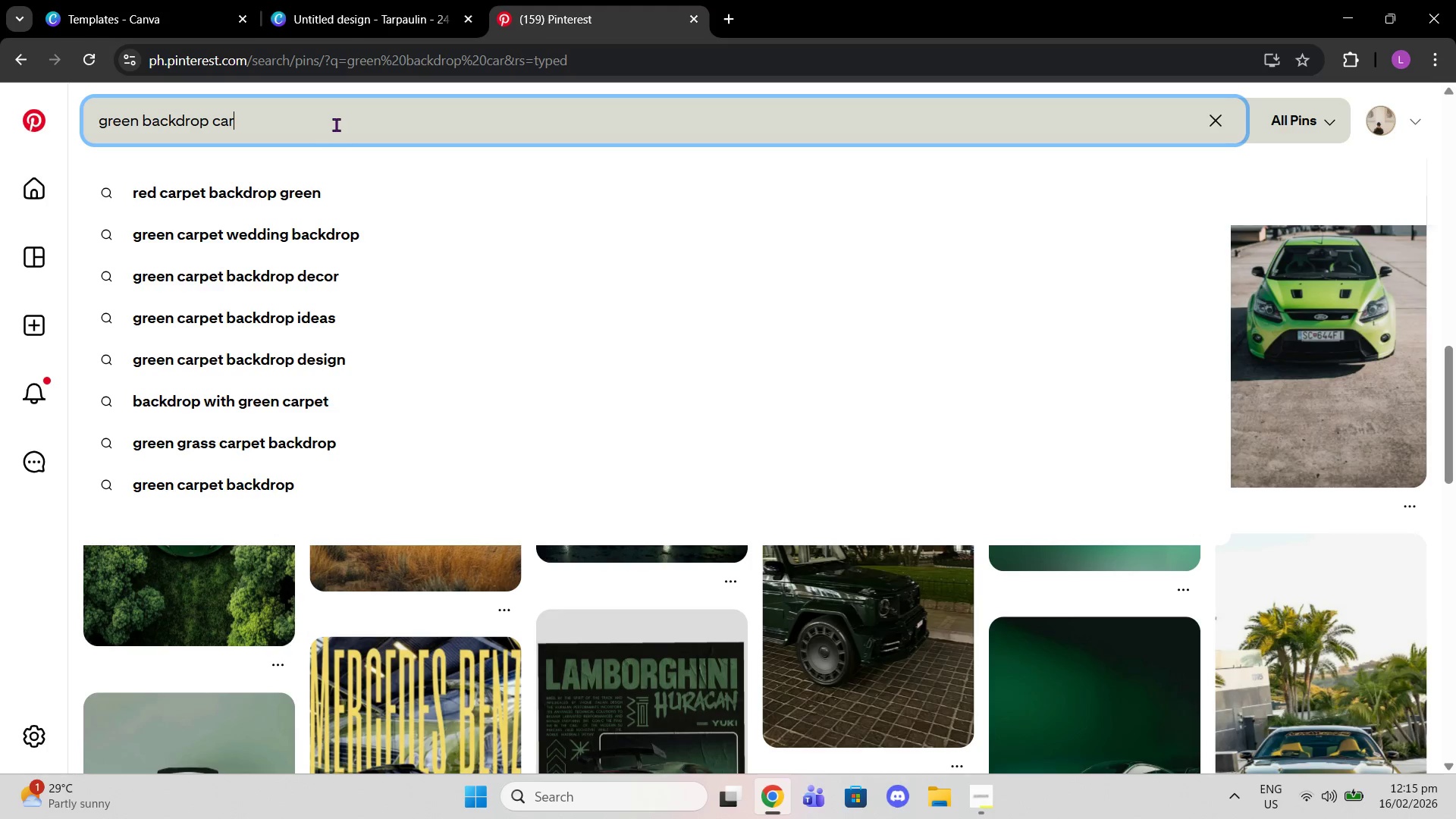 
key(Backspace)
key(Backspace)
key(Backspace)
type(for a car)
 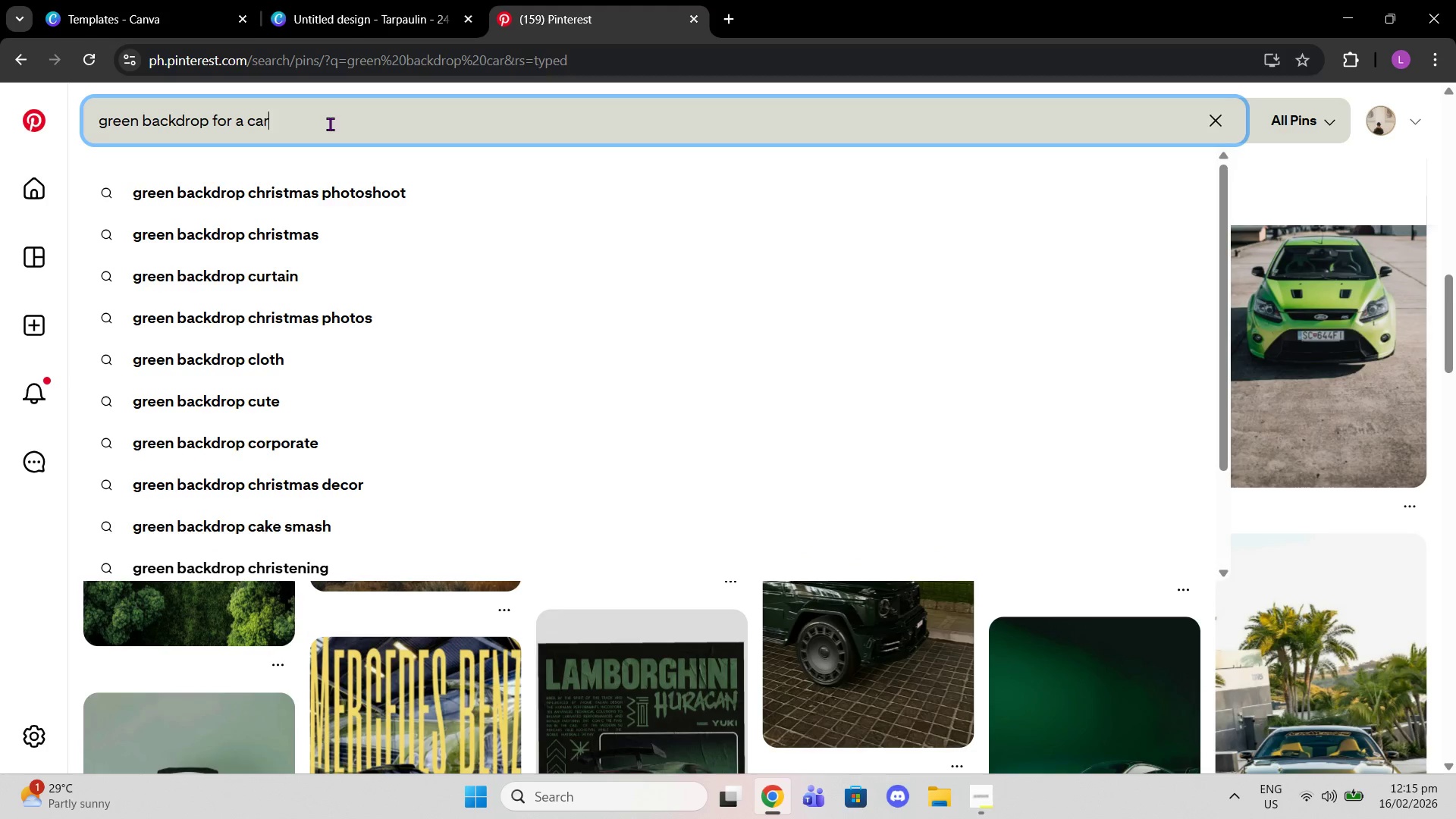 
key(Enter)
 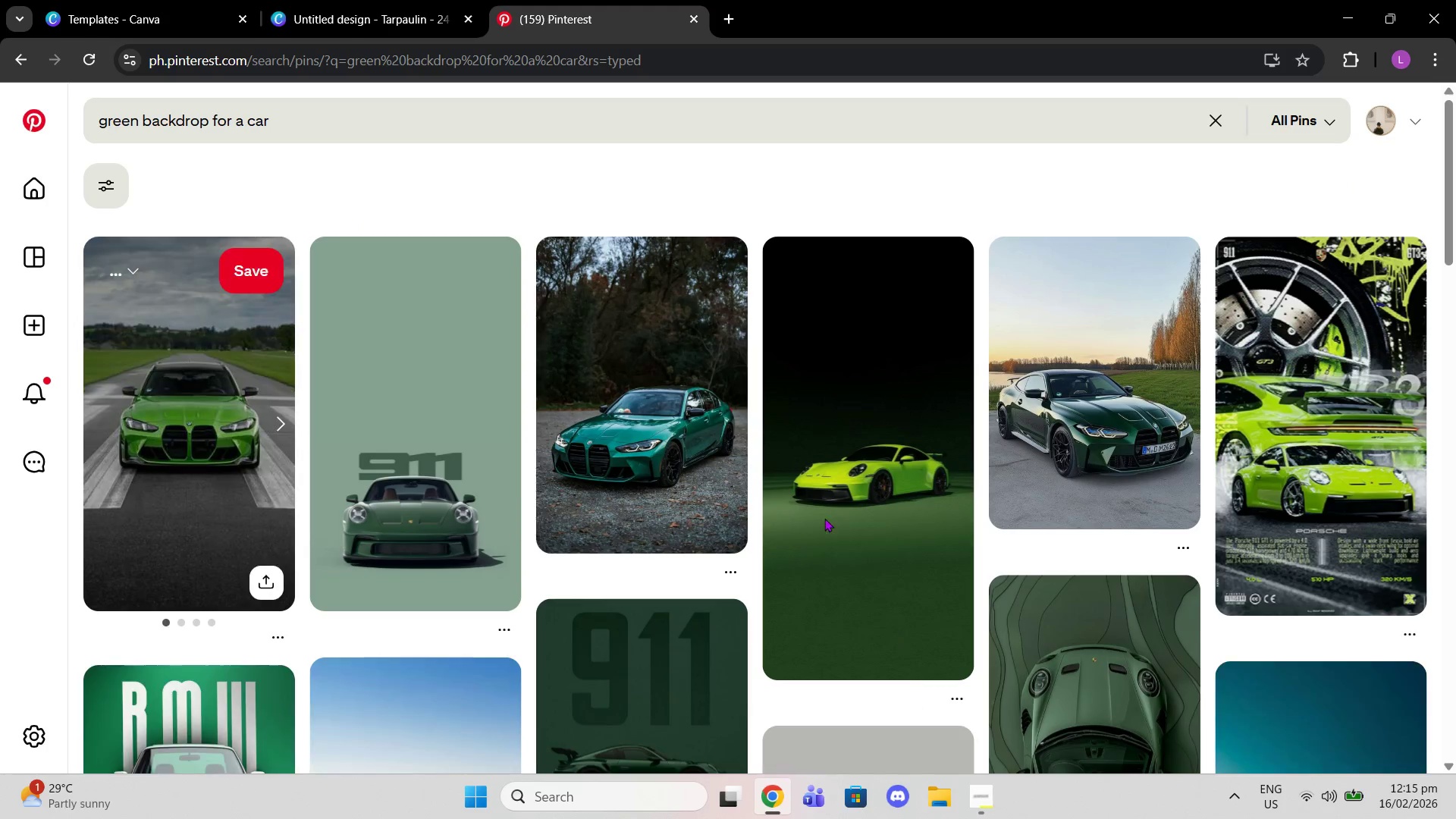 
scroll: coordinate [666, 487], scroll_direction: down, amount: 3.0
 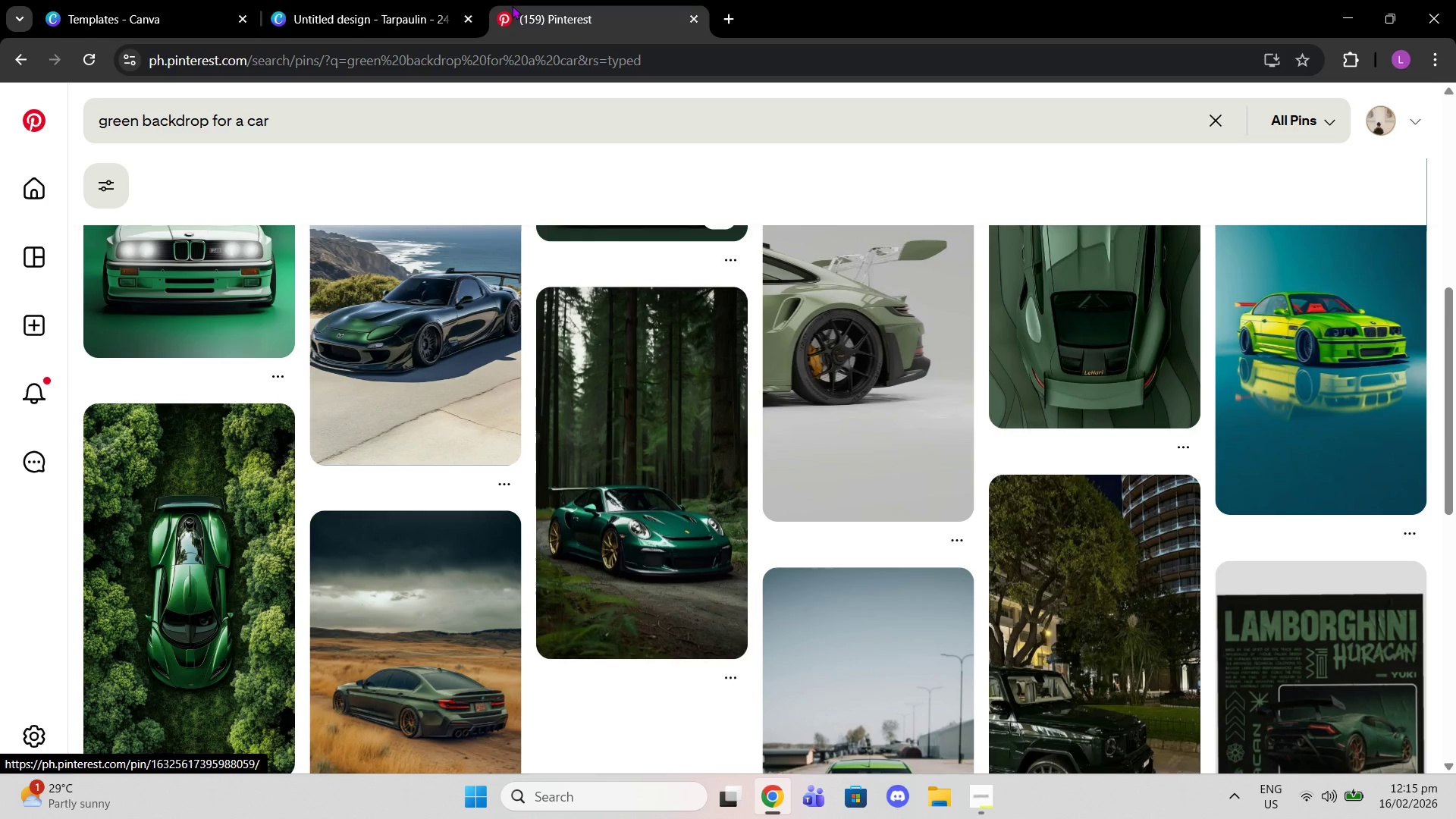 
left_click([460, 0])
 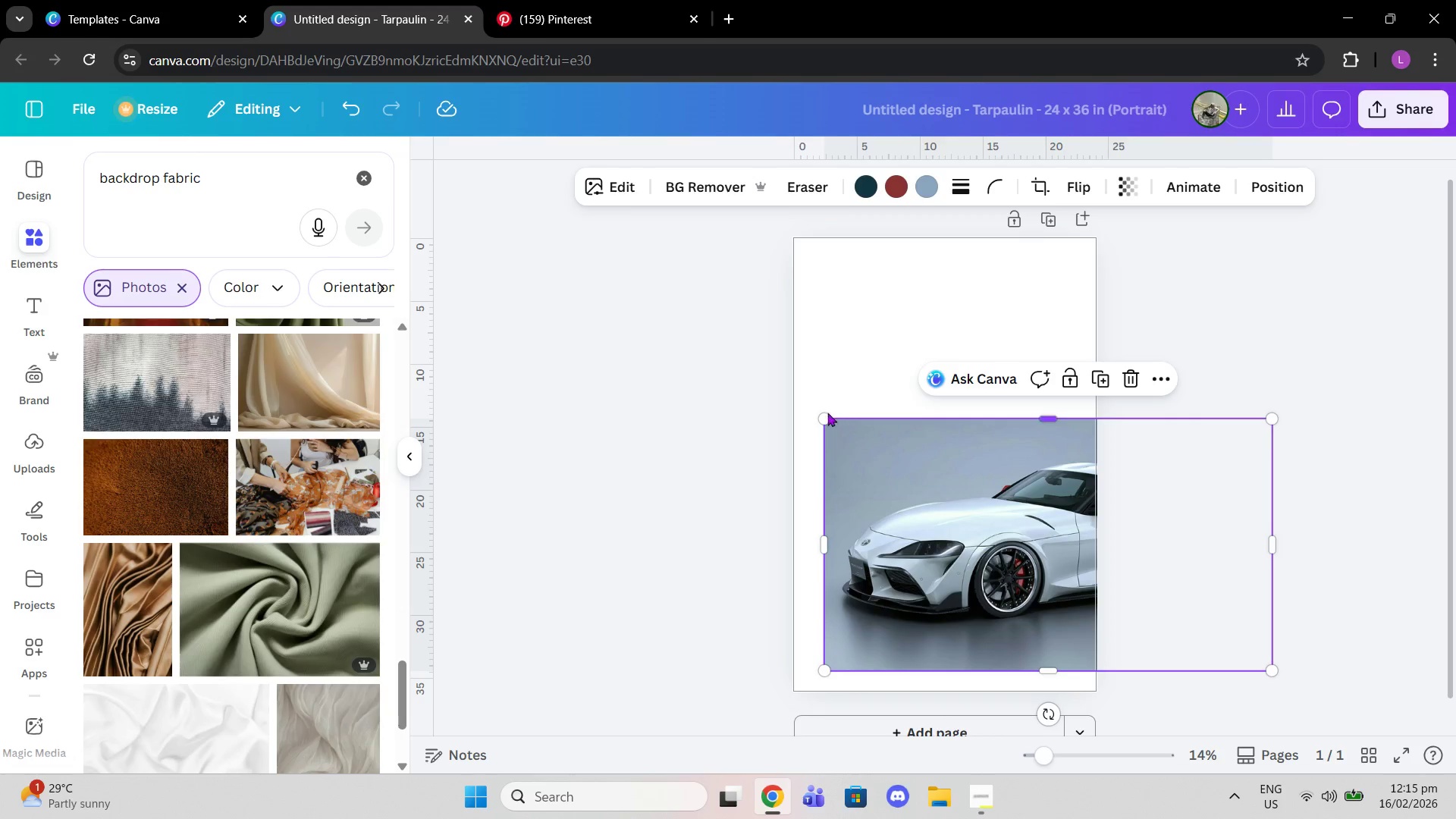 
left_click_drag(start_coordinate=[822, 416], to_coordinate=[799, 383])
 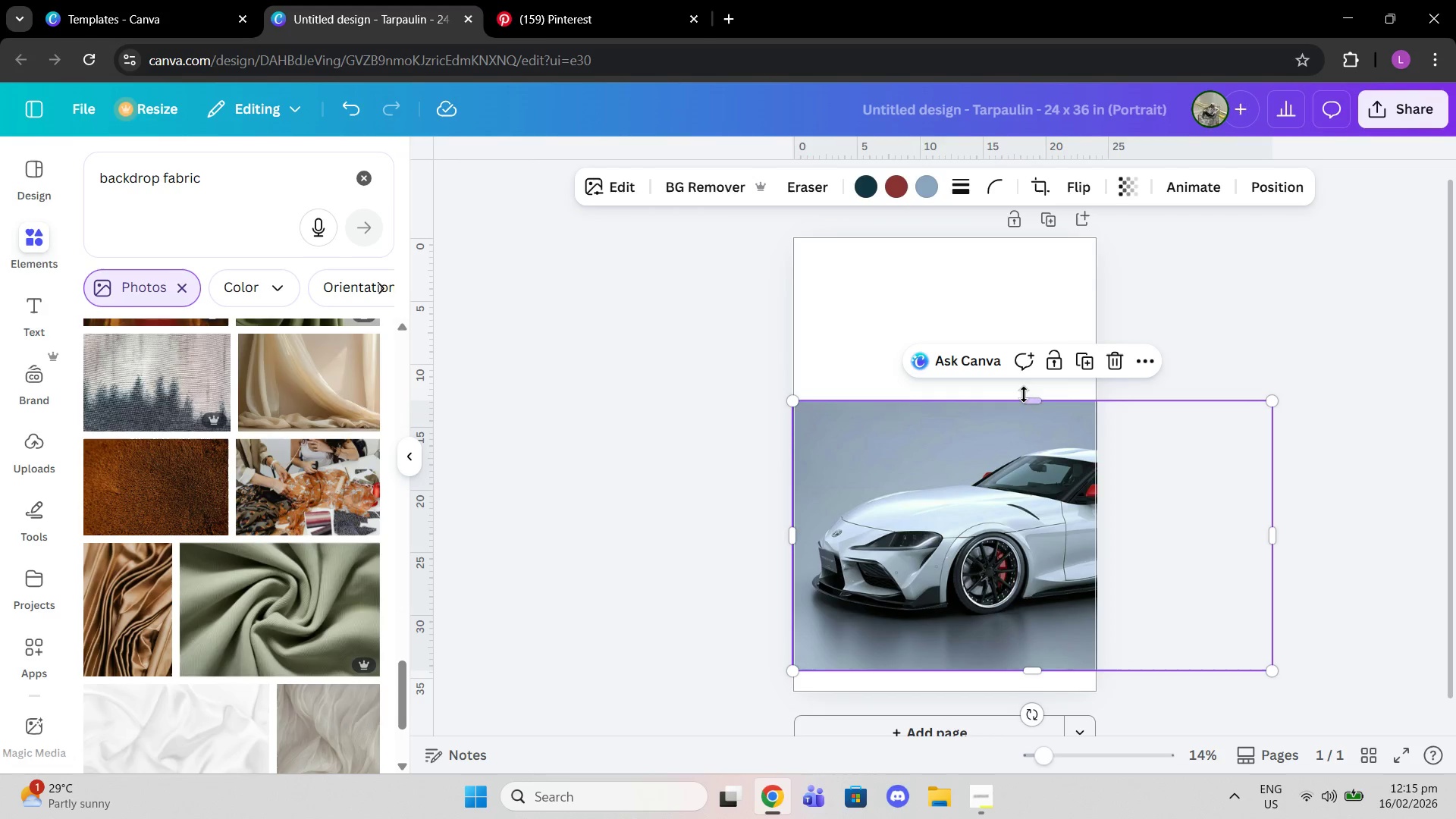 
left_click_drag(start_coordinate=[1028, 398], to_coordinate=[1017, 187])
 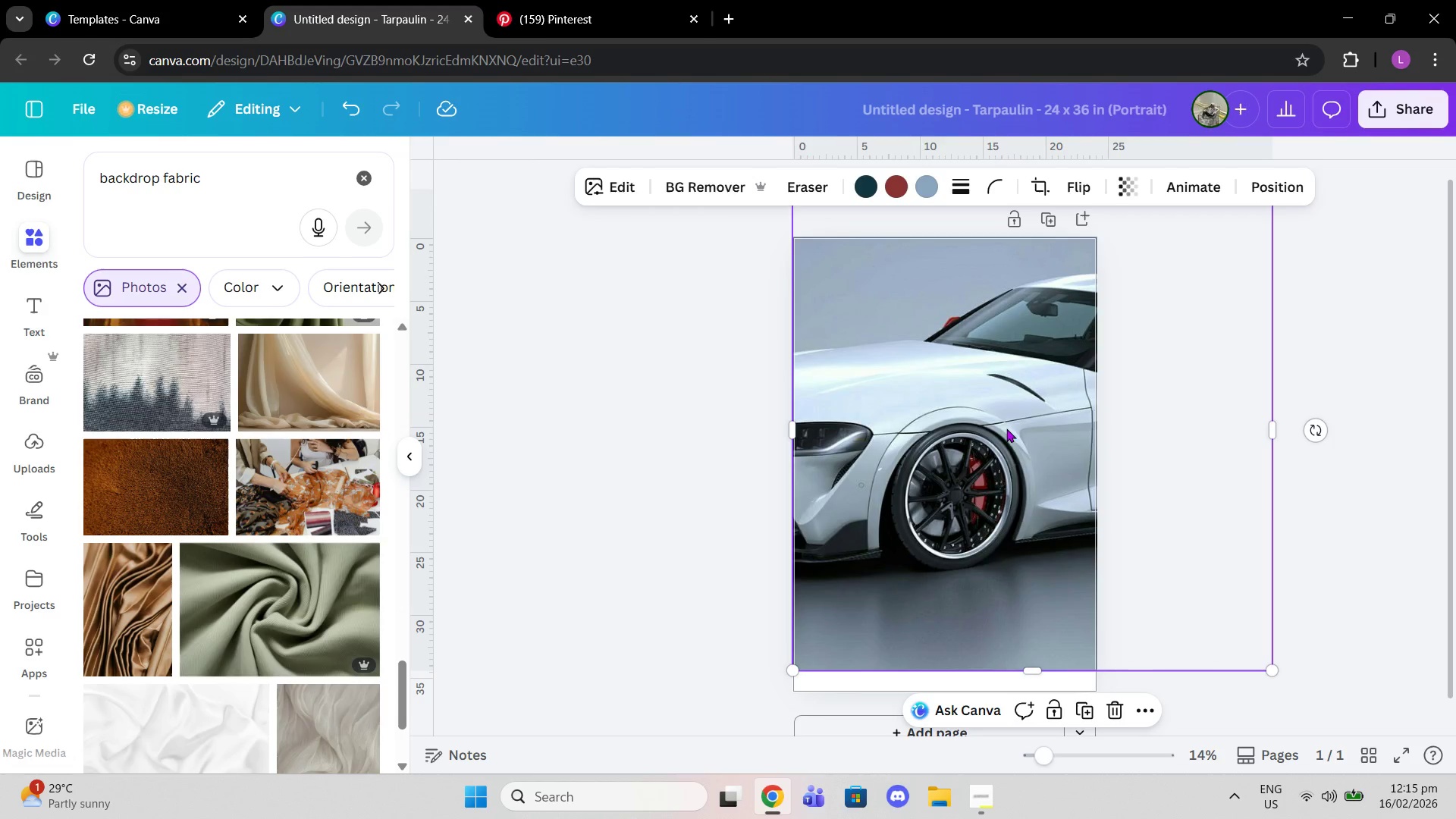 
left_click_drag(start_coordinate=[993, 422], to_coordinate=[1082, 511])
 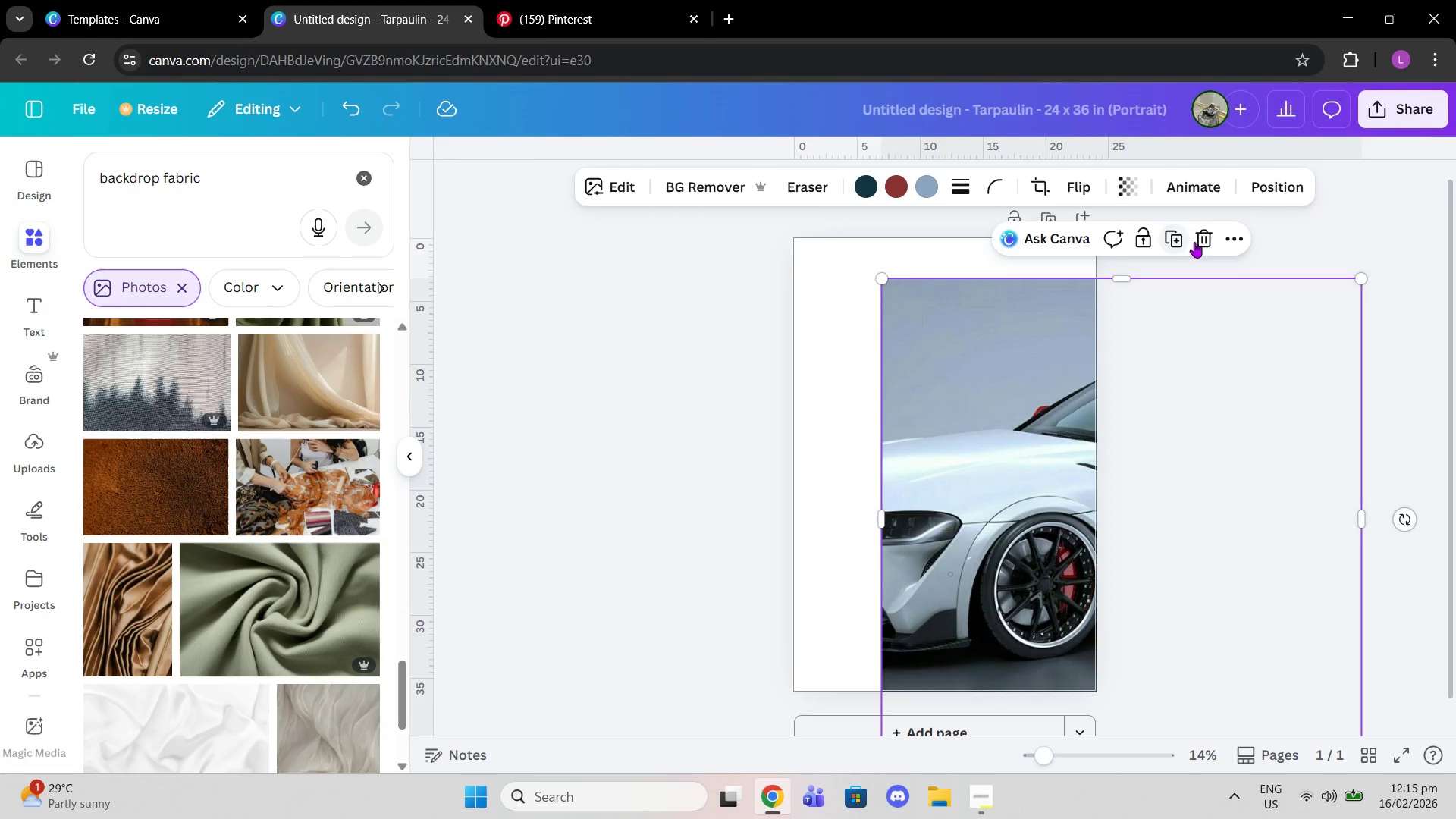 
left_click([1204, 242])
 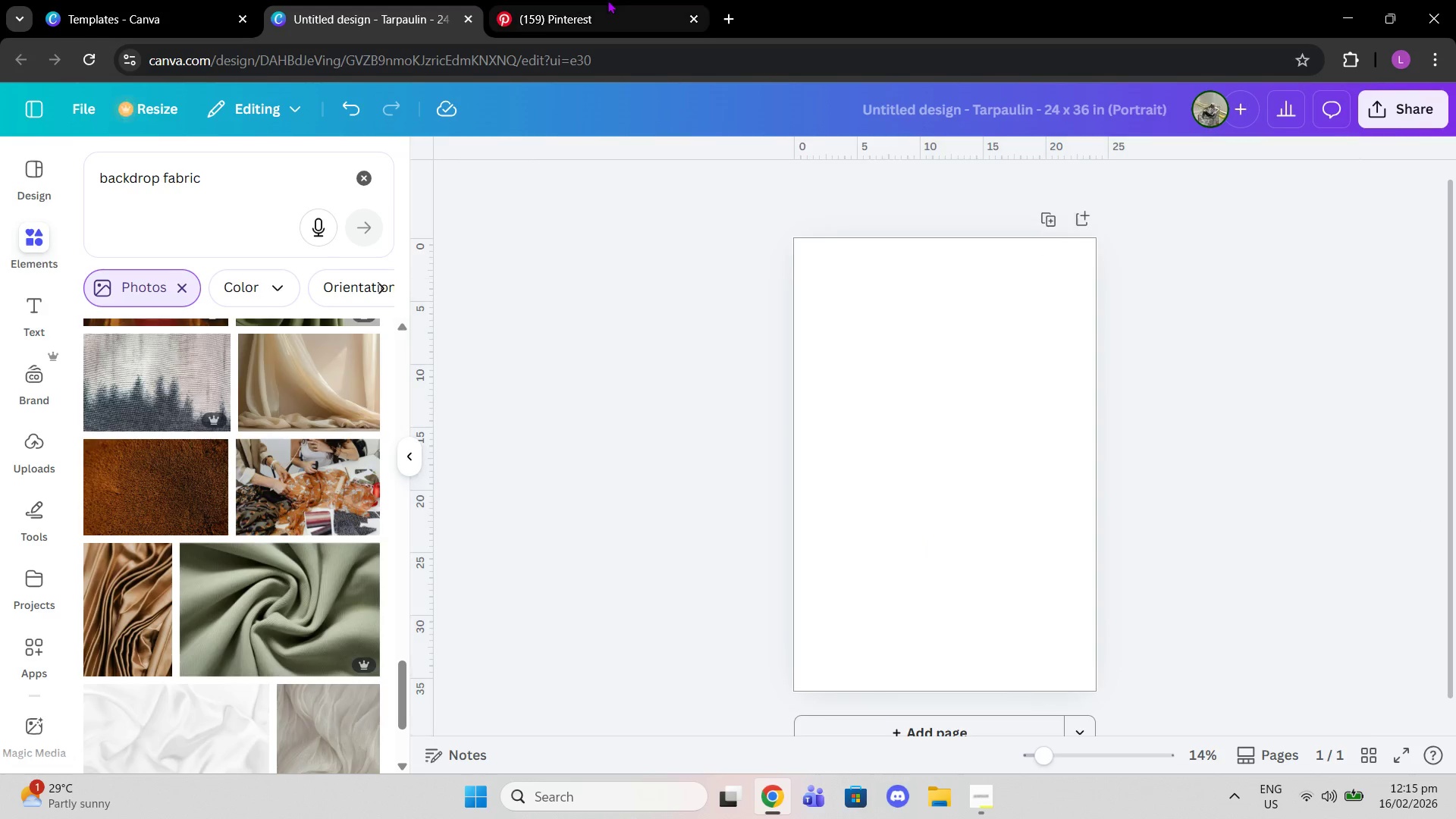 
left_click([607, 0])
 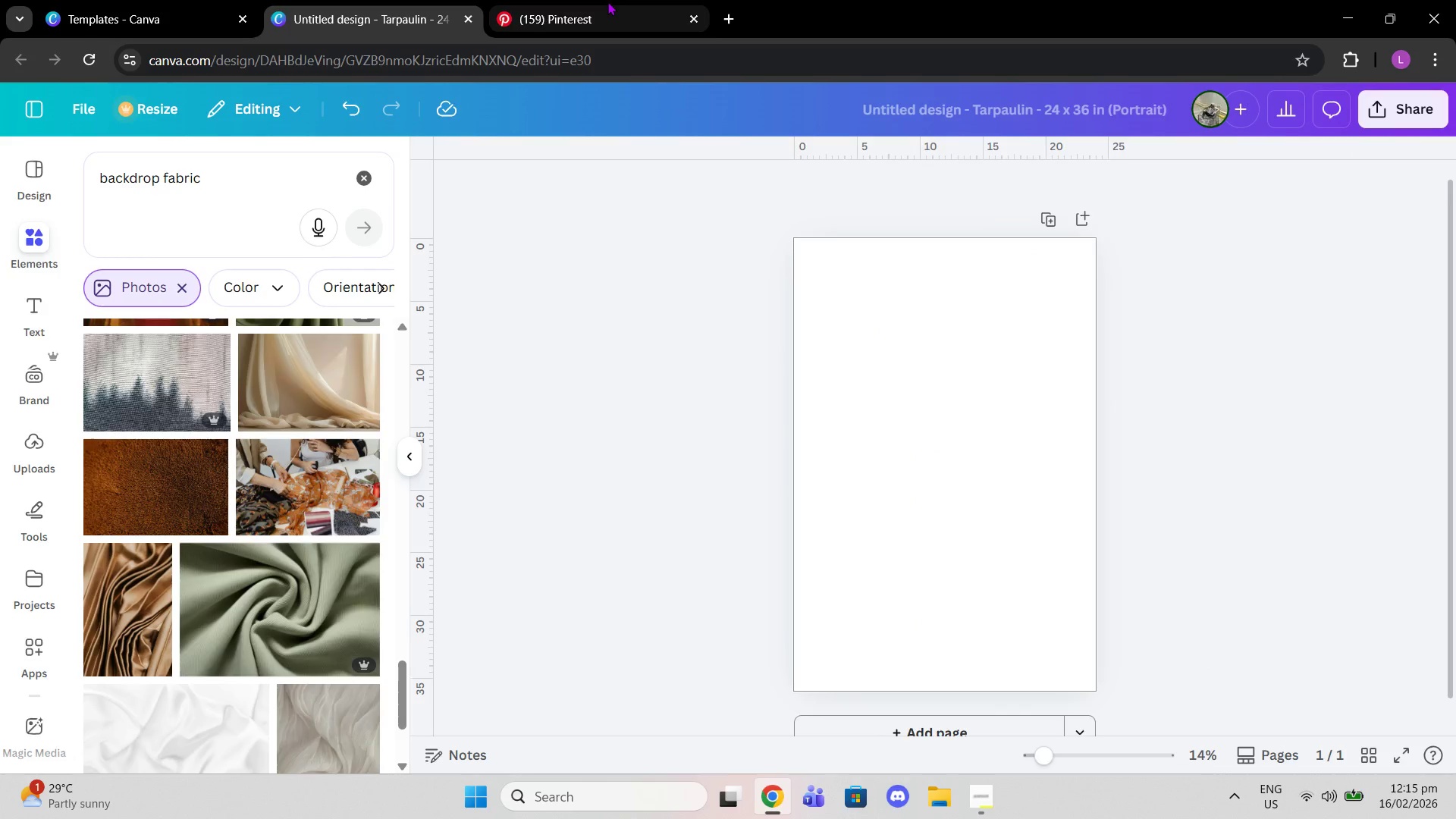 
left_click_drag(start_coordinate=[359, 121], to_coordinate=[0, 146])
 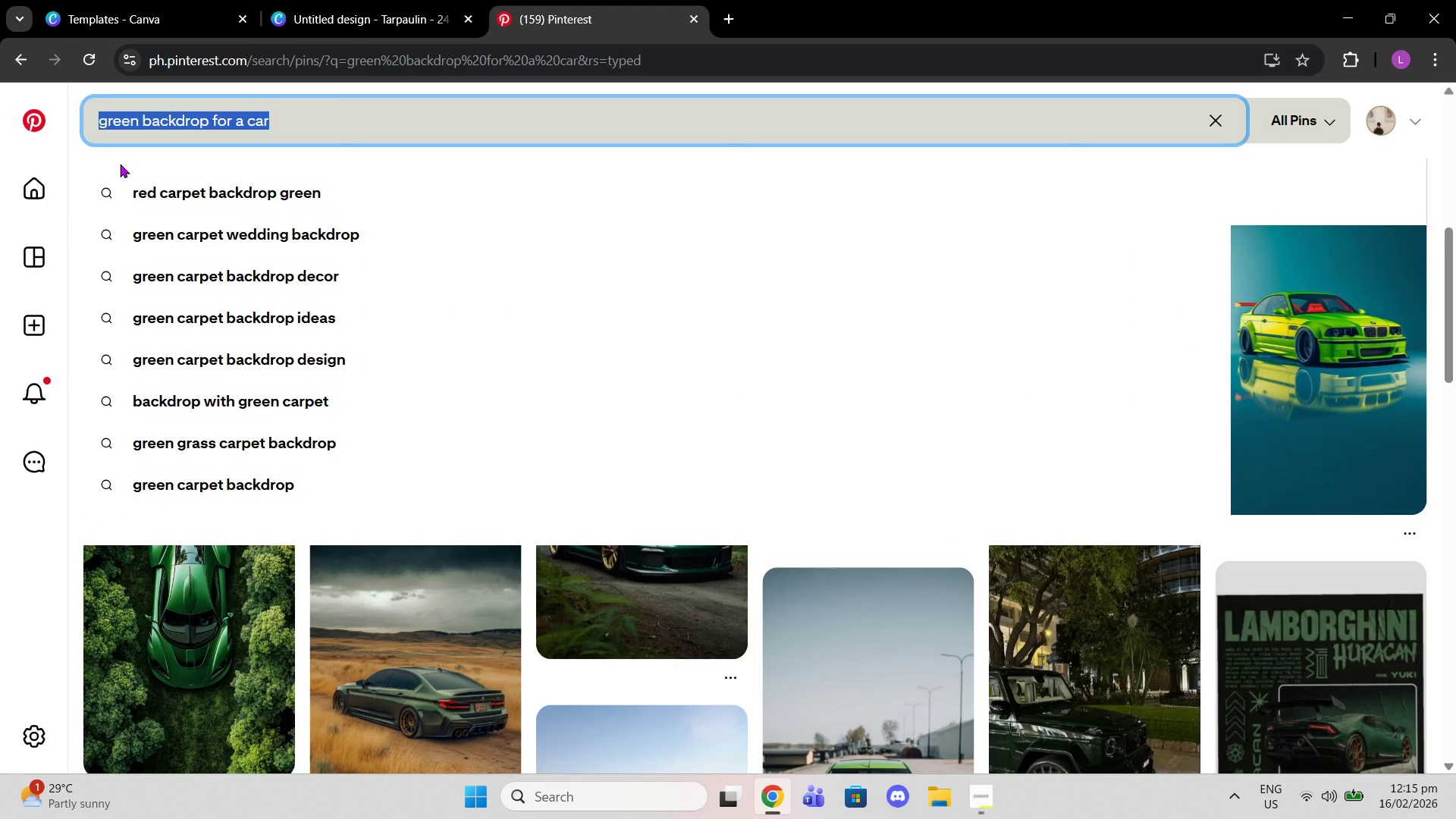 
type(toyota supra)
 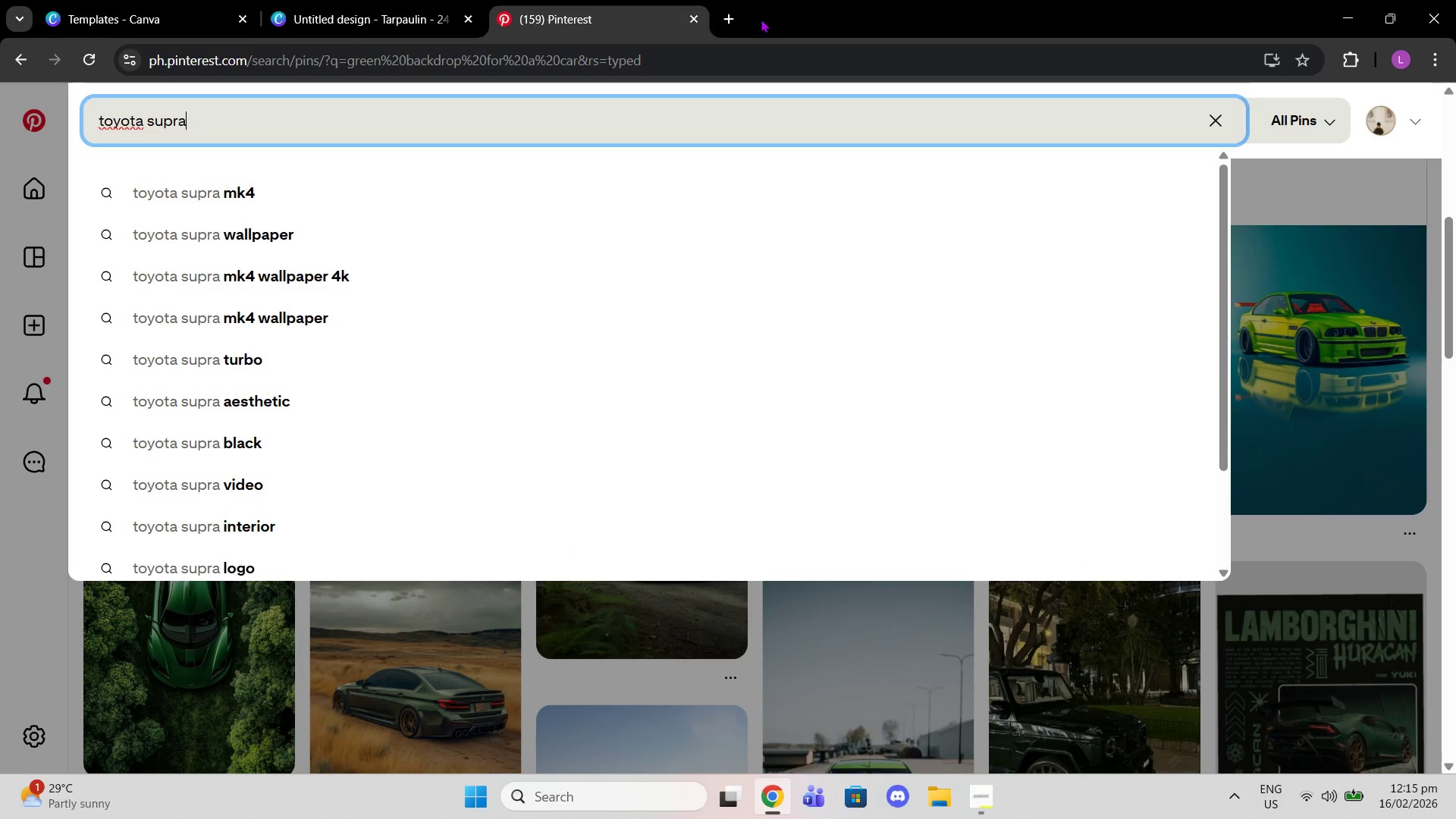 
left_click([739, 11])
 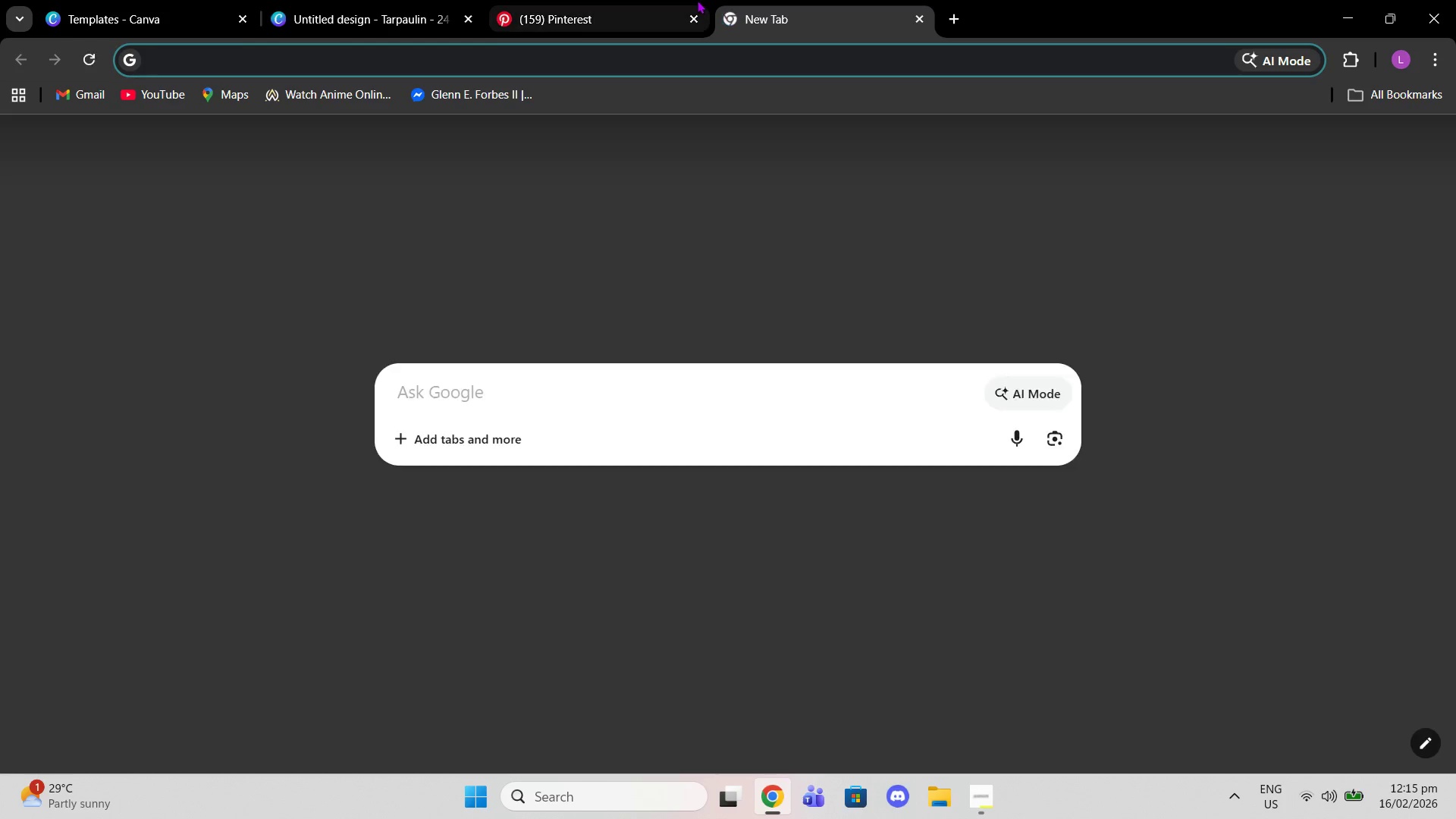 
type(newest model of toyota supra)
 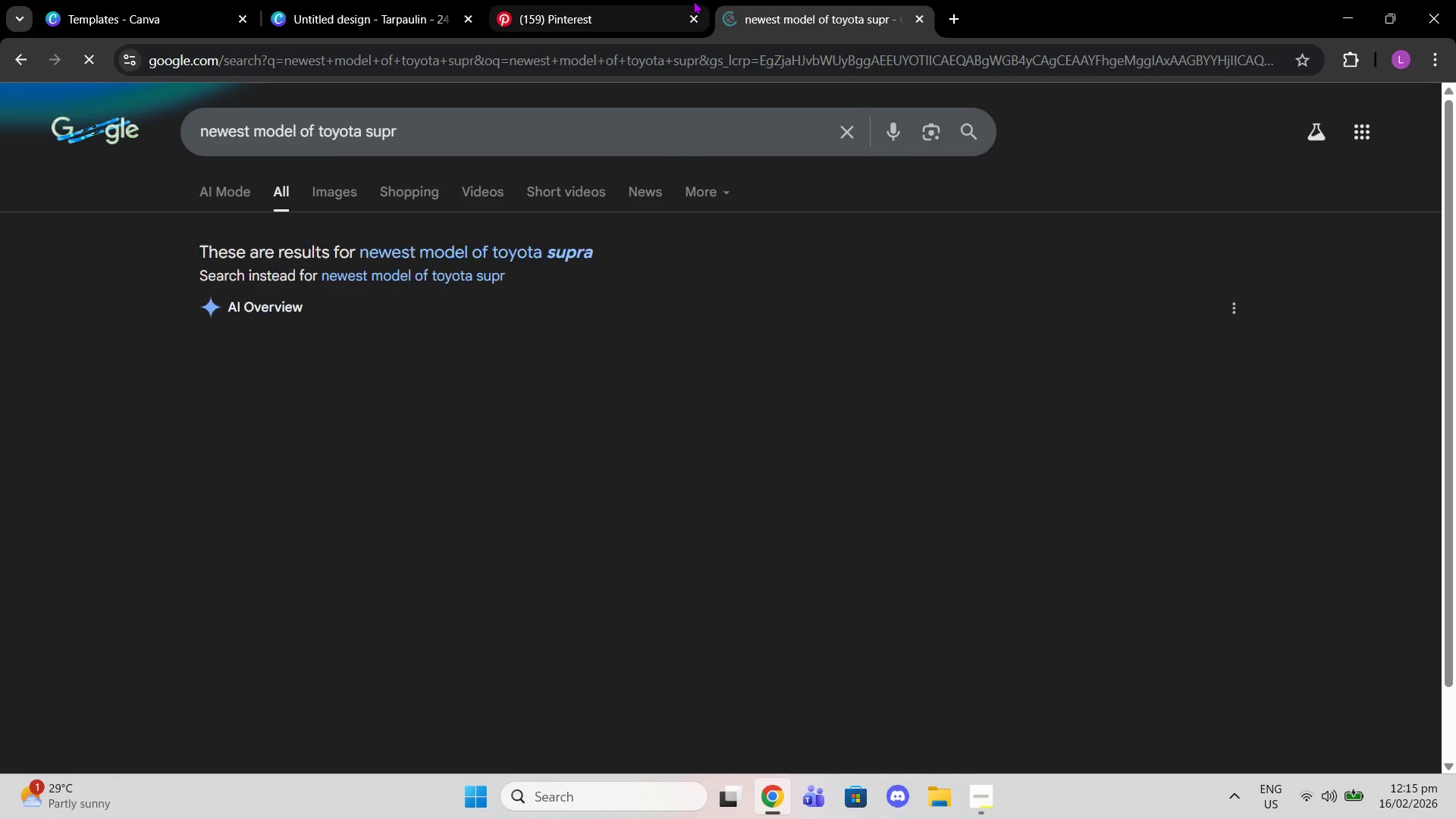 
key(Enter)
 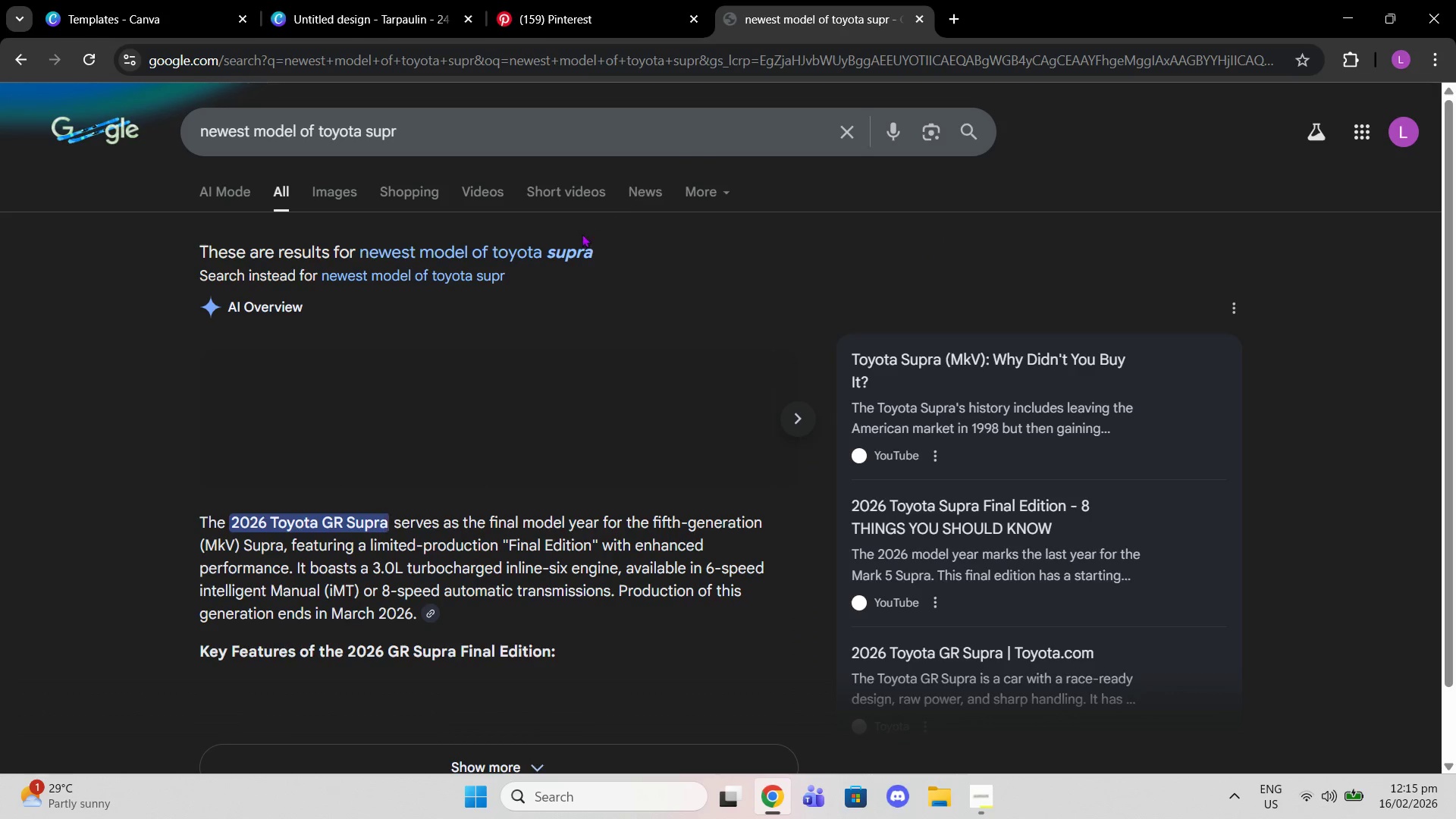 
left_click_drag(start_coordinate=[574, 241], to_coordinate=[570, 241])
 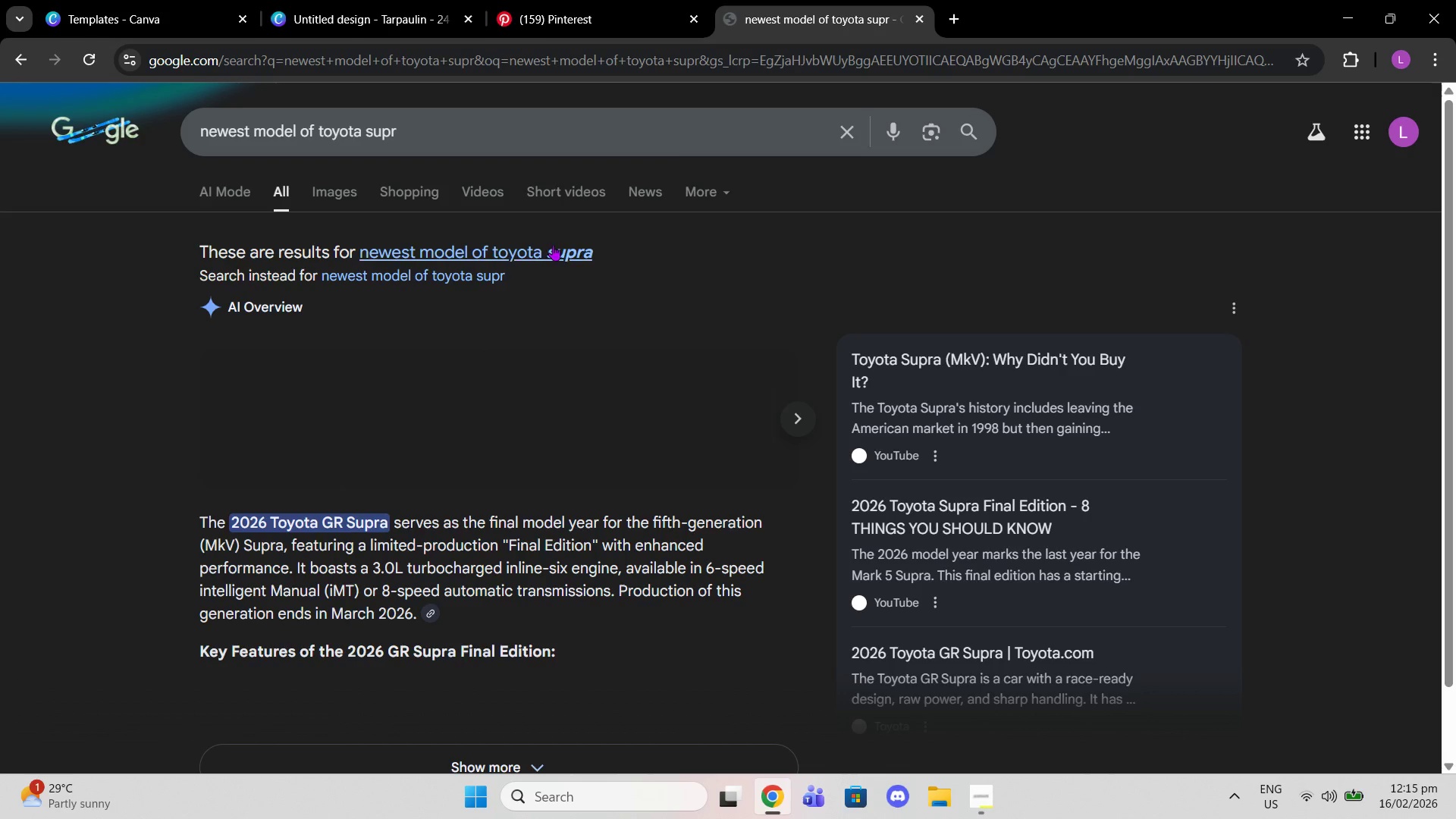 
left_click([553, 246])
 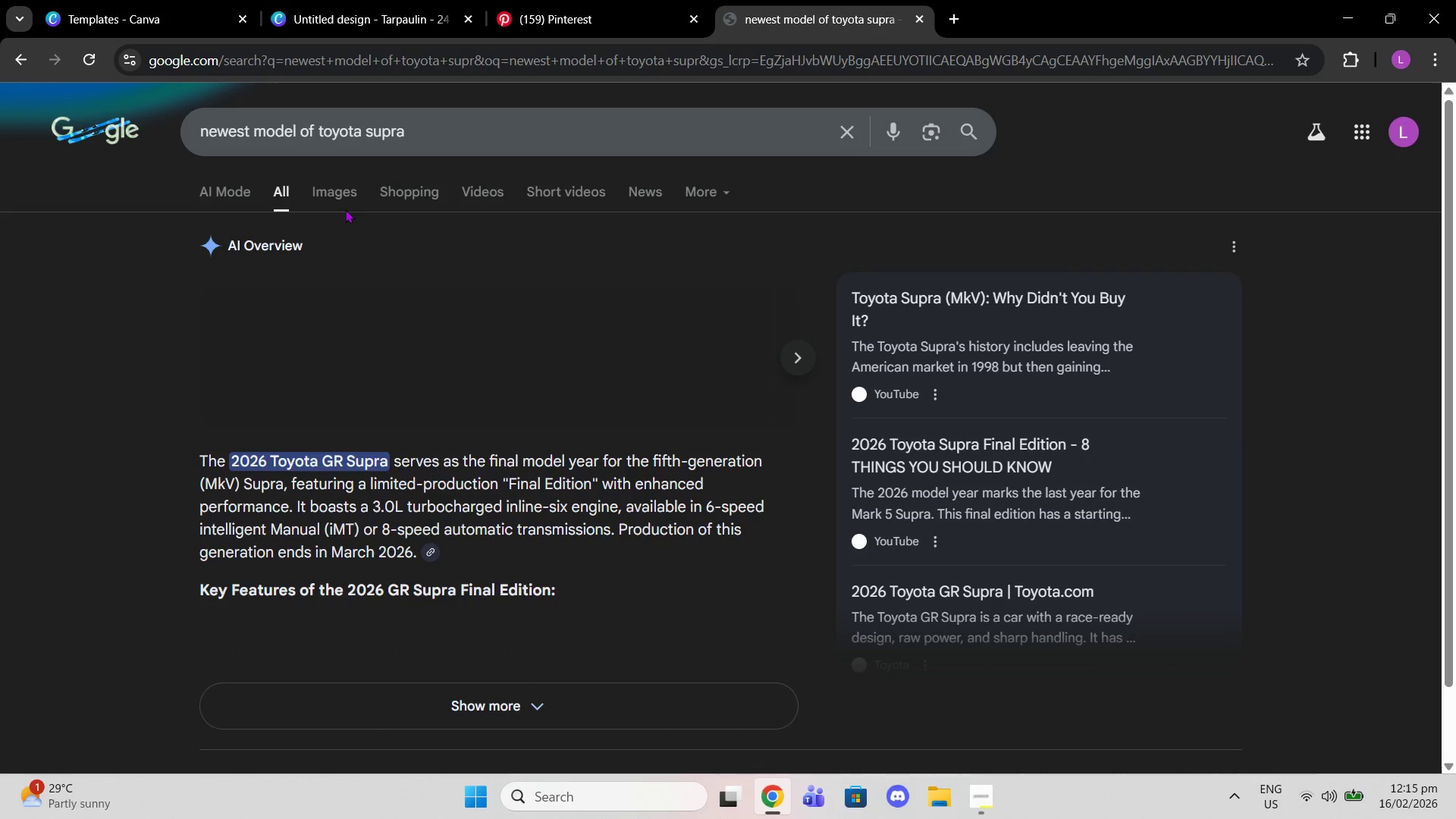 
left_click([326, 187])
 